 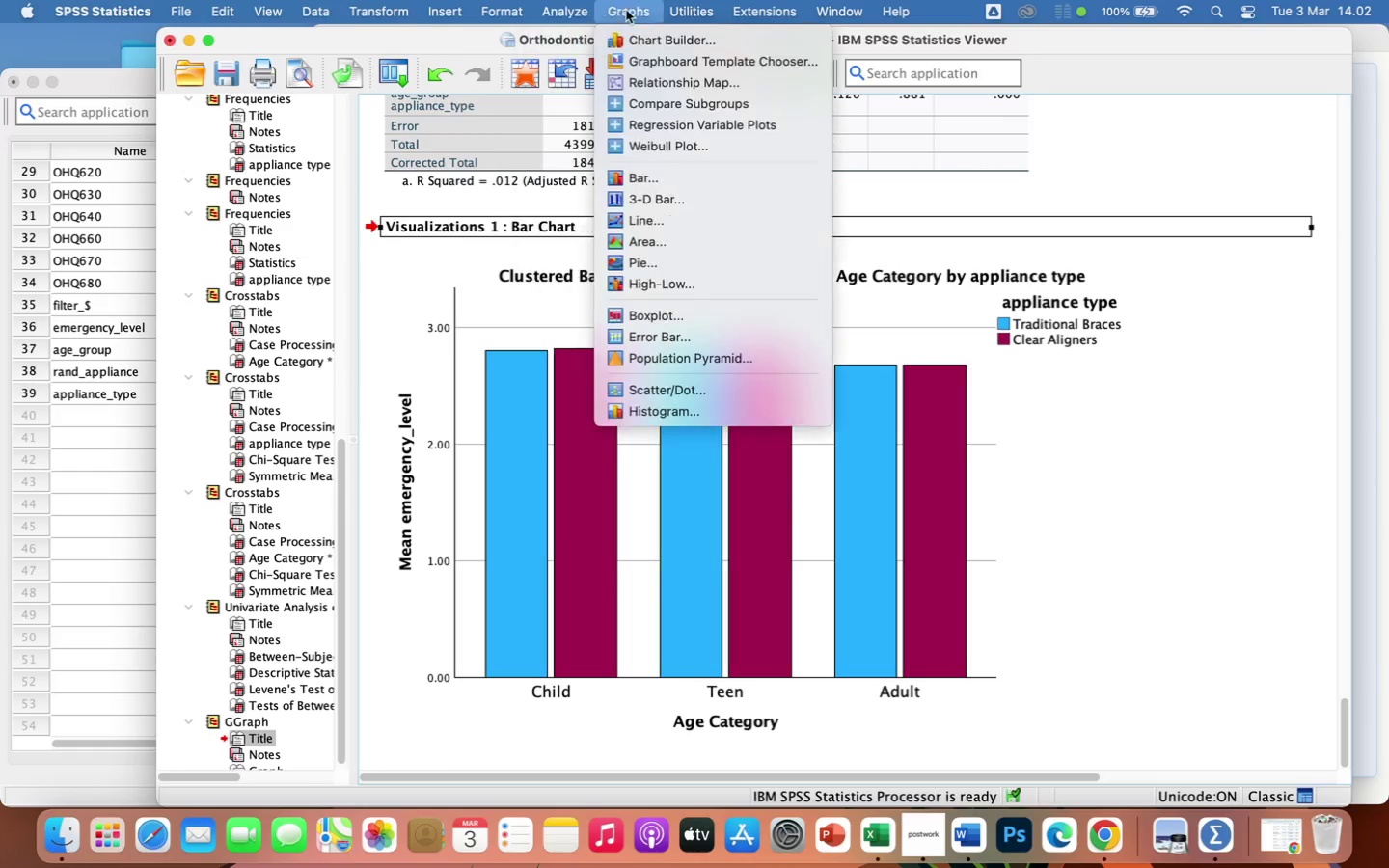 
left_click([649, 41])
 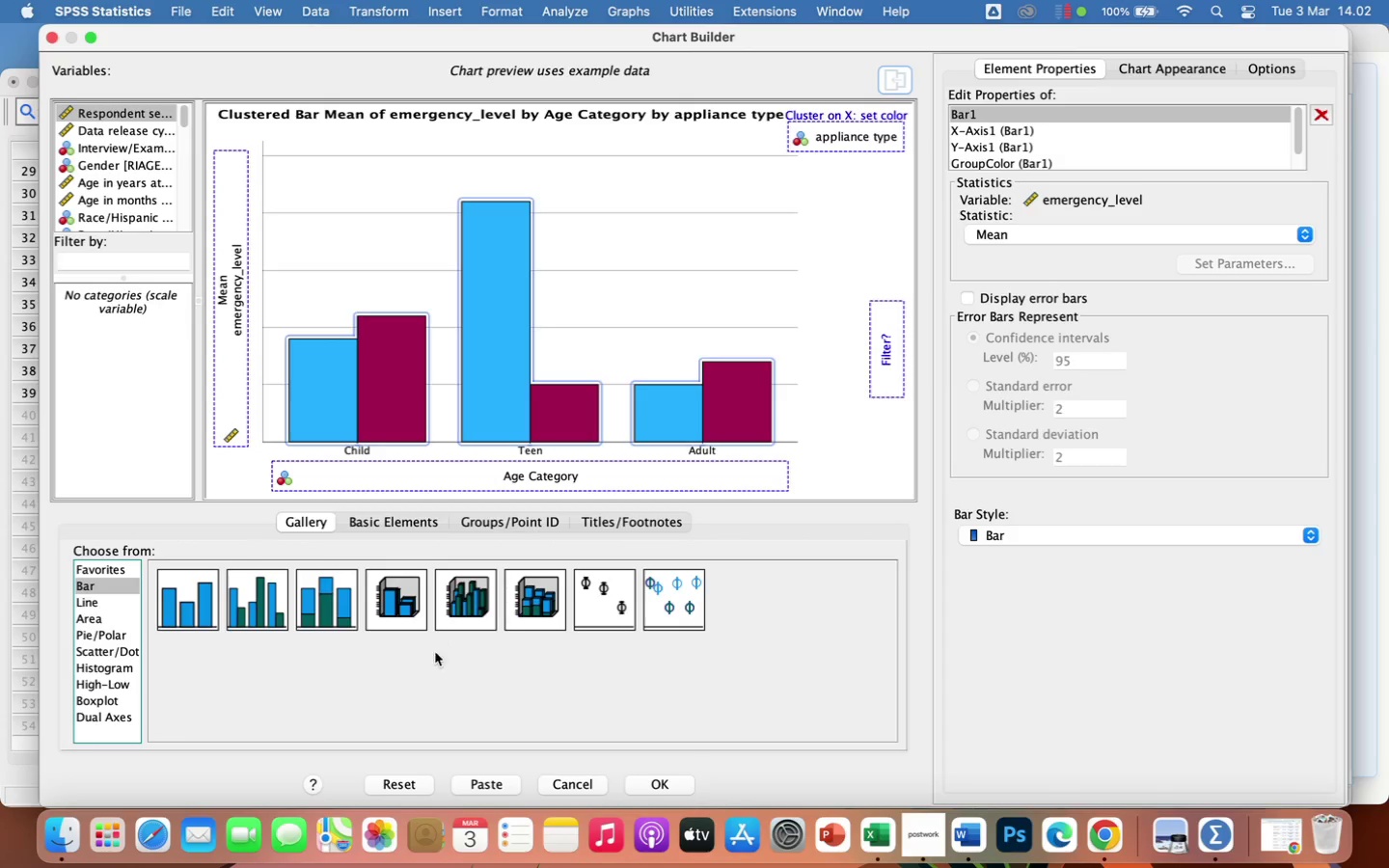 
left_click([404, 786])
 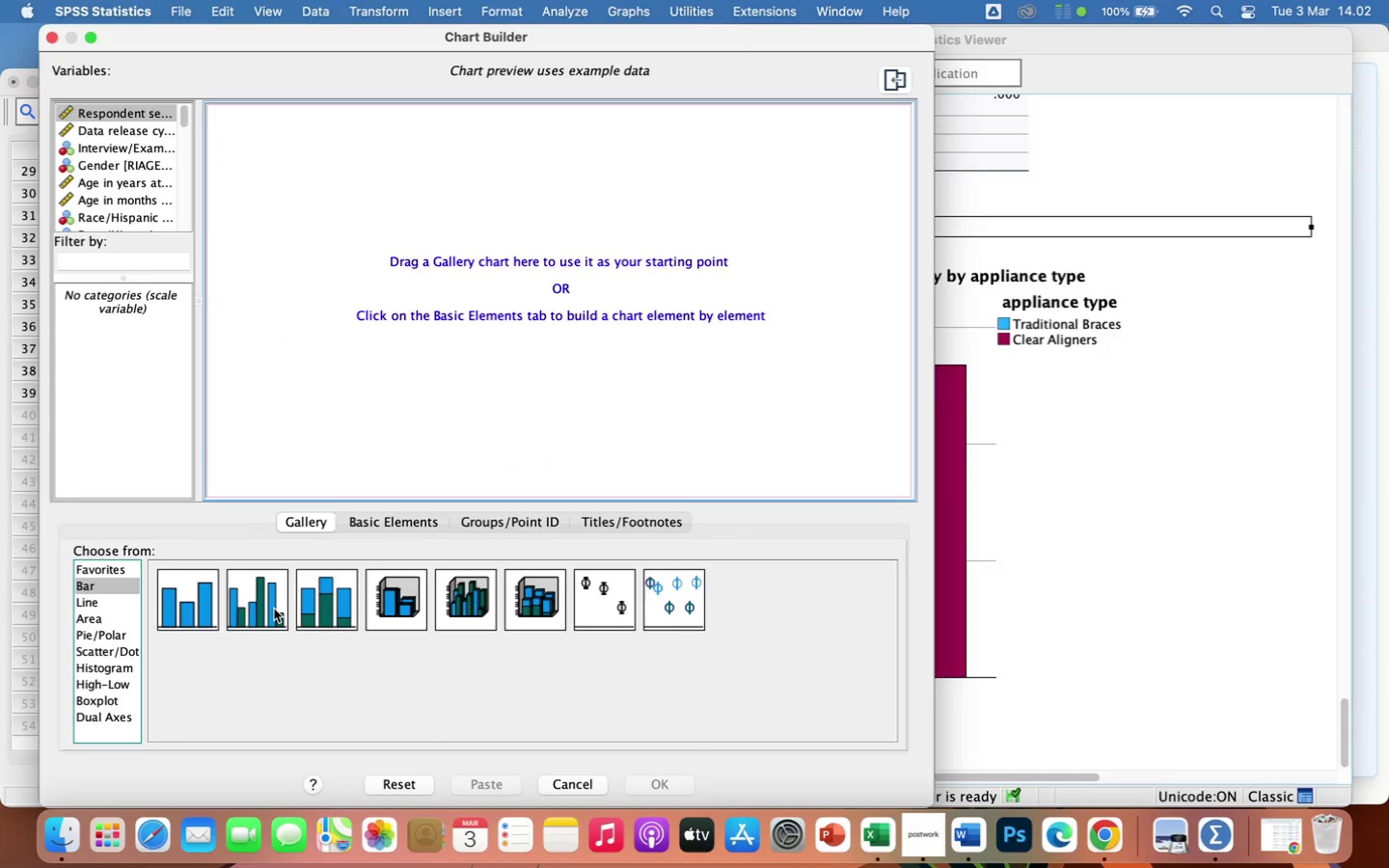 
left_click([274, 609])
 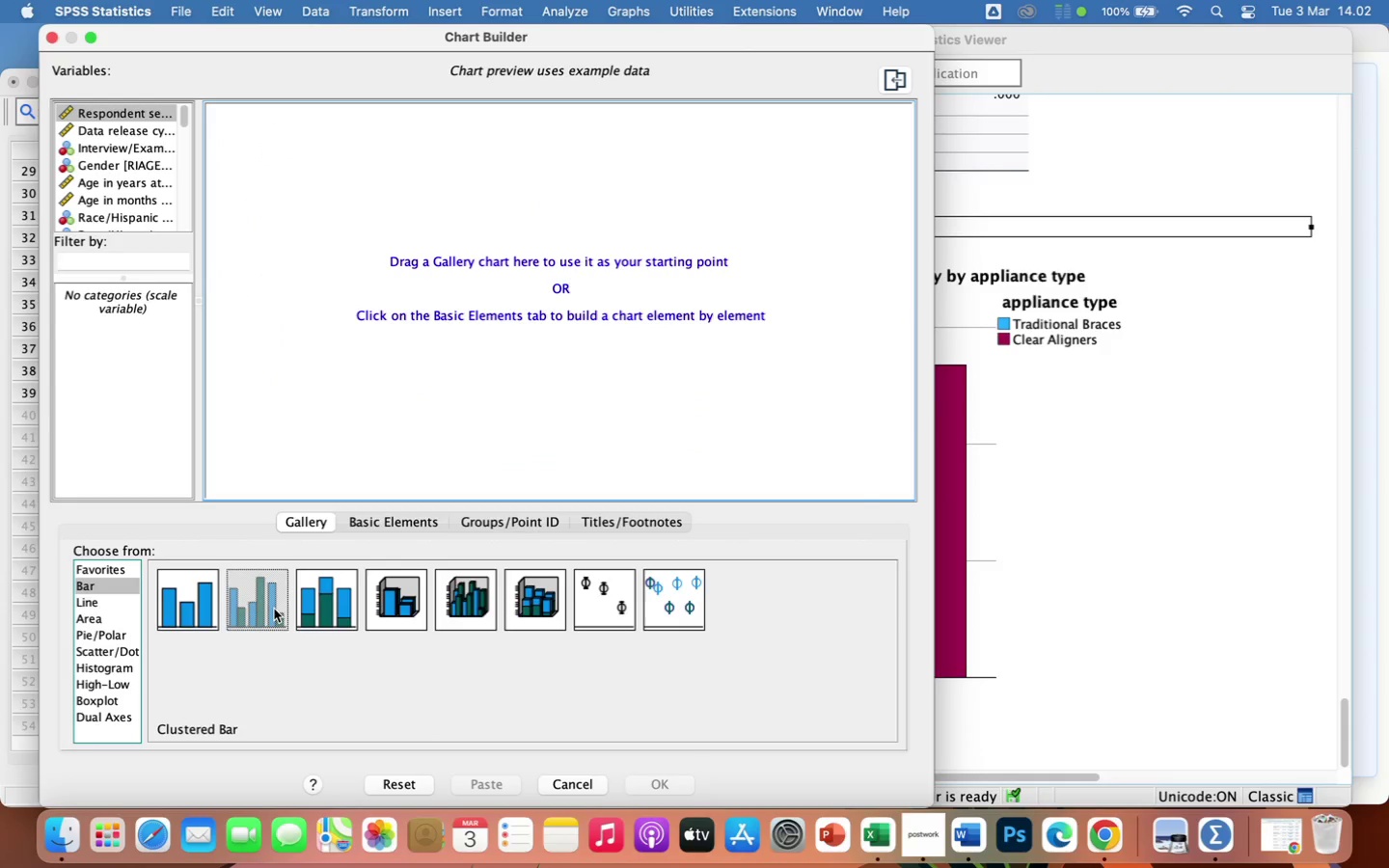 
left_click_drag(start_coordinate=[274, 609], to_coordinate=[434, 367])
 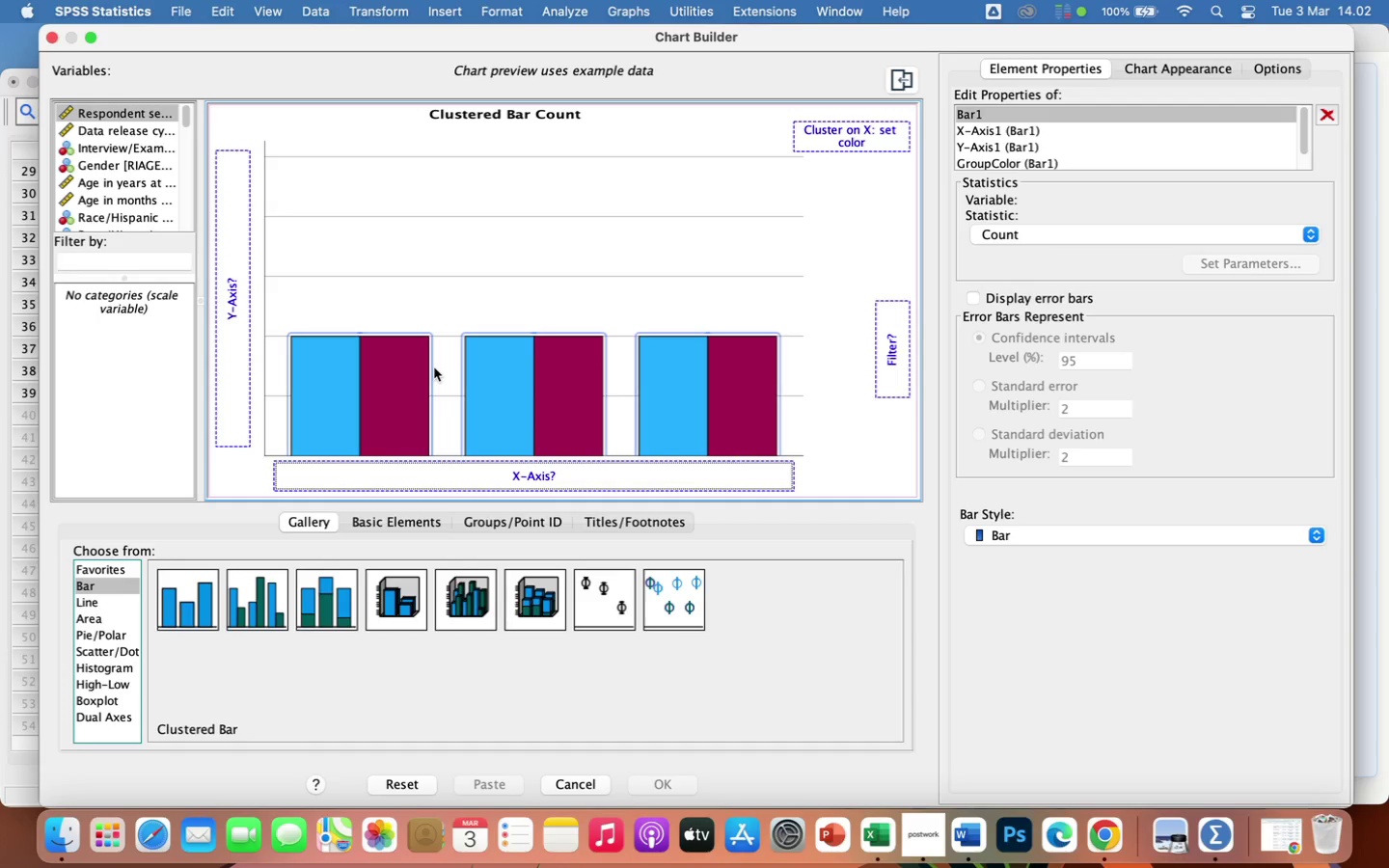 
wait(5.33)
 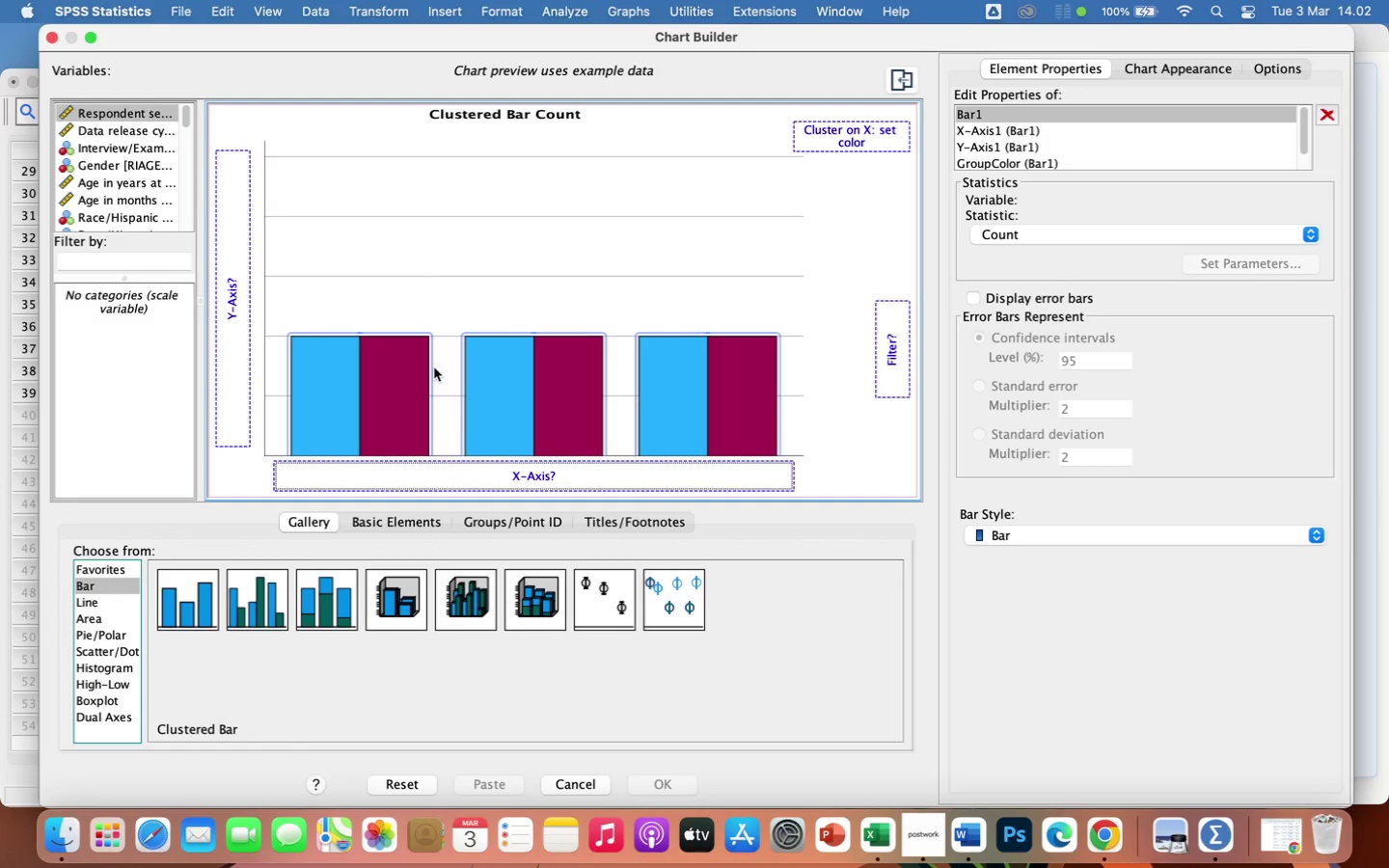 
scroll: coordinate [132, 198], scroll_direction: down, amount: 54.0
 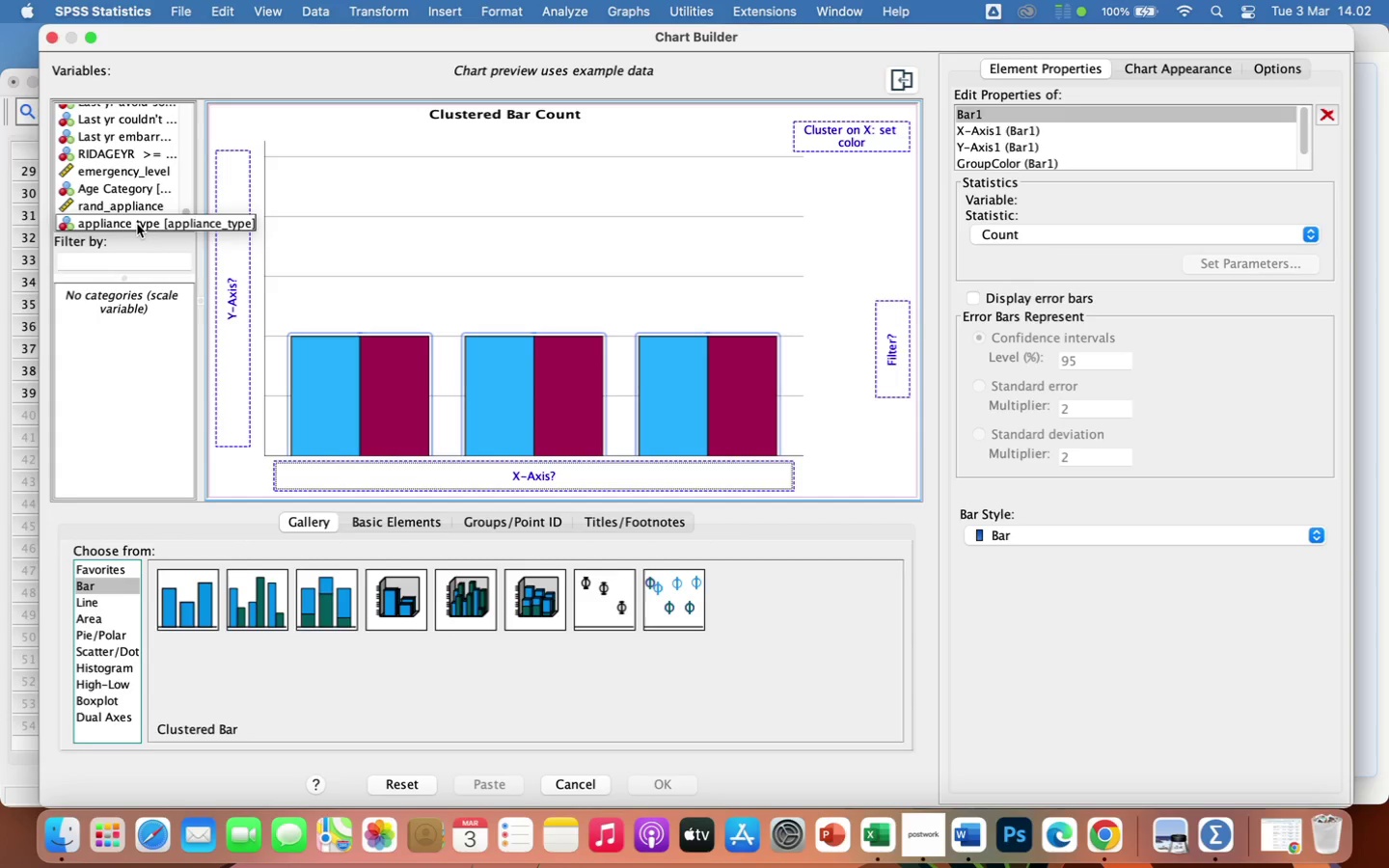 
left_click([137, 224])
 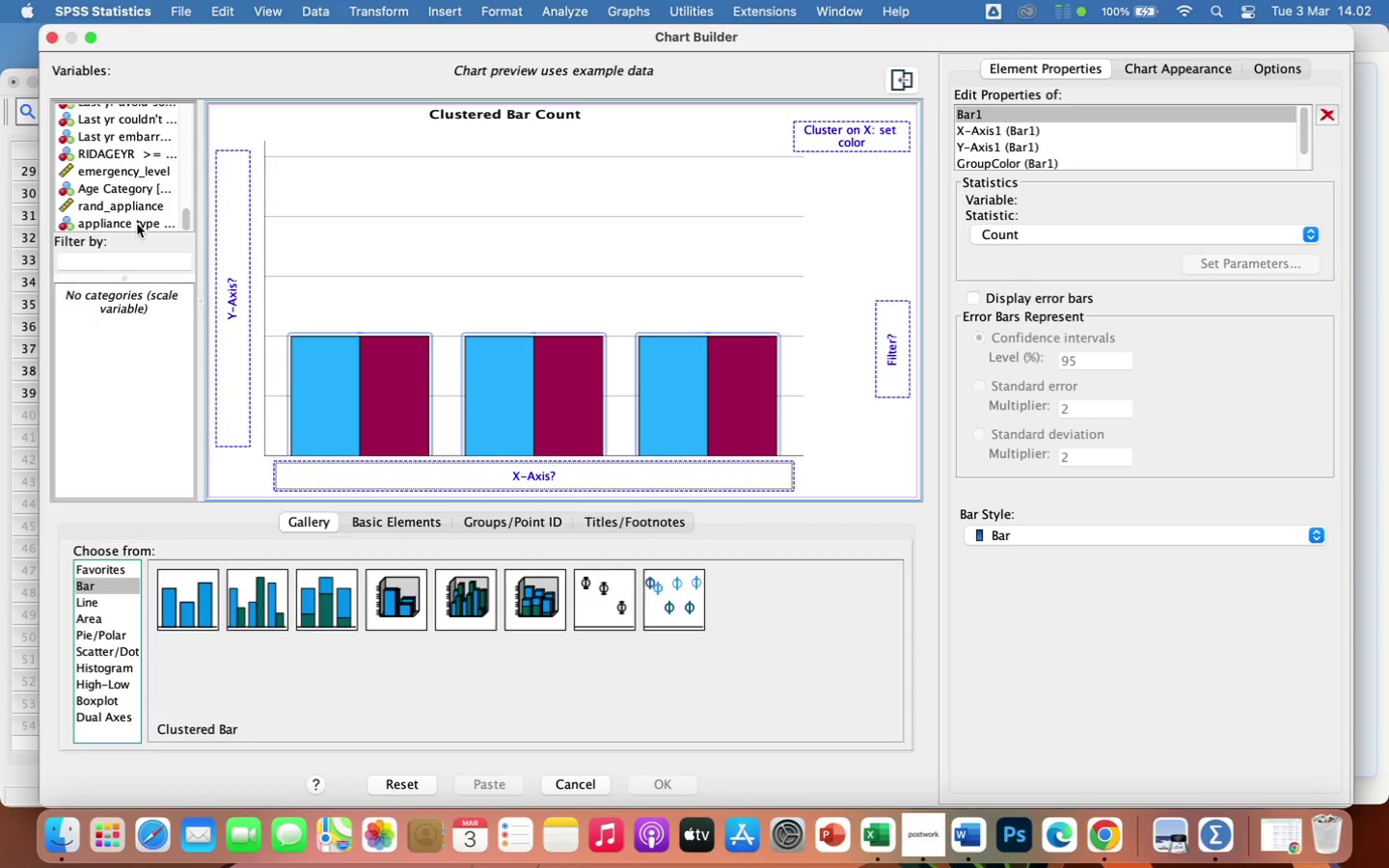 
left_click([137, 224])
 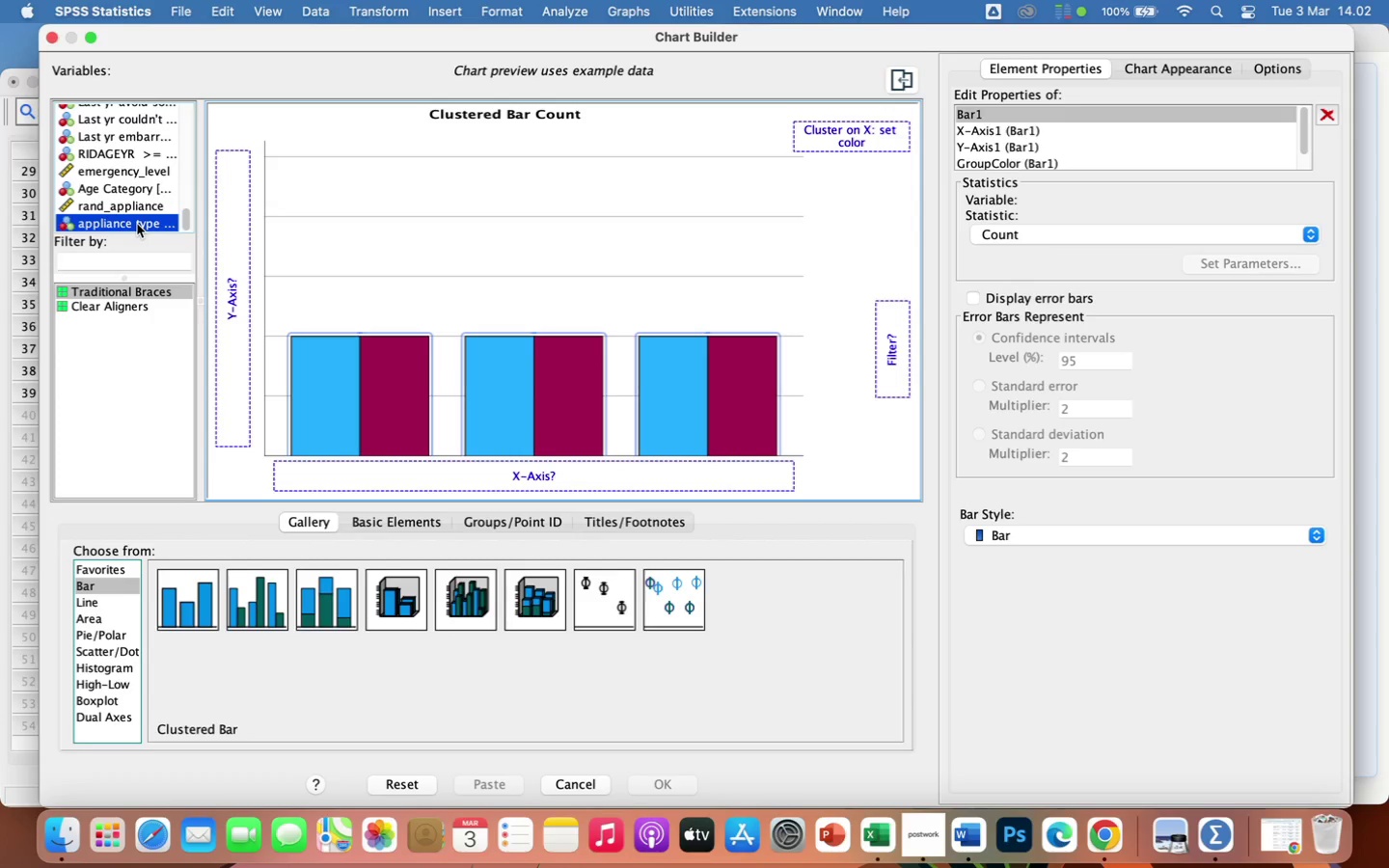 
left_click_drag(start_coordinate=[137, 224], to_coordinate=[285, 459])
 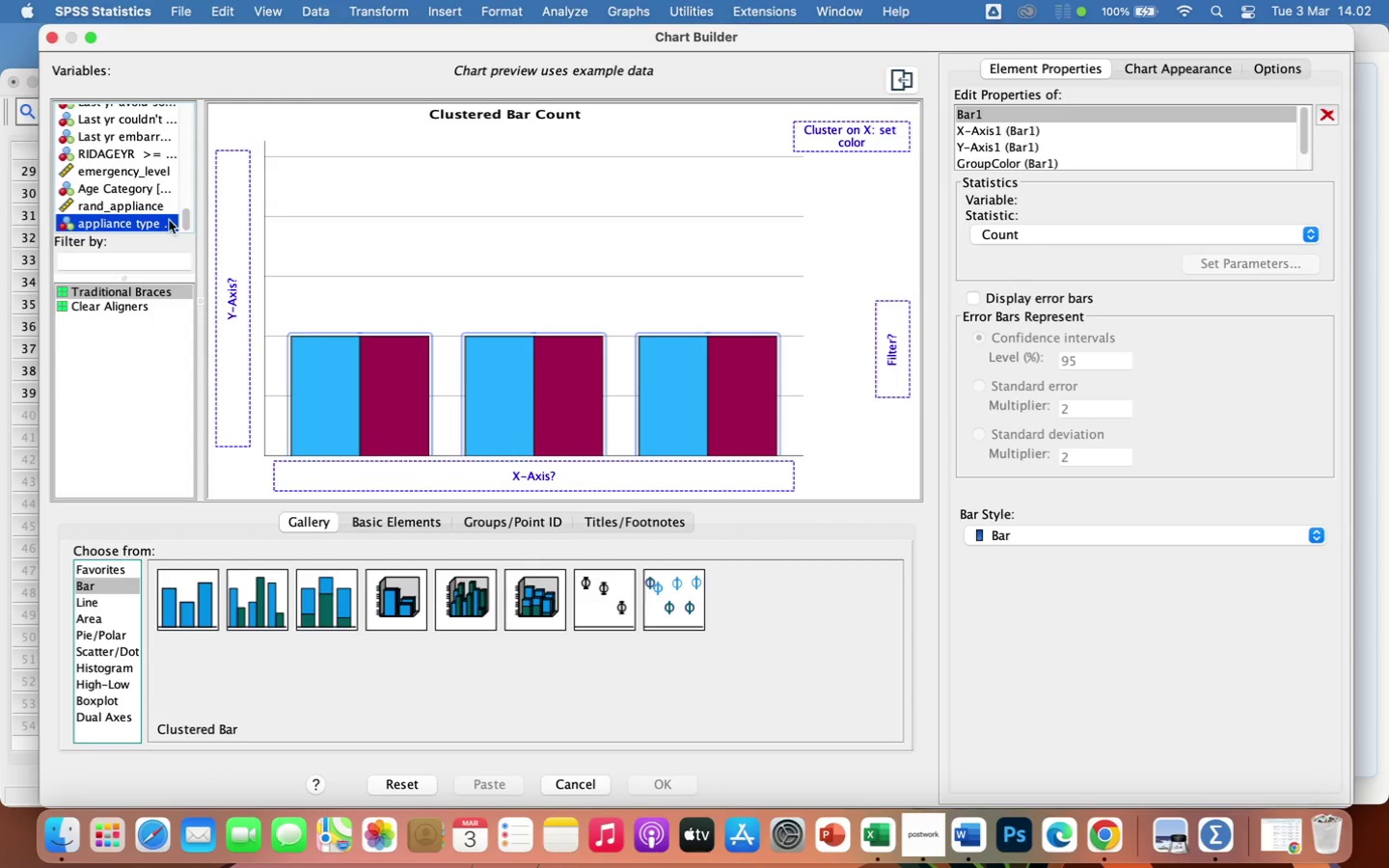 
left_click_drag(start_coordinate=[165, 222], to_coordinate=[346, 469])
 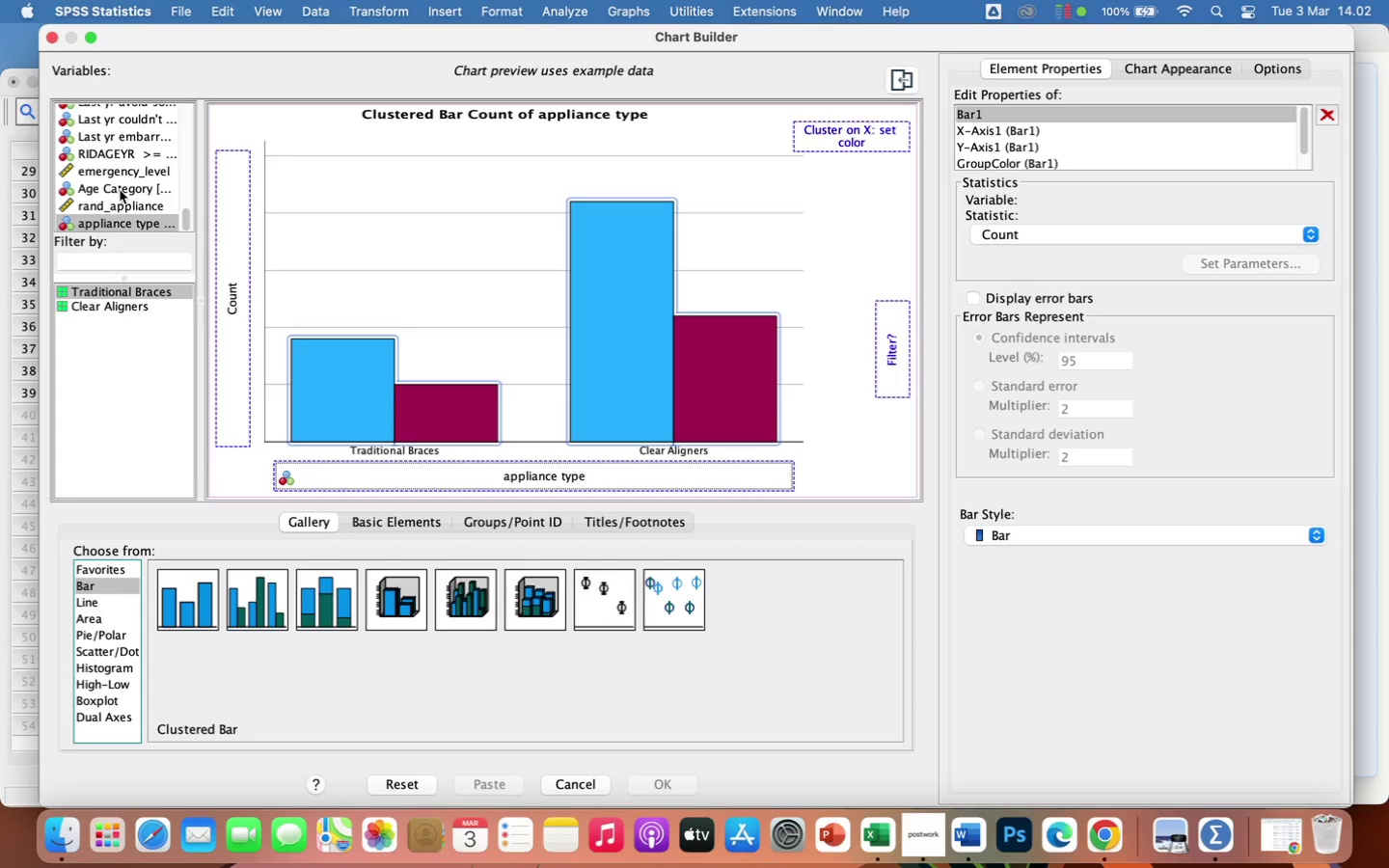 
left_click([123, 174])
 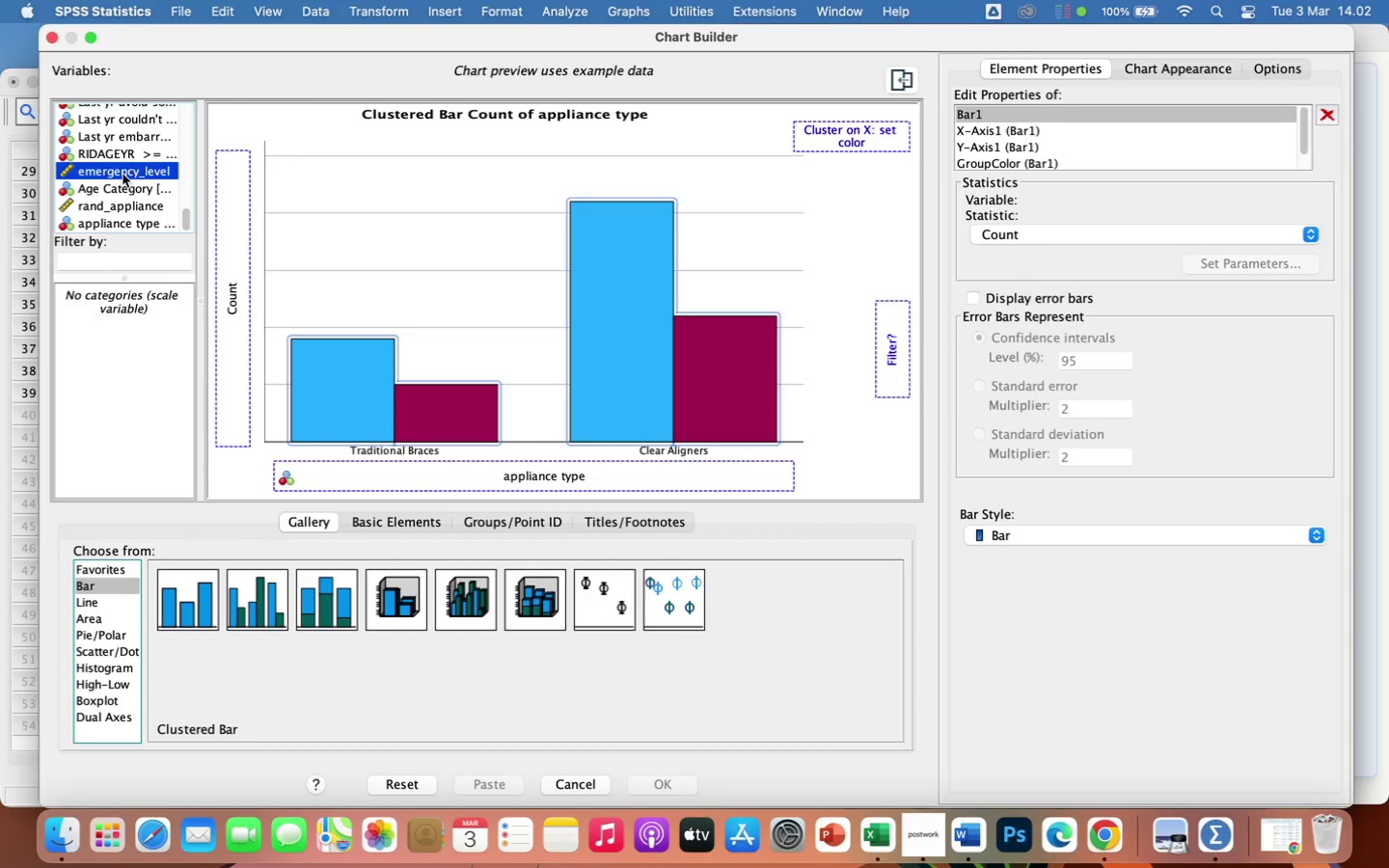 
left_click_drag(start_coordinate=[123, 174], to_coordinate=[227, 241])
 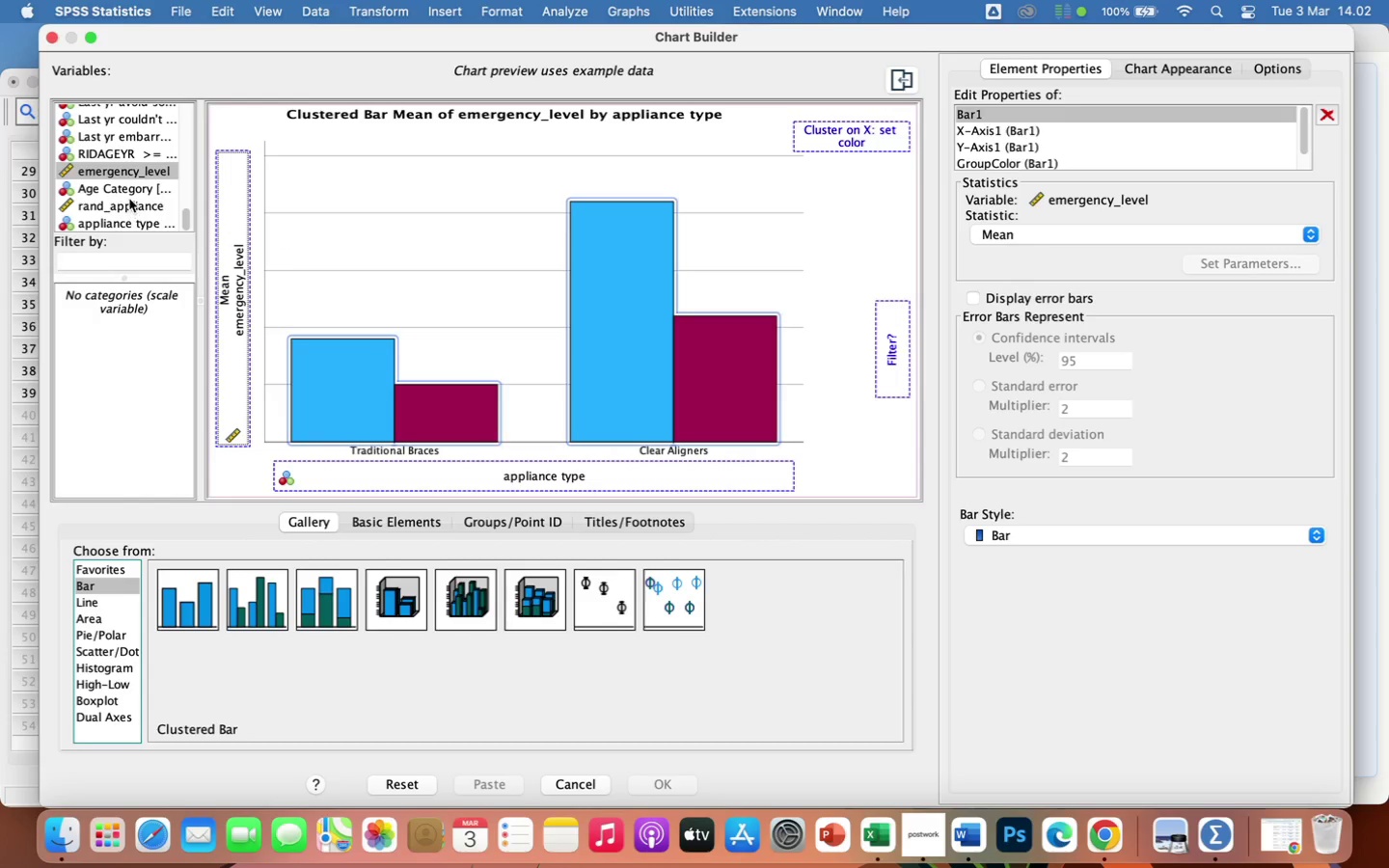 
left_click([128, 192])
 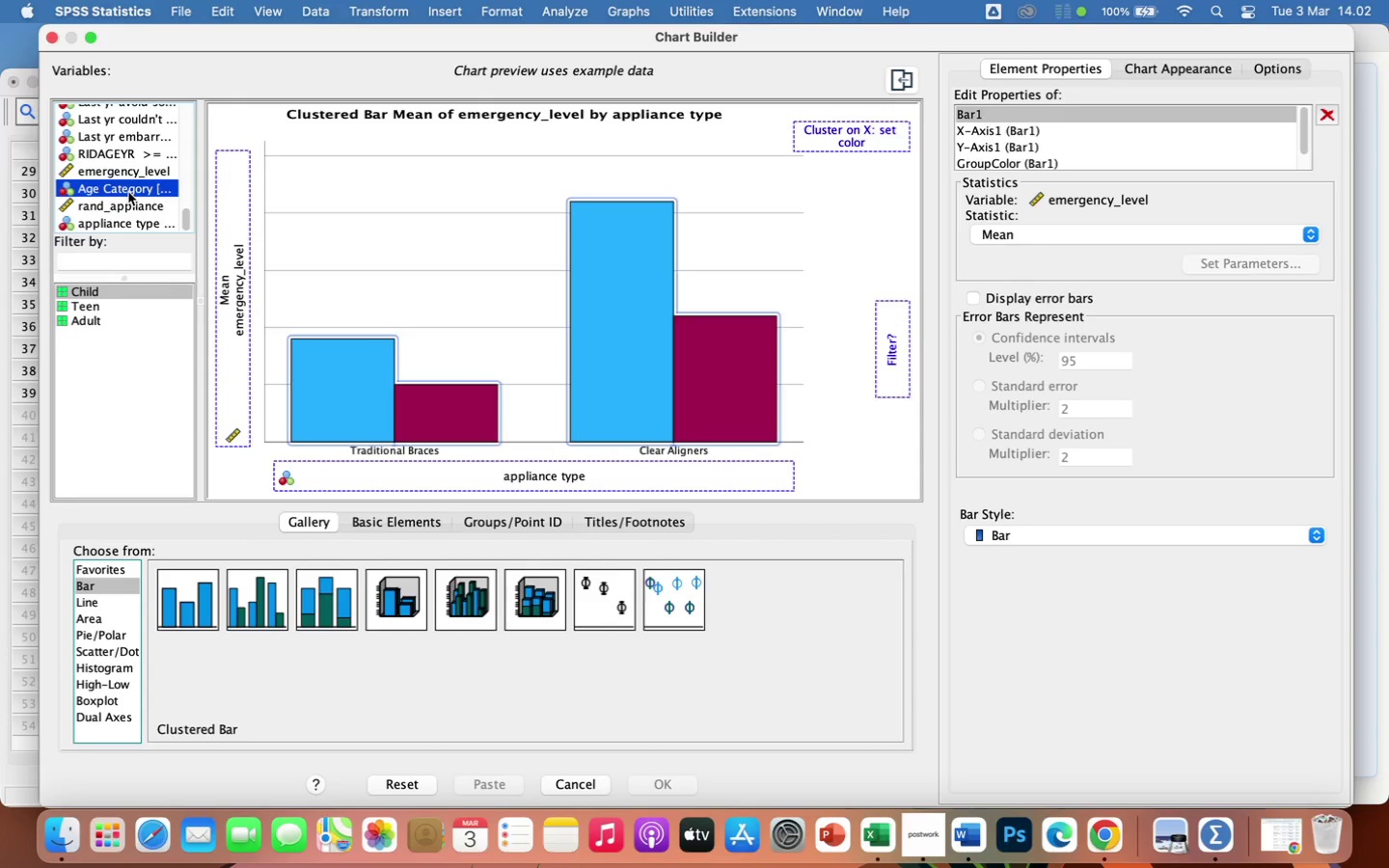 
left_click_drag(start_coordinate=[128, 192], to_coordinate=[808, 120])
 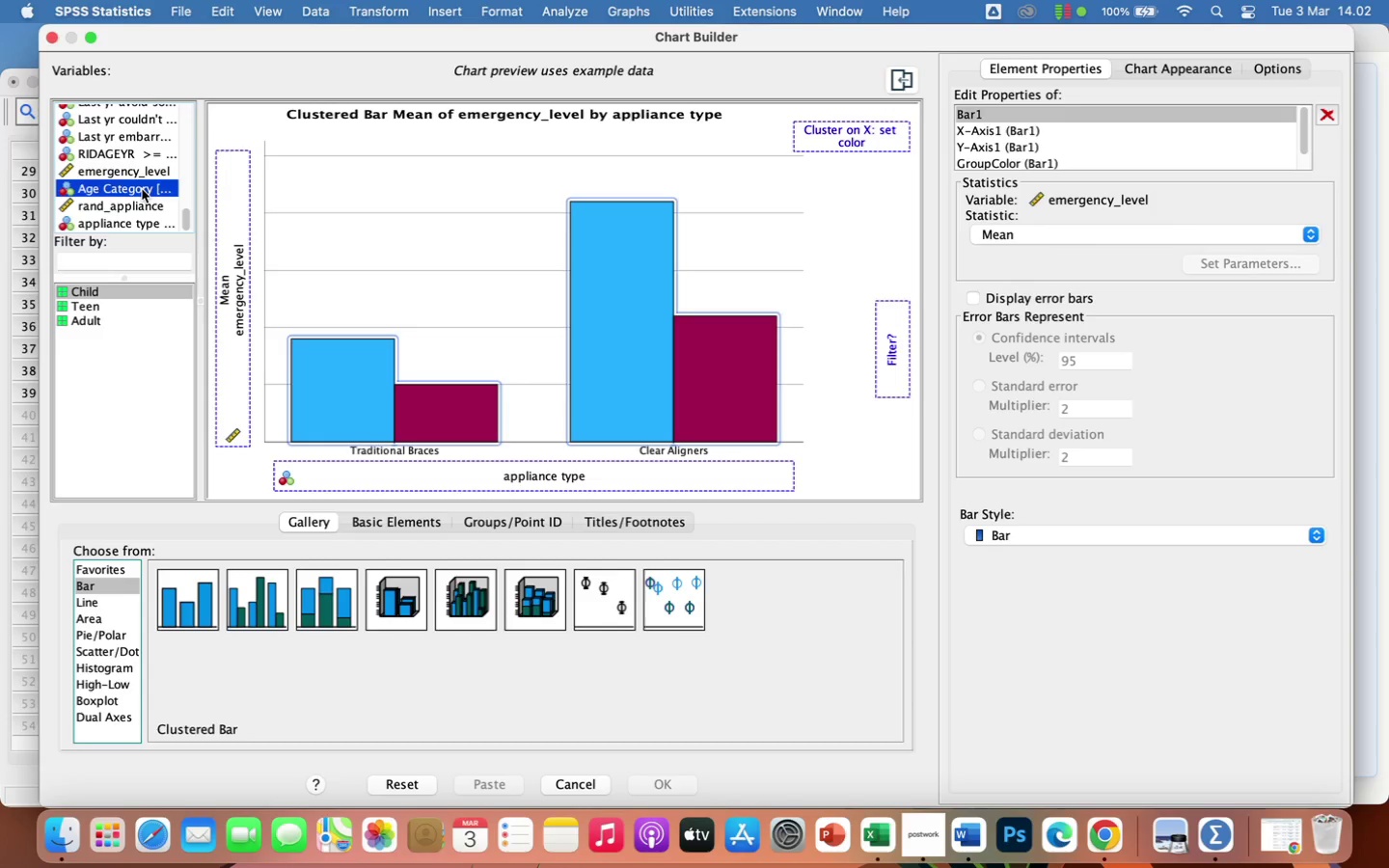 
left_click_drag(start_coordinate=[142, 189], to_coordinate=[800, 130])
 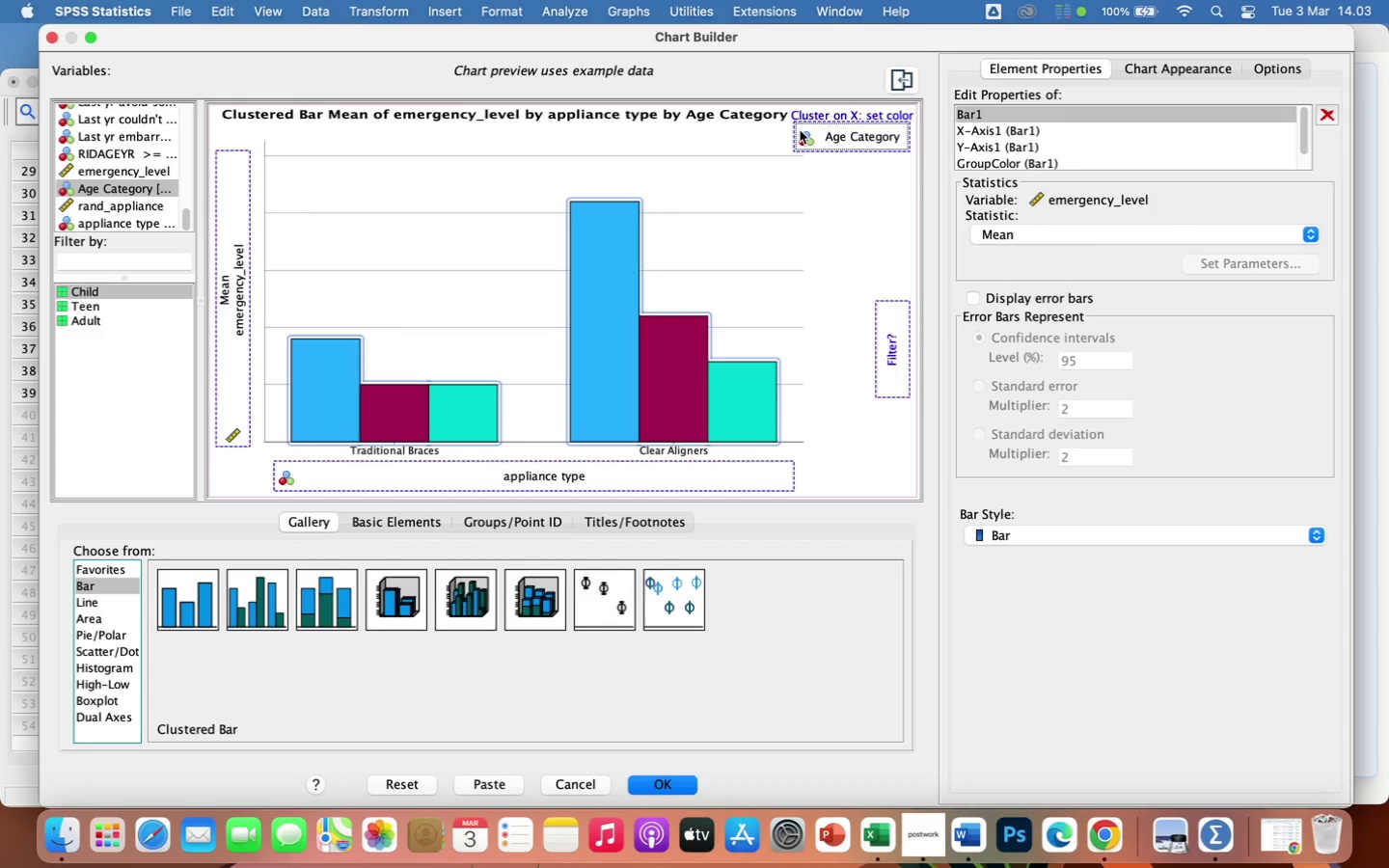 
wait(11.38)
 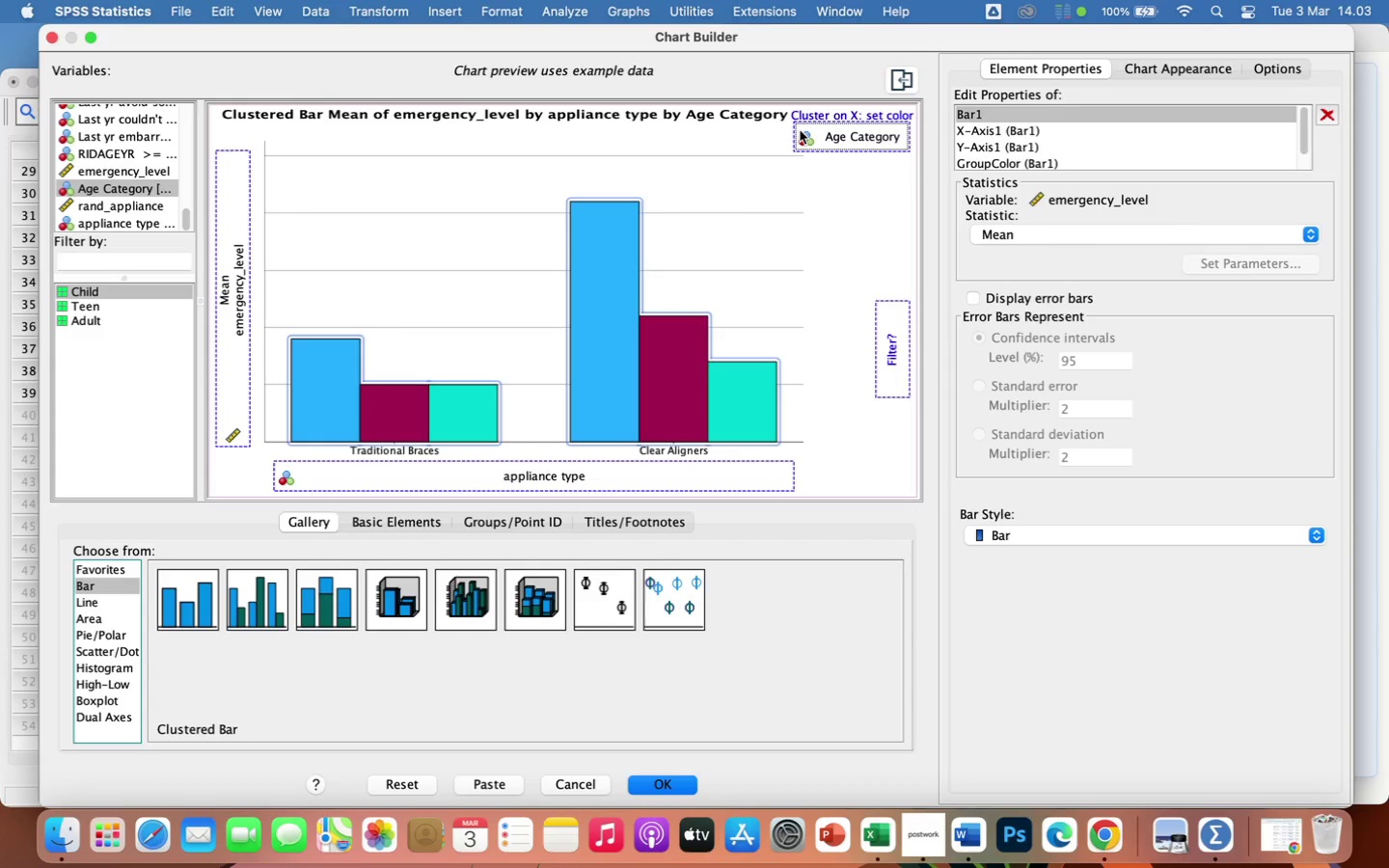 
left_click([682, 778])
 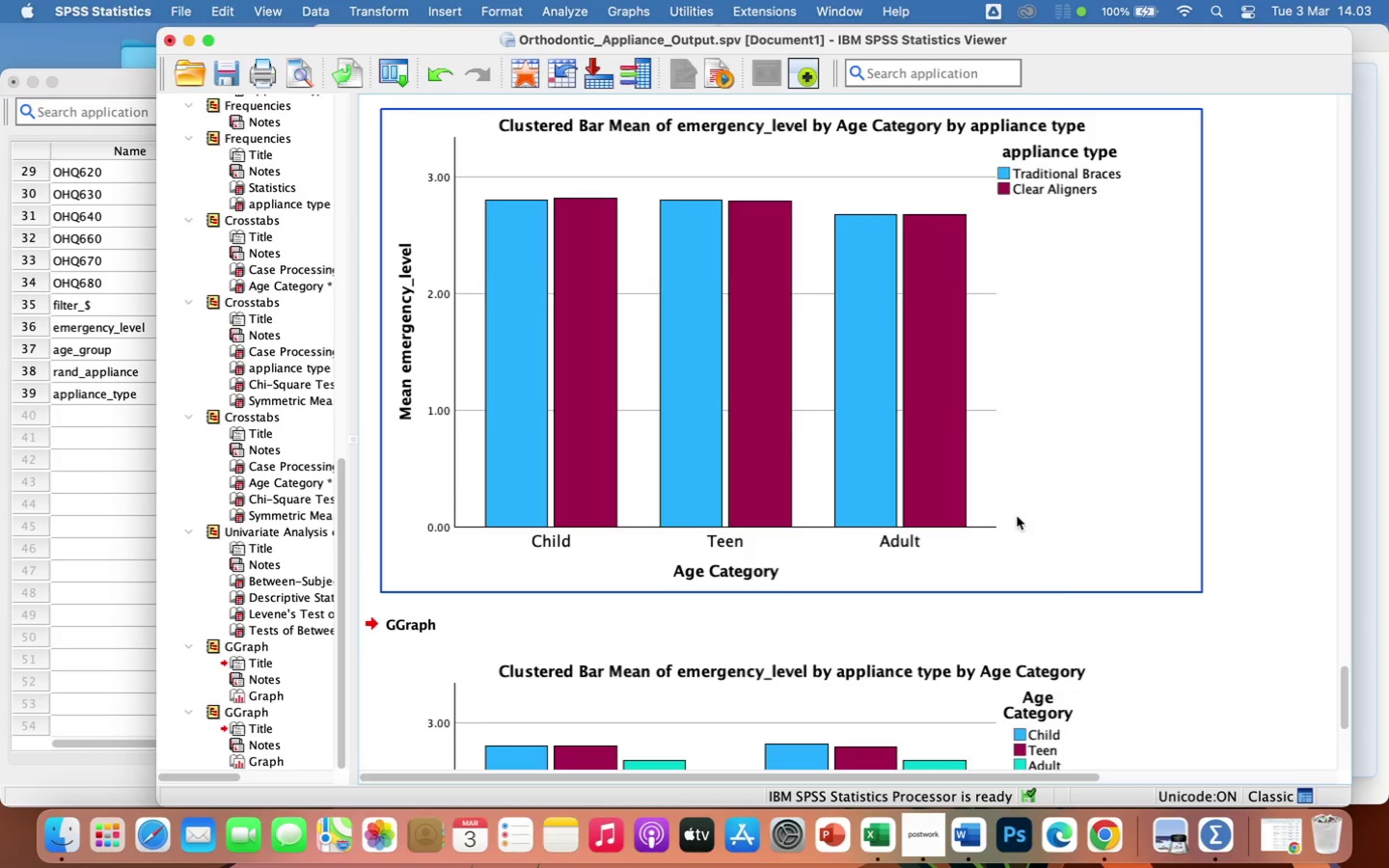 
scroll: coordinate [1036, 514], scroll_direction: down, amount: 7.0
 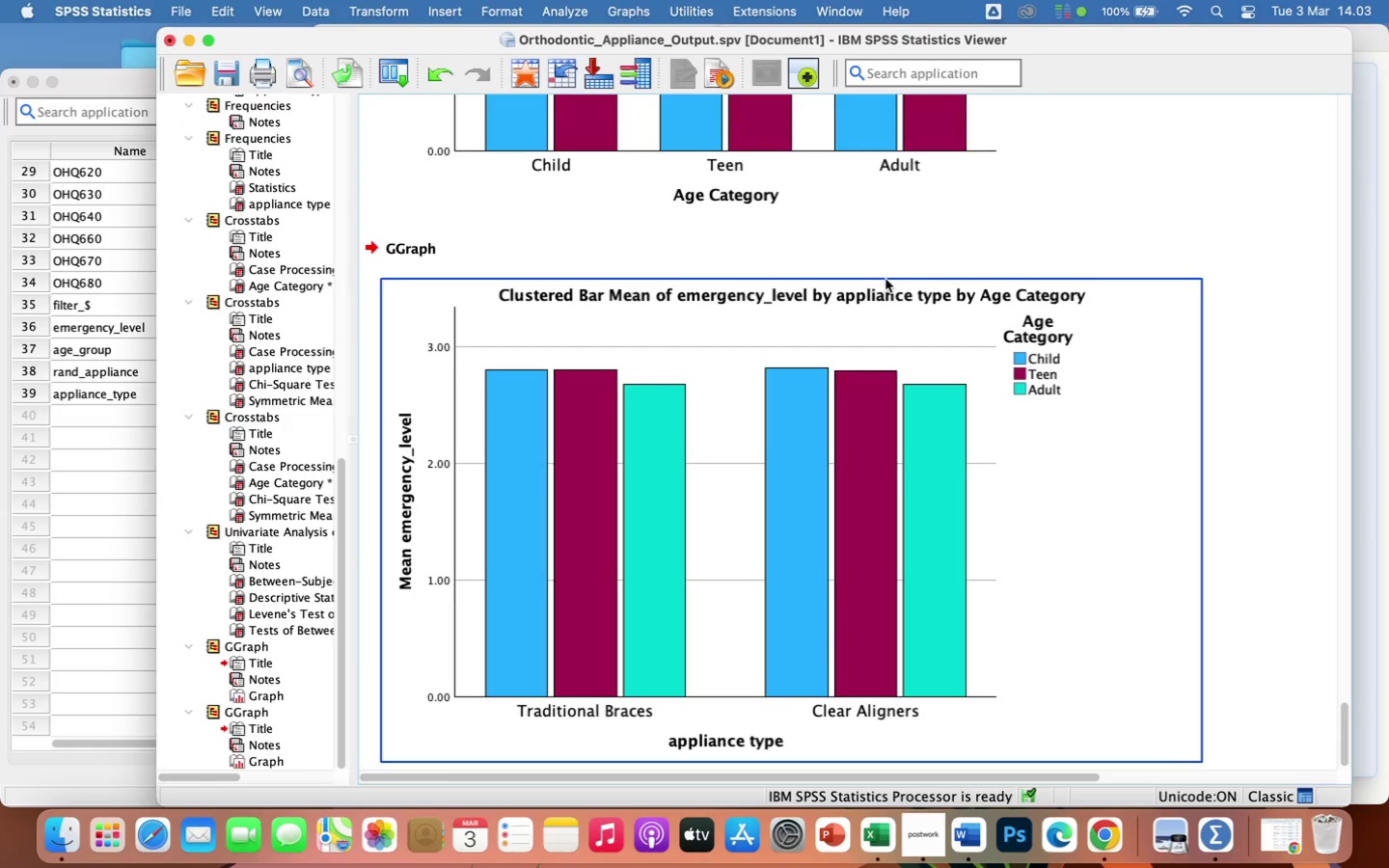 
wait(36.19)
 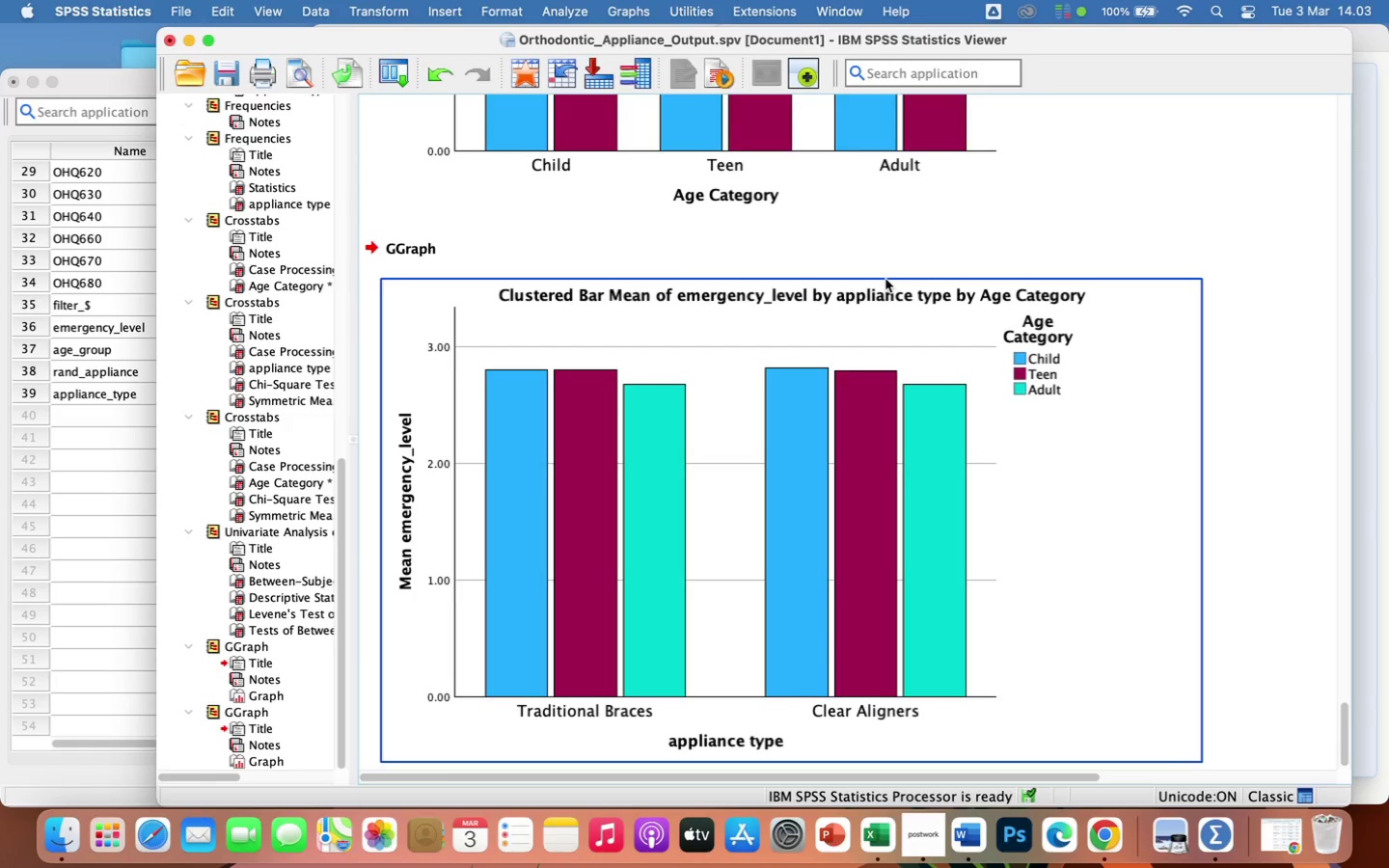 
scroll: coordinate [847, 322], scroll_direction: up, amount: 10.0
 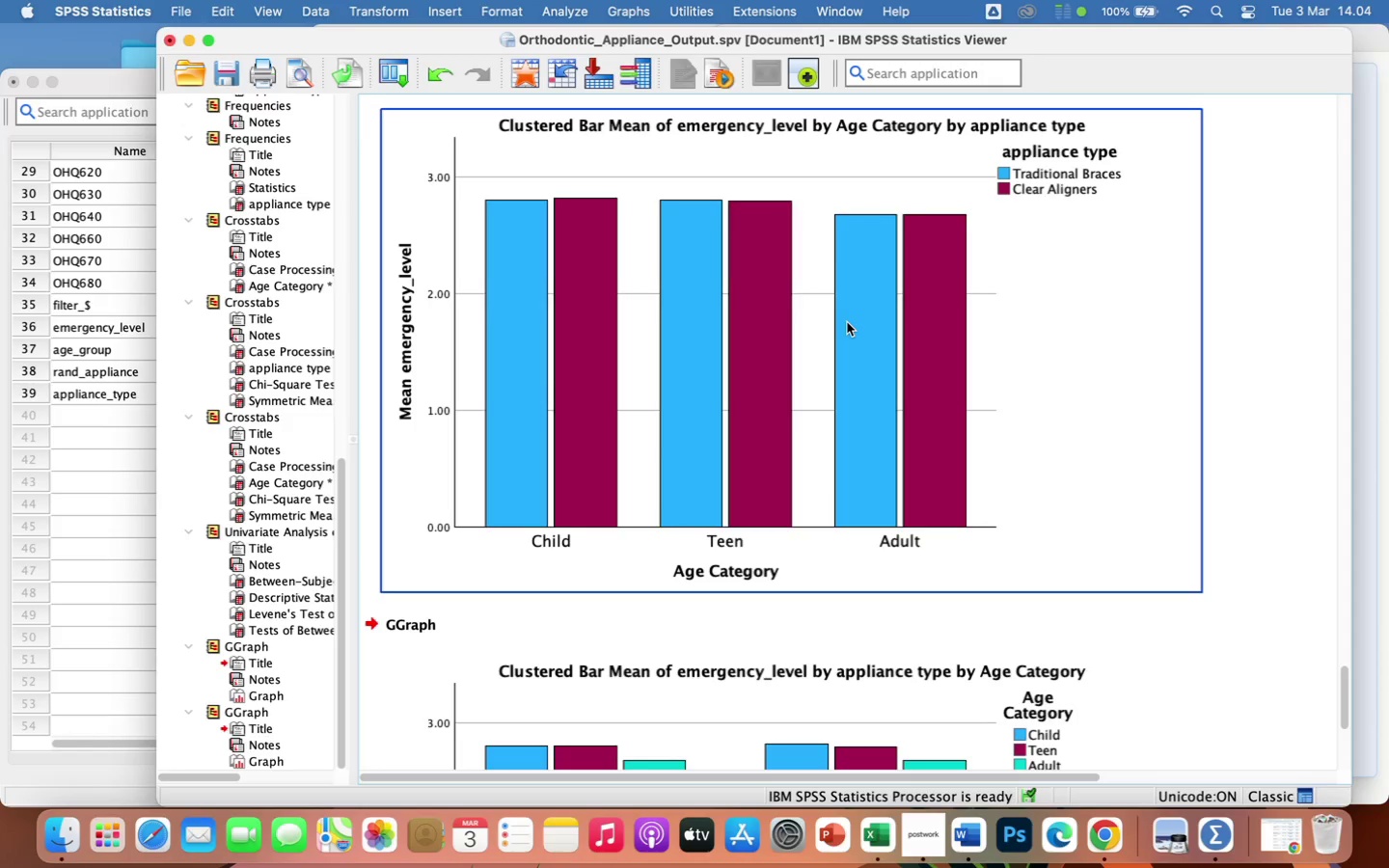 
wait(14.09)
 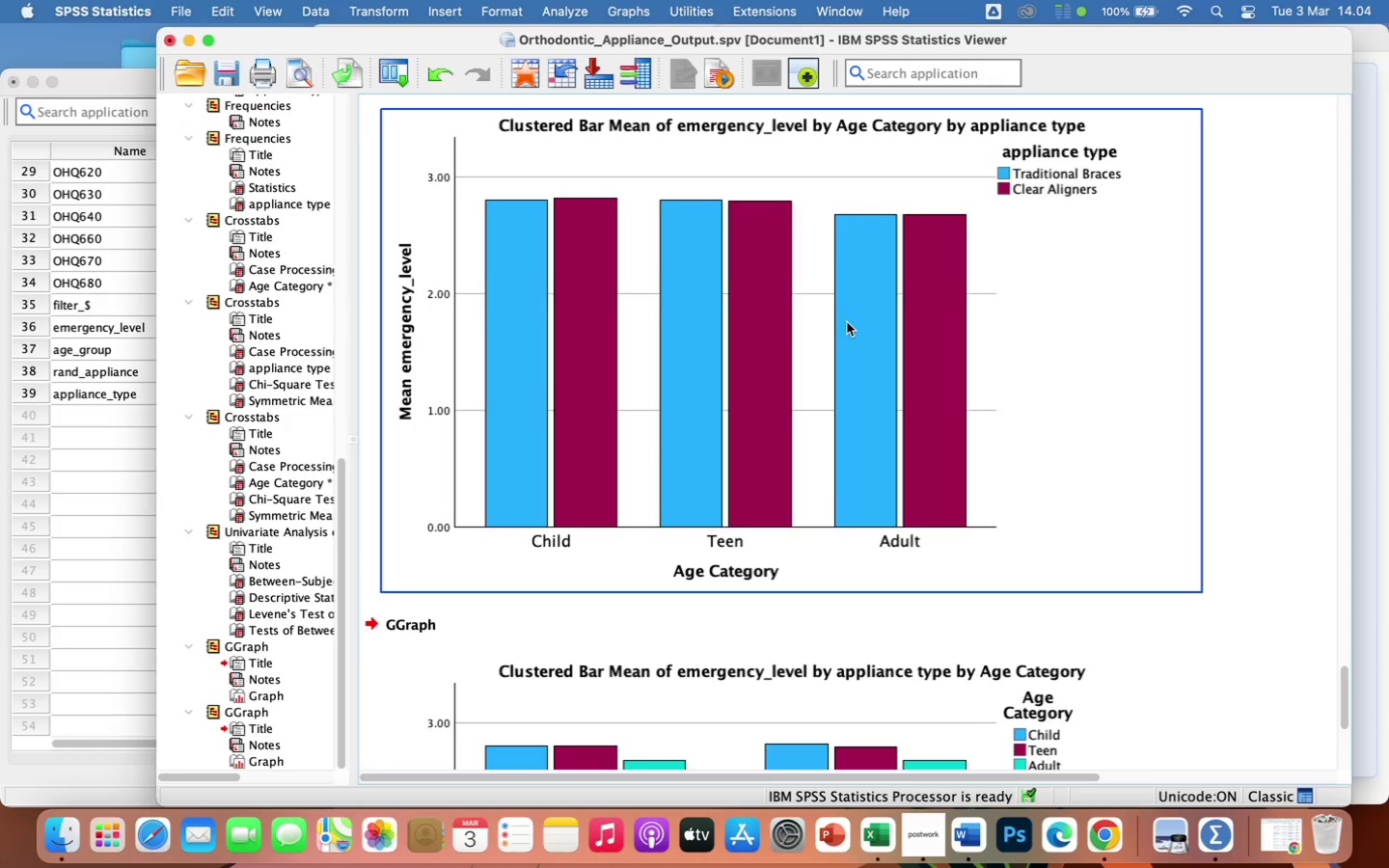 
scroll: coordinate [793, 556], scroll_direction: down, amount: 8.0
 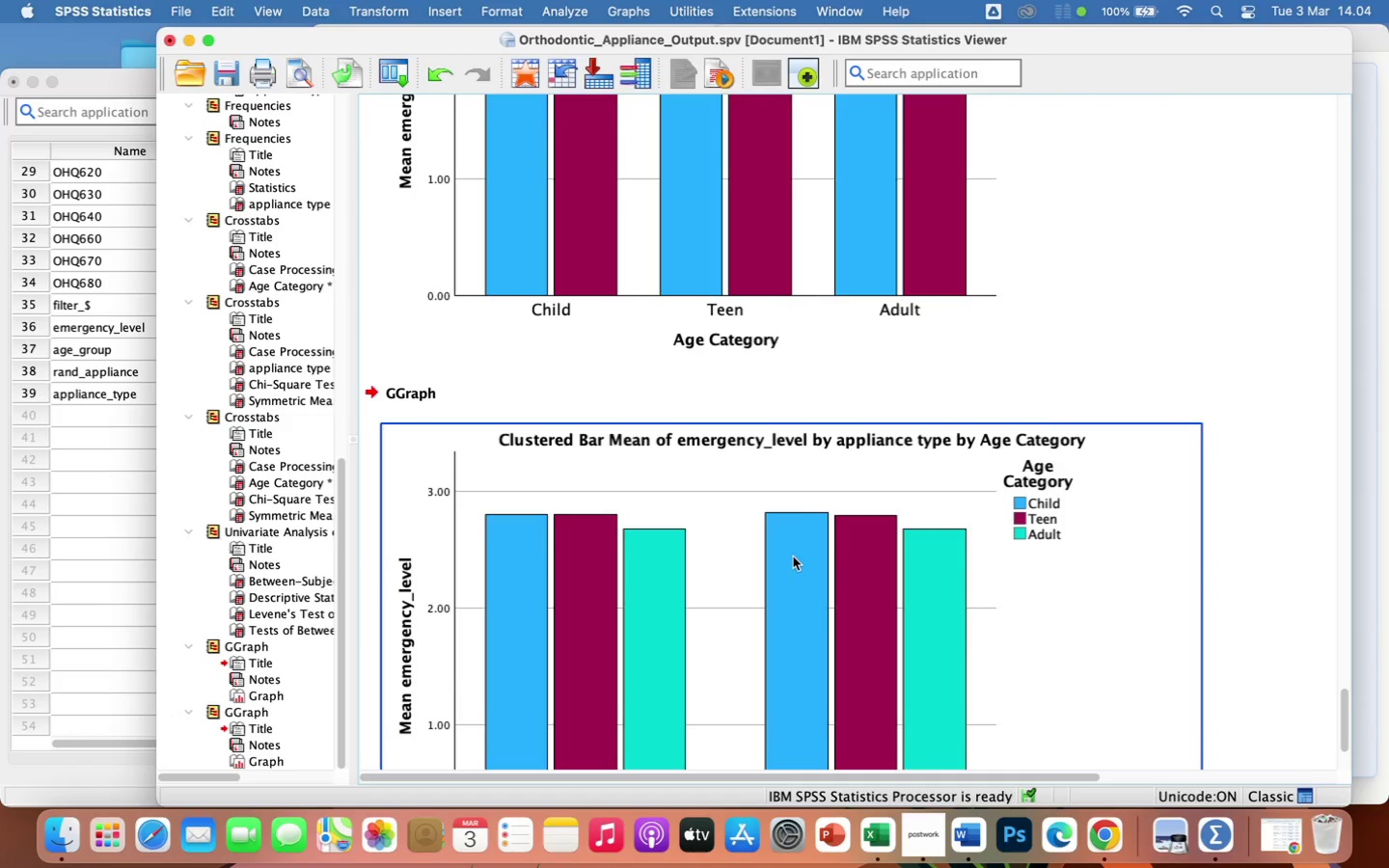 
mouse_move([795, 472])
 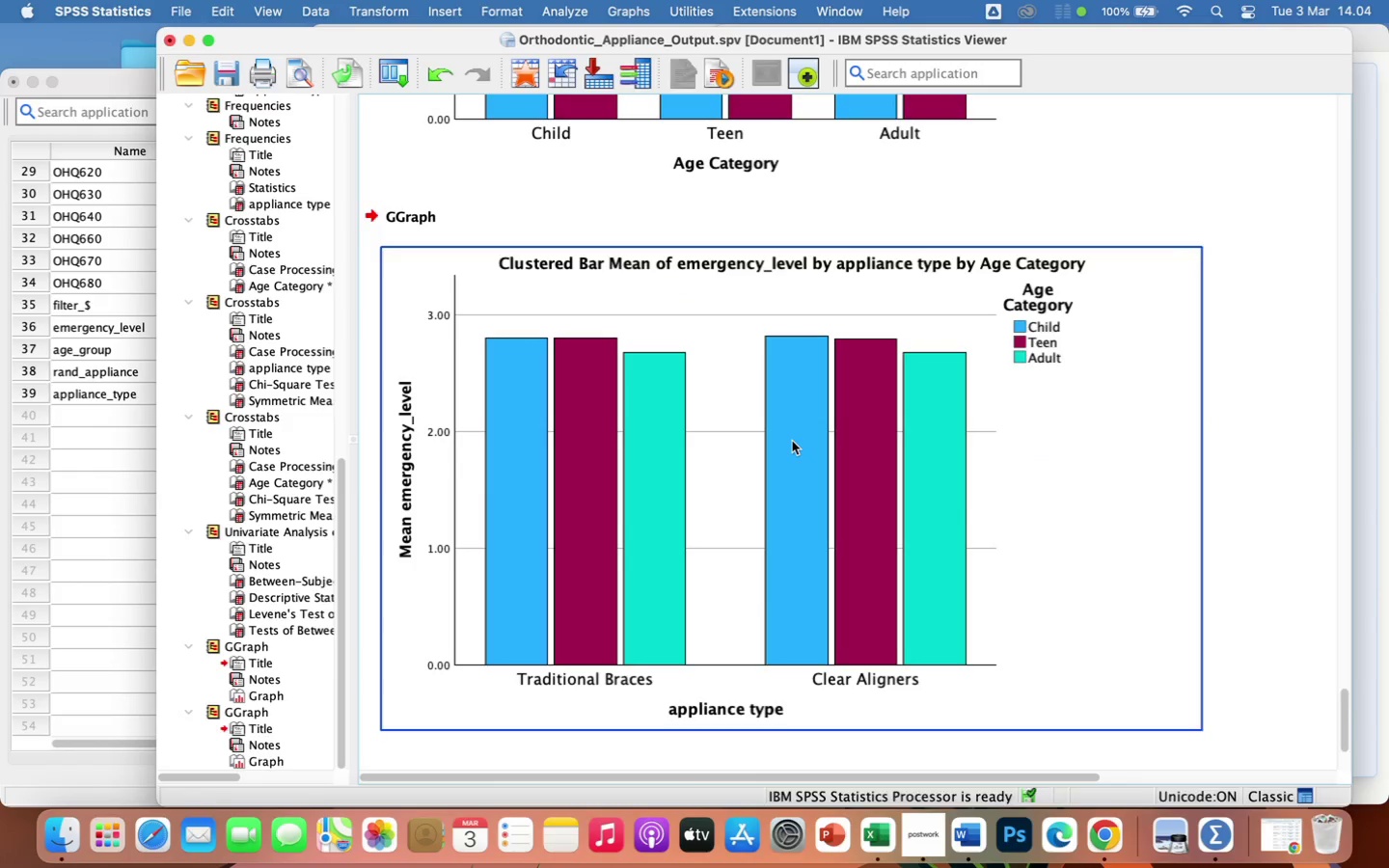 
double_click([792, 441])
 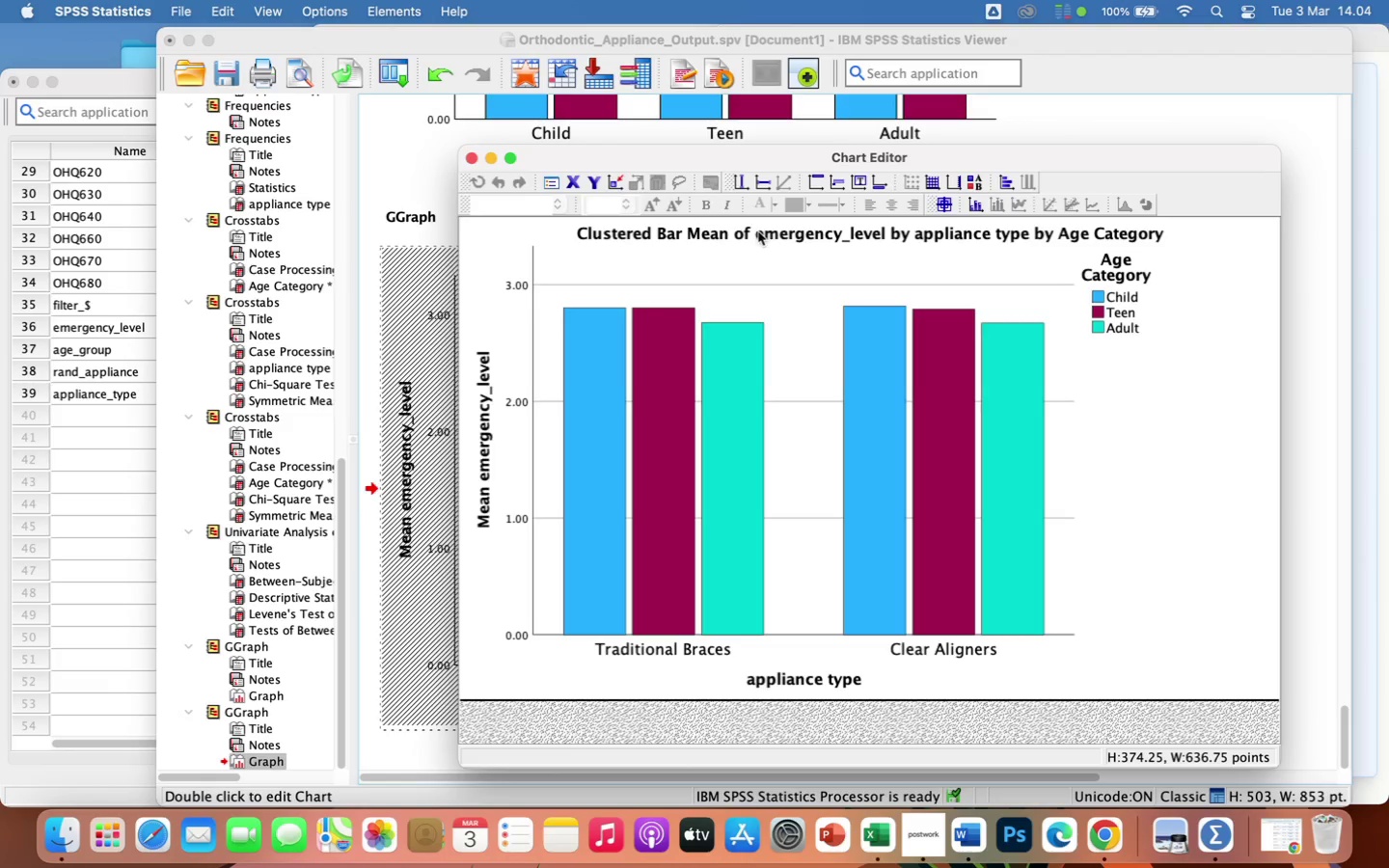 
double_click([758, 231])
 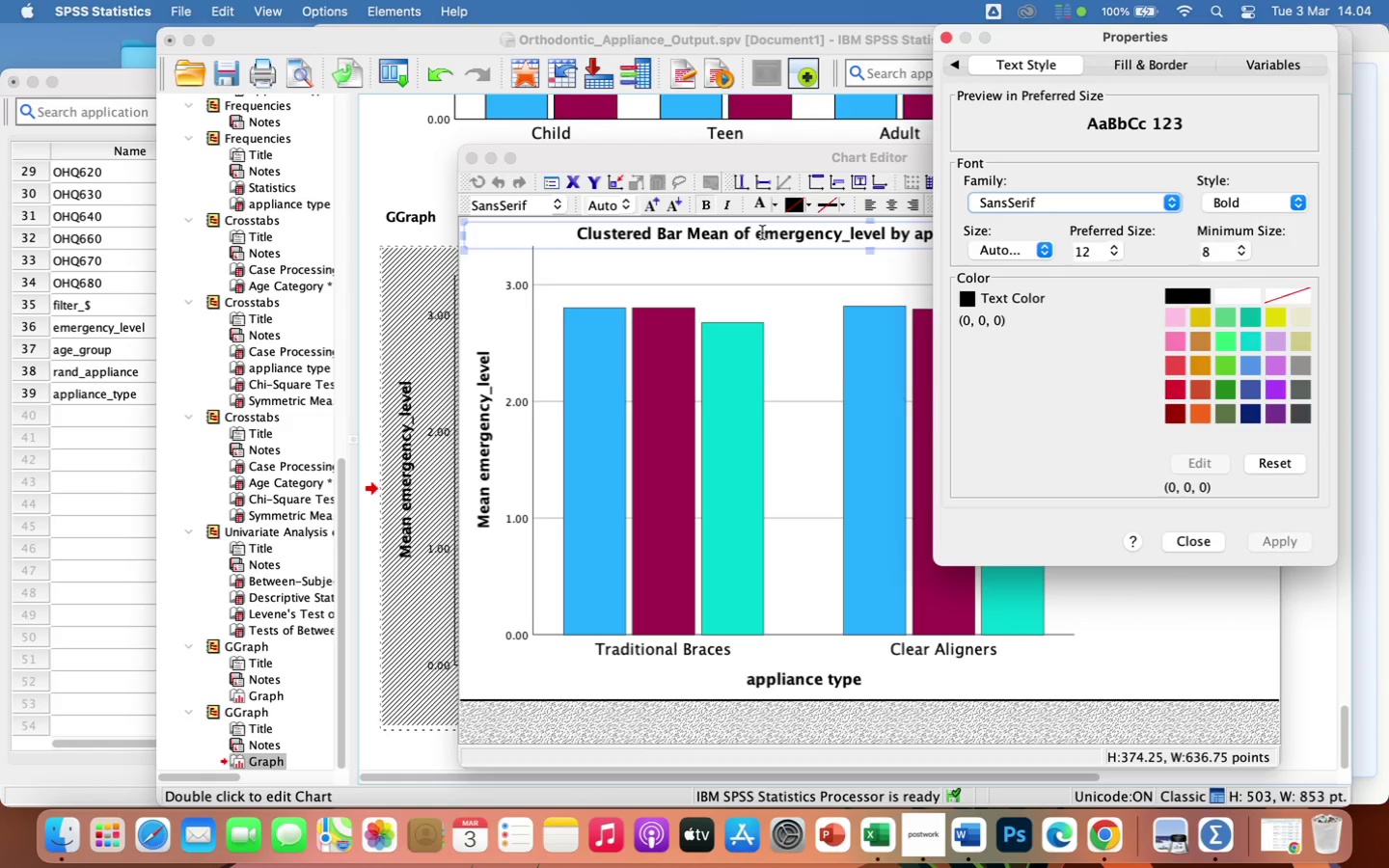 
left_click([762, 232])
 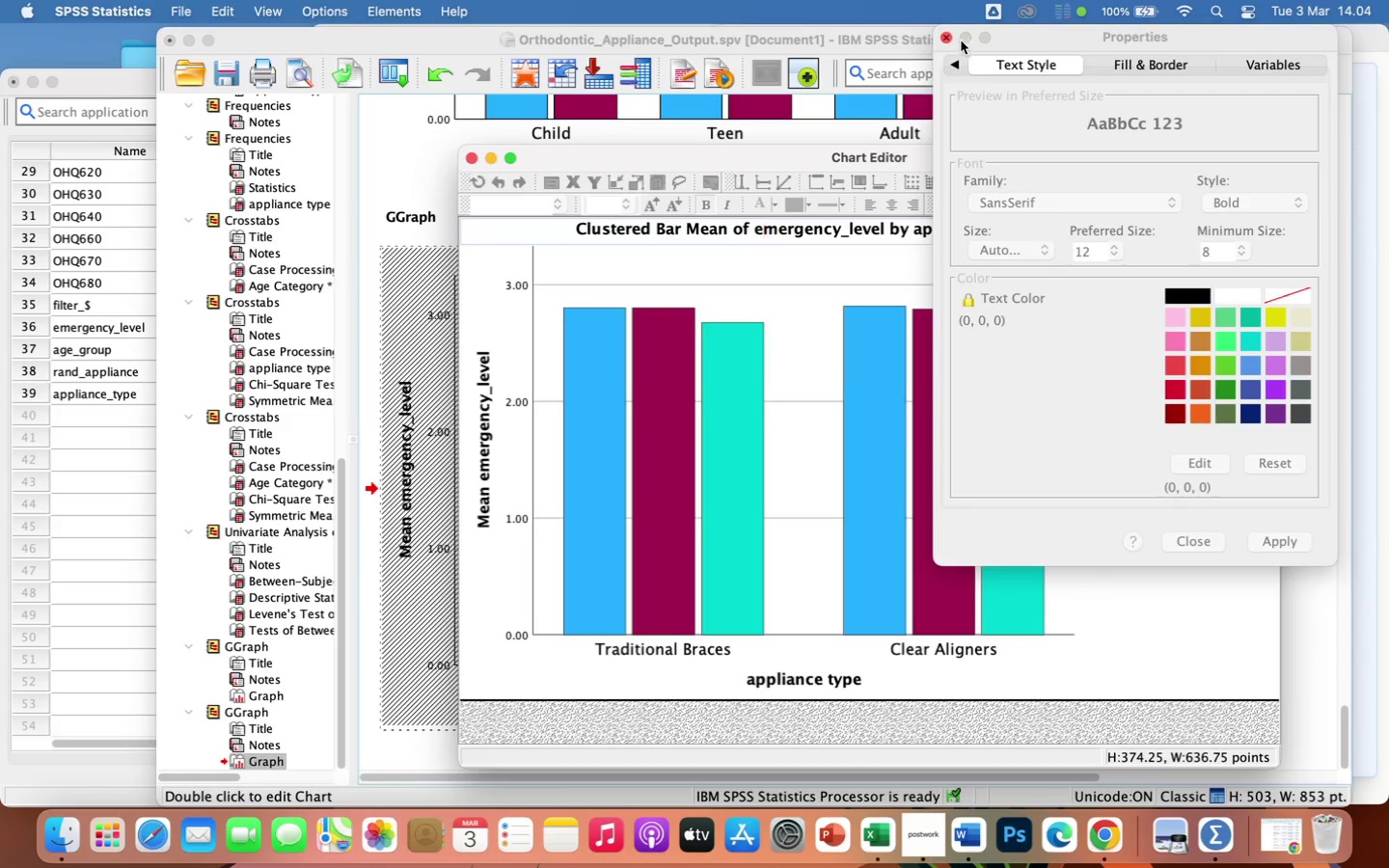 
left_click([948, 35])
 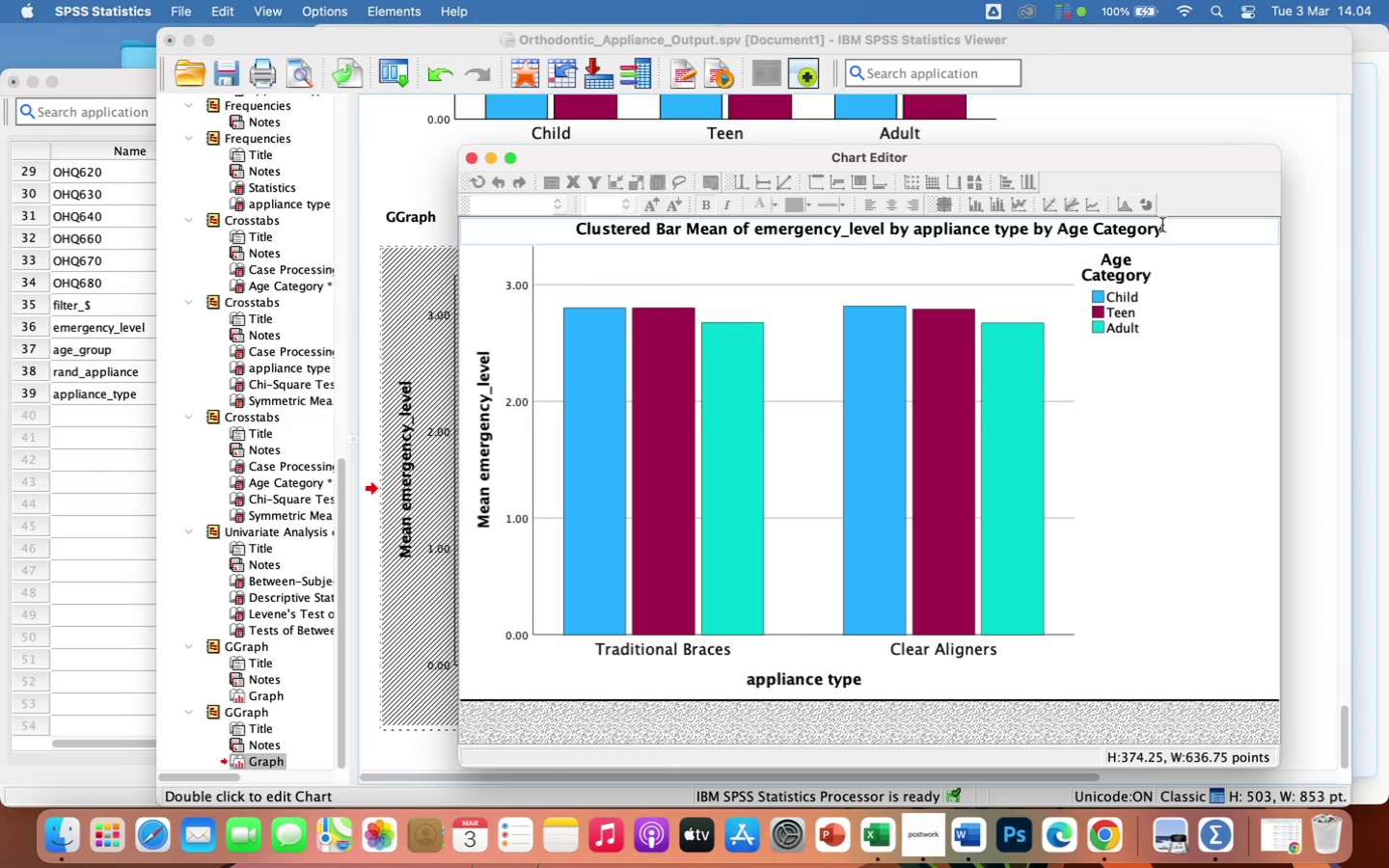 
wait(7.07)
 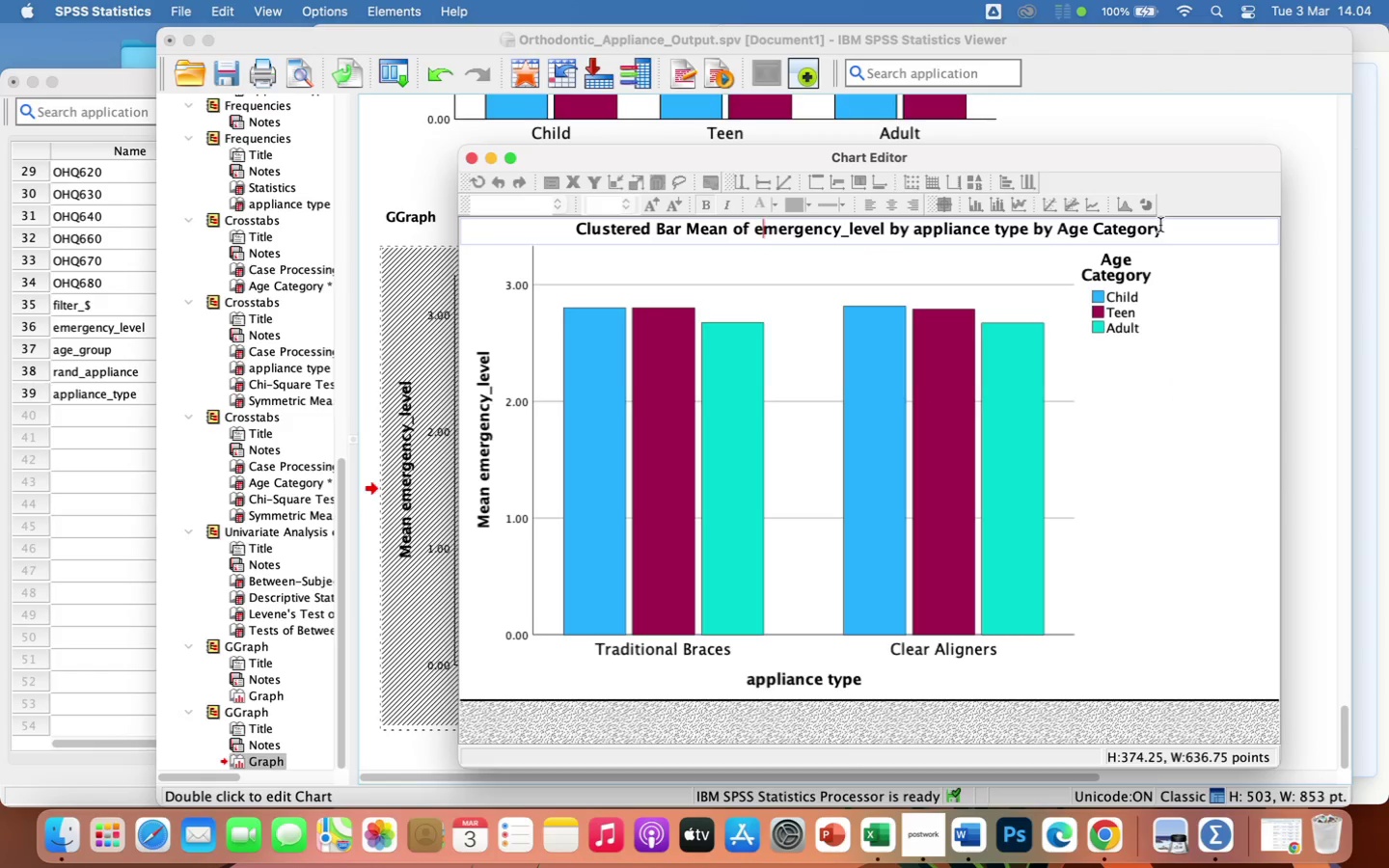 
left_click_drag(start_coordinate=[1168, 229], to_coordinate=[539, 221])
 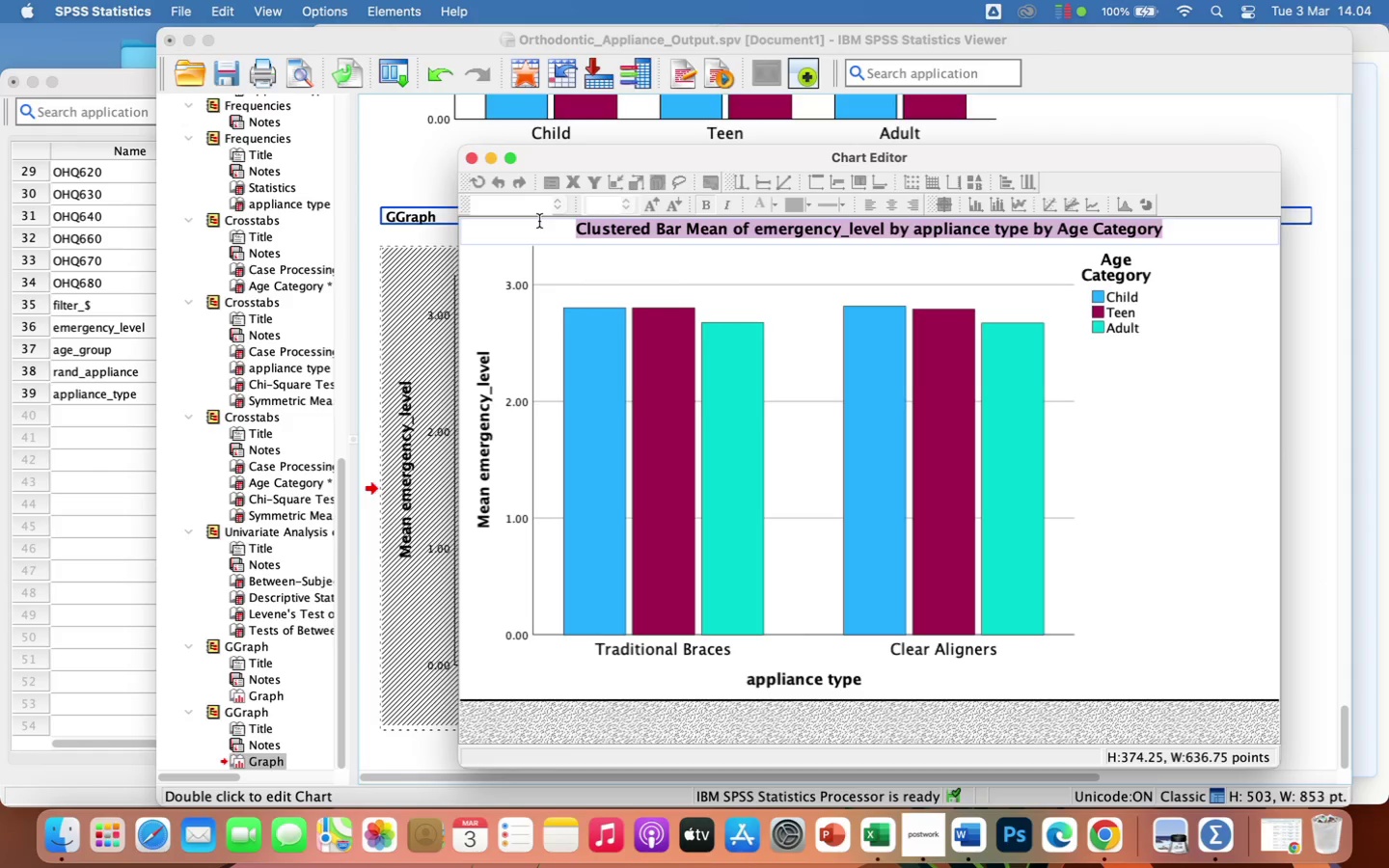 
wait(6.79)
 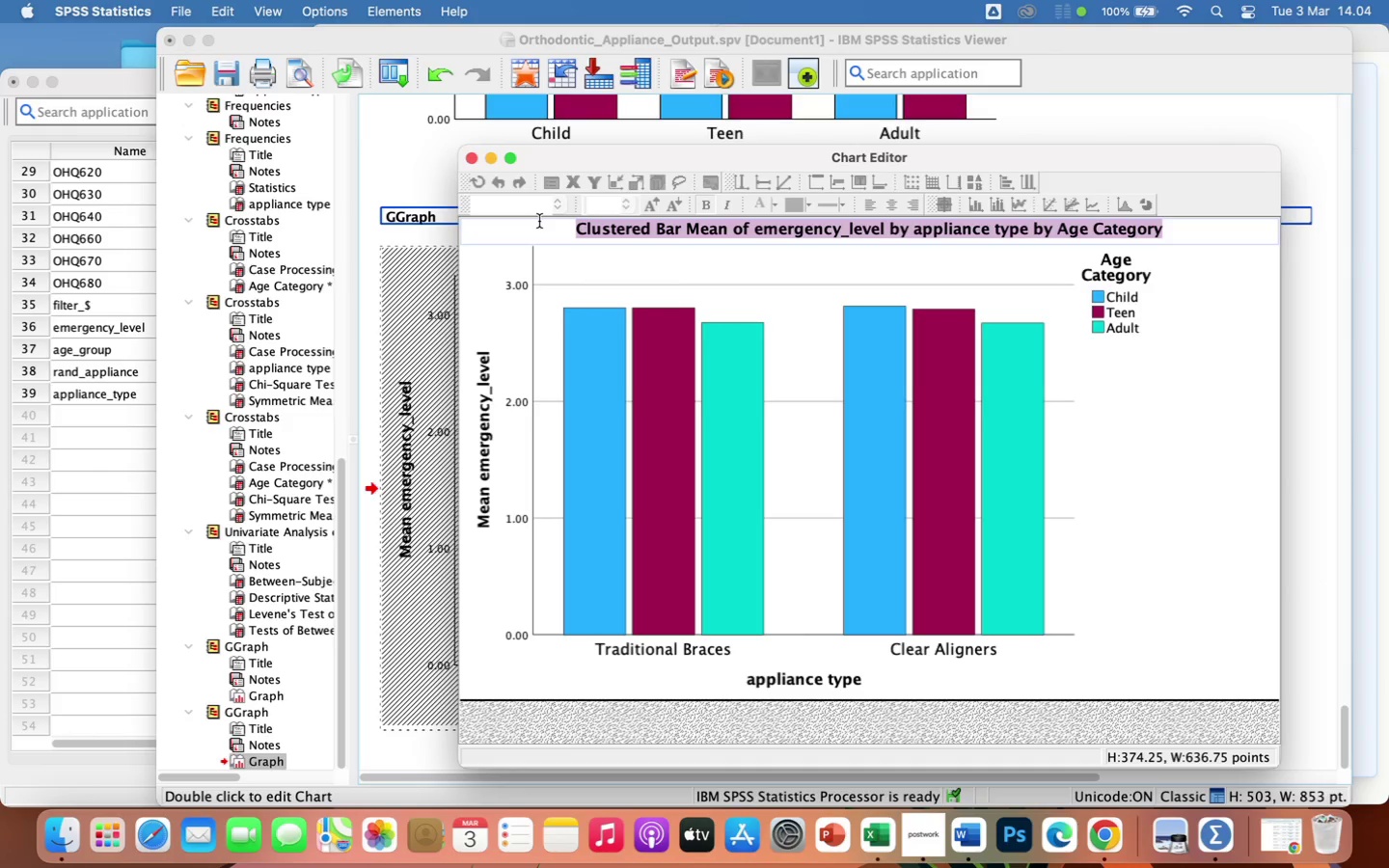 
type(Mean Emergency Severity by Appliance Type)
 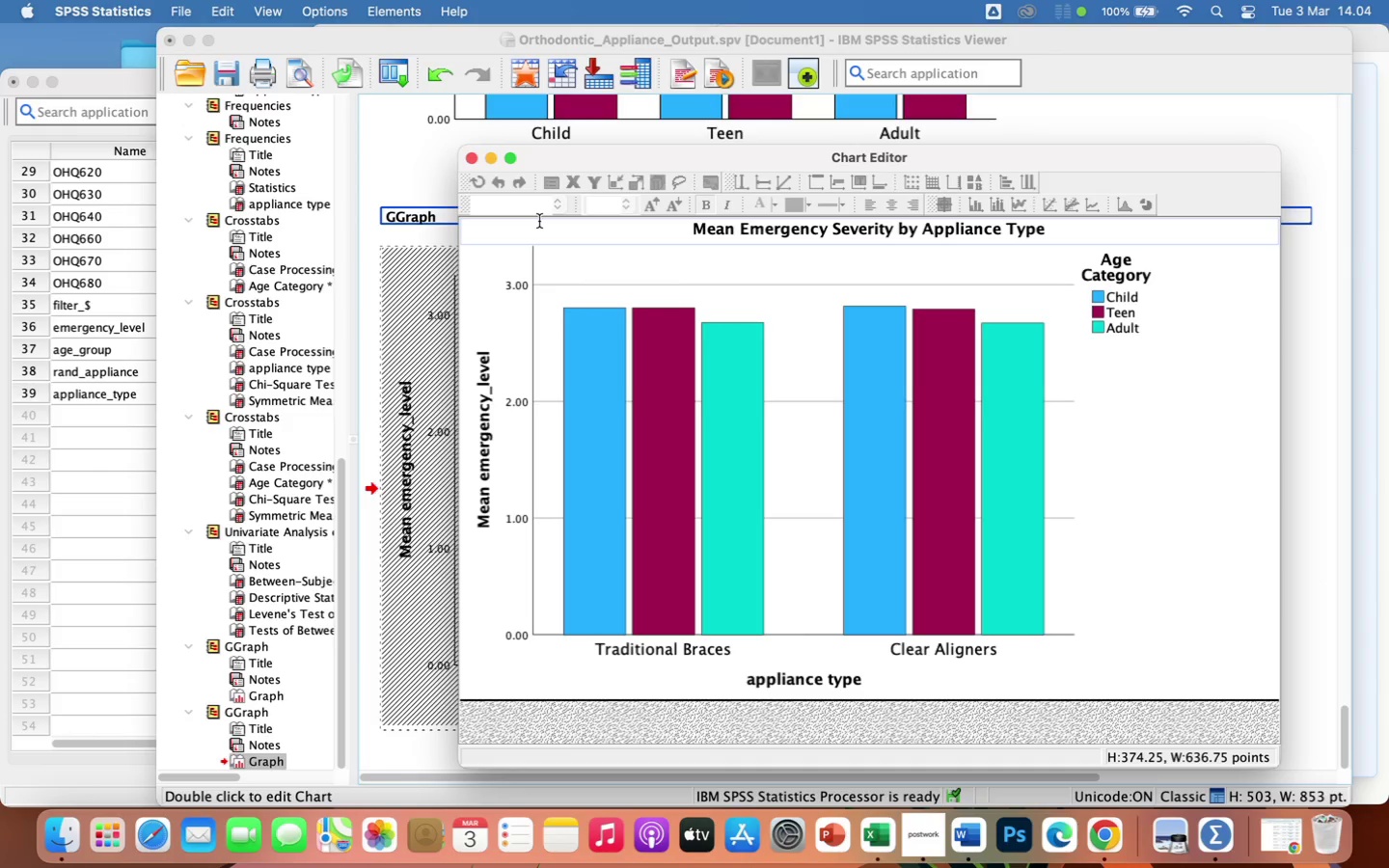 
wait(8.59)
 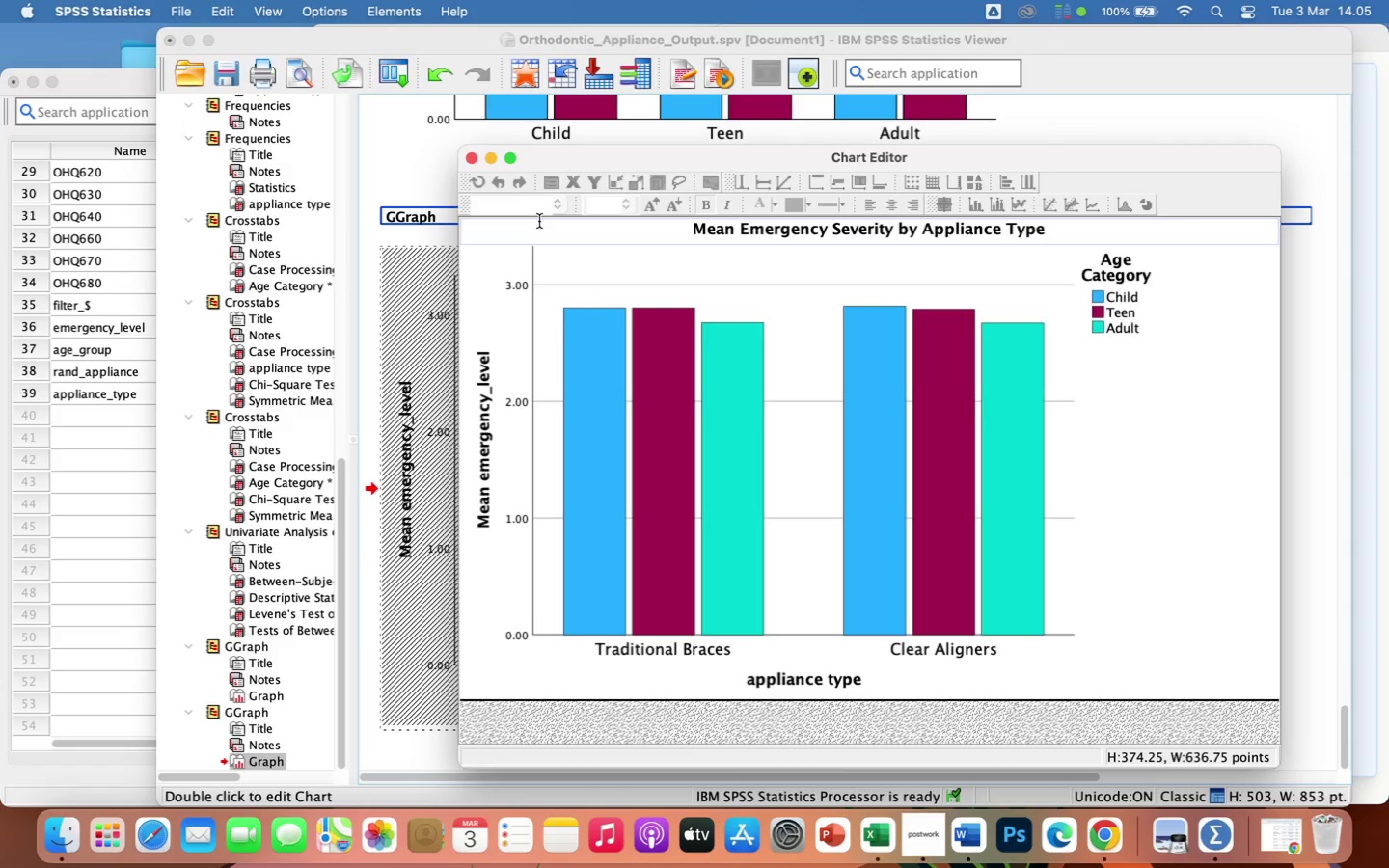 
type( Segmented by Age Group)
 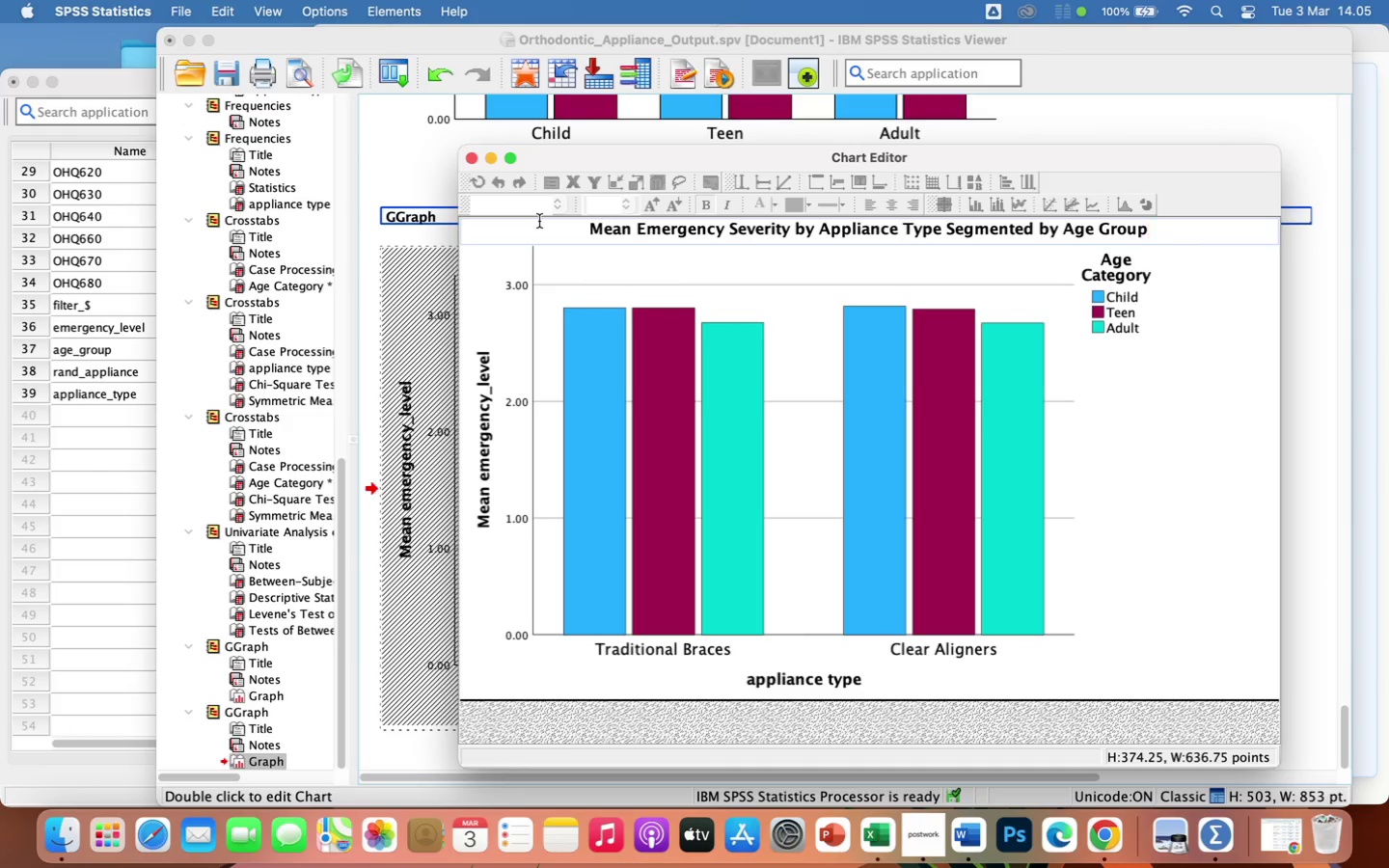 
wait(5.39)
 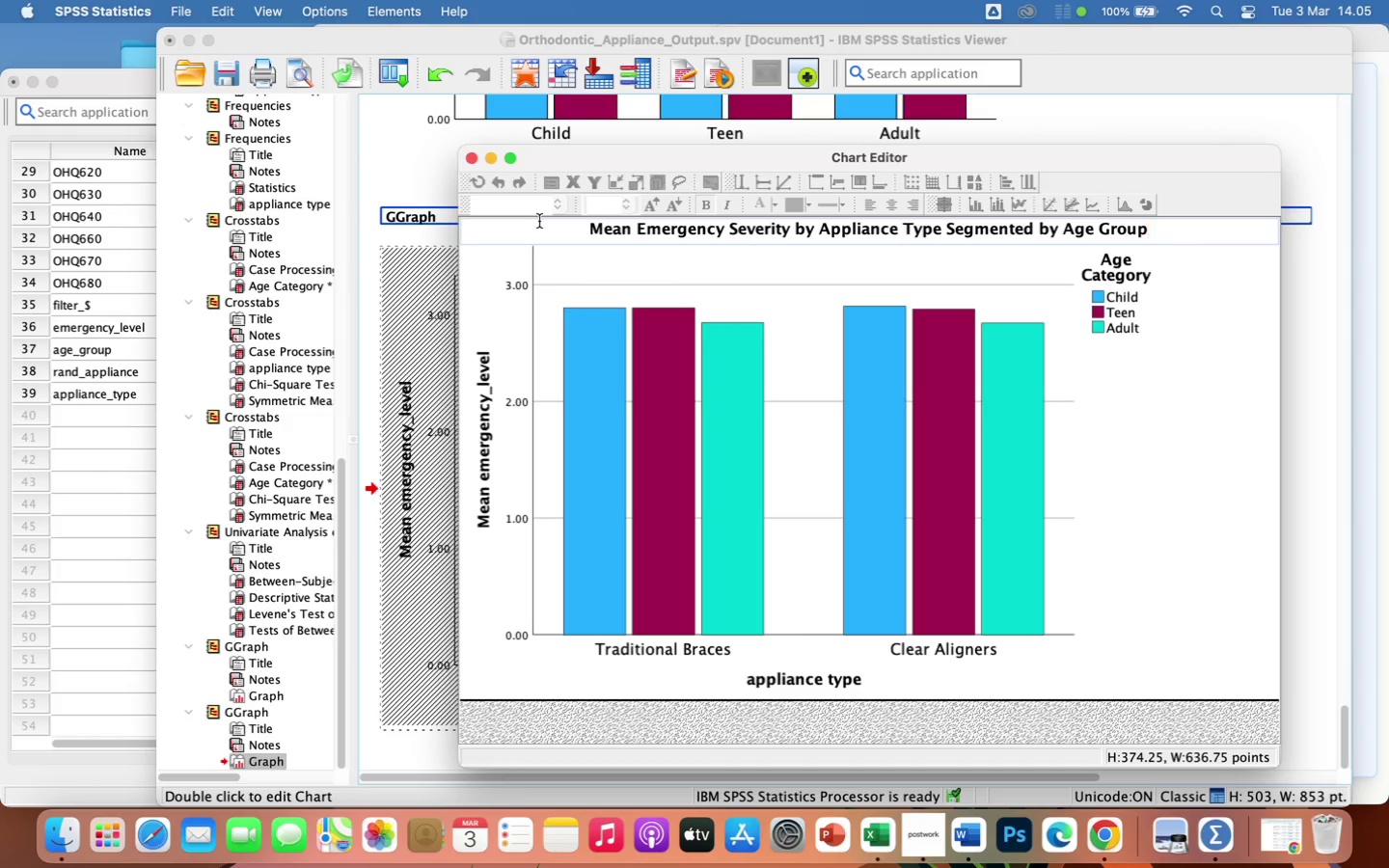 
double_click([483, 440])
 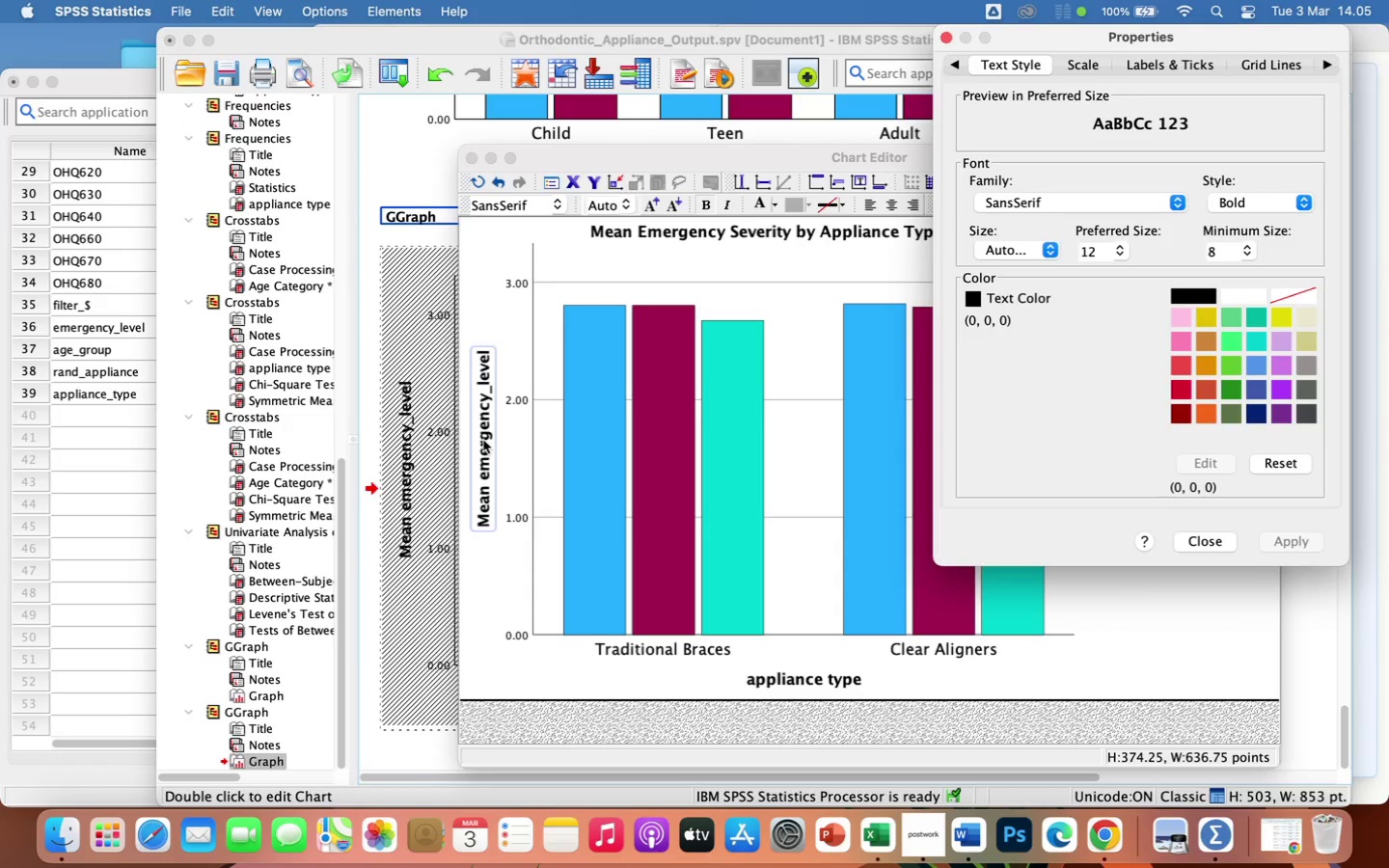 
wait(9.62)
 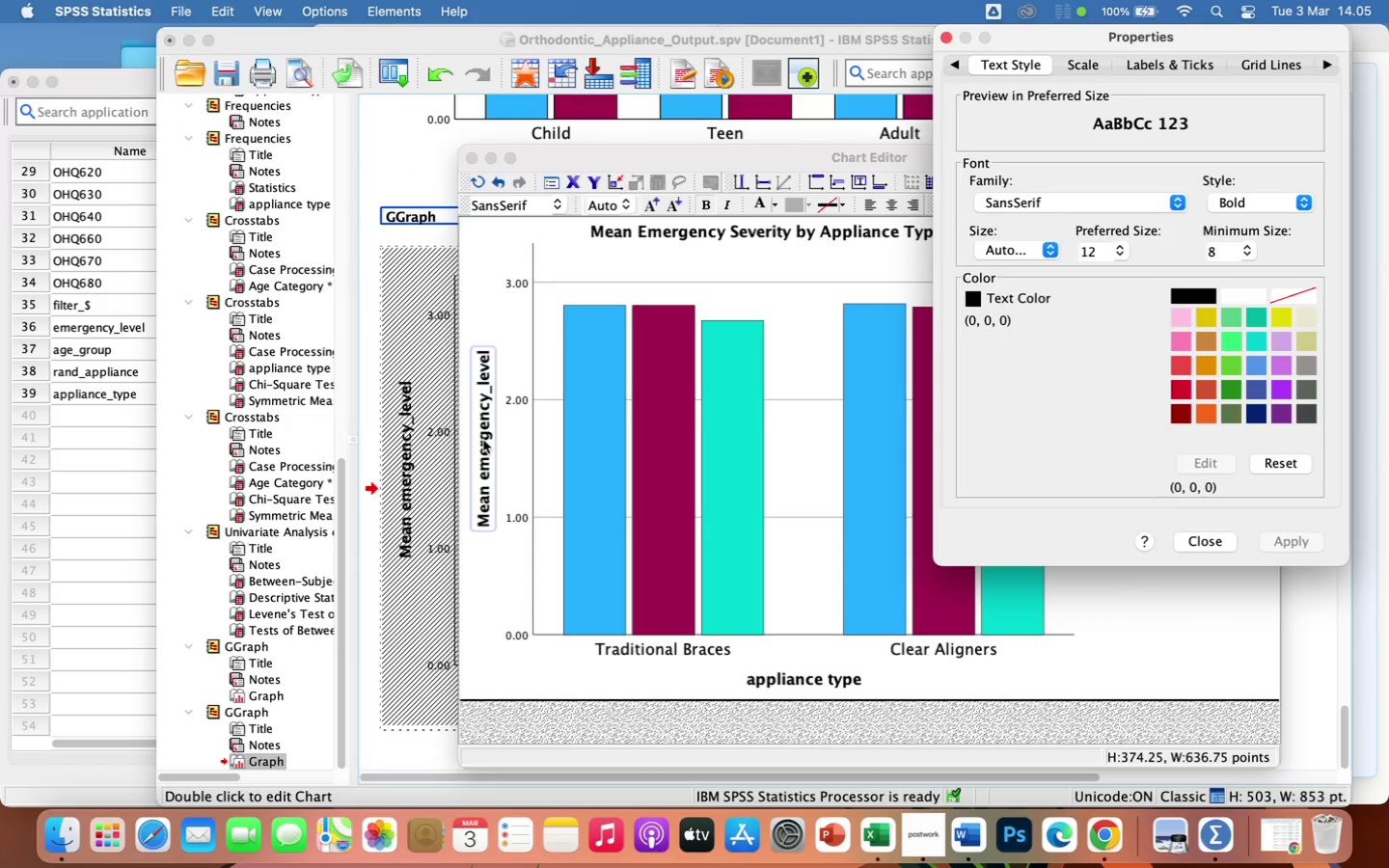 
left_click([1200, 537])
 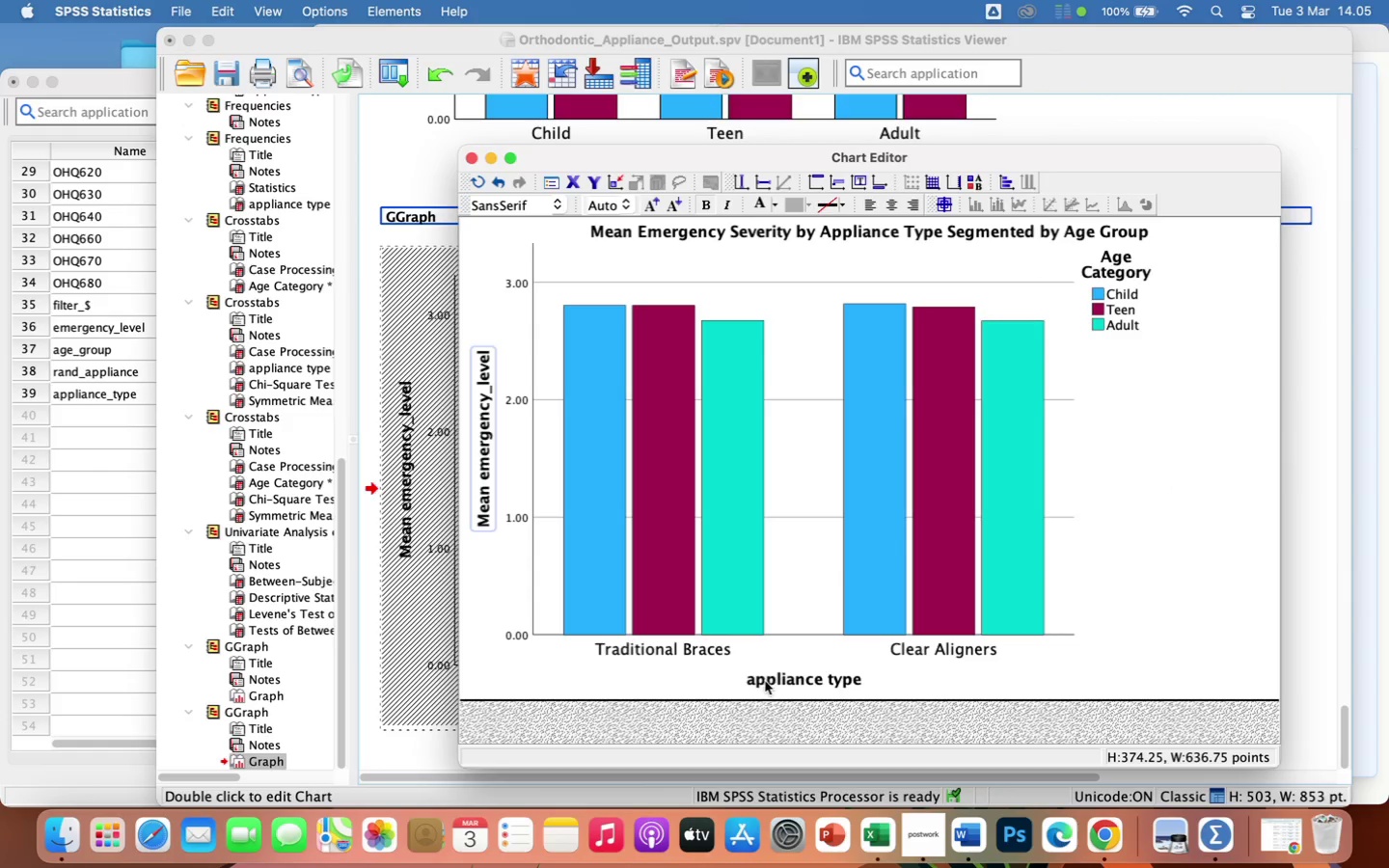 
double_click([765, 681])
 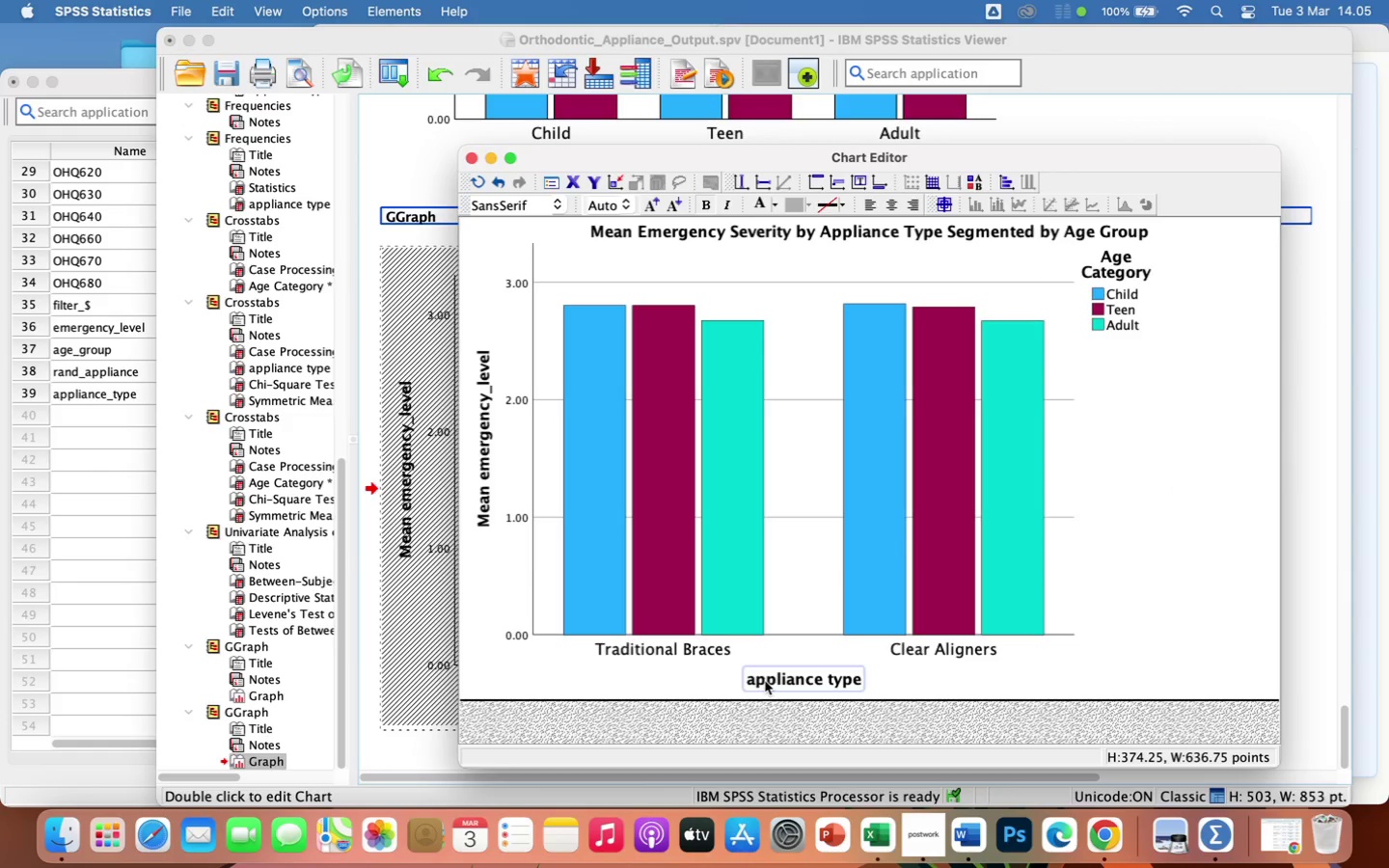 
left_click([765, 681])
 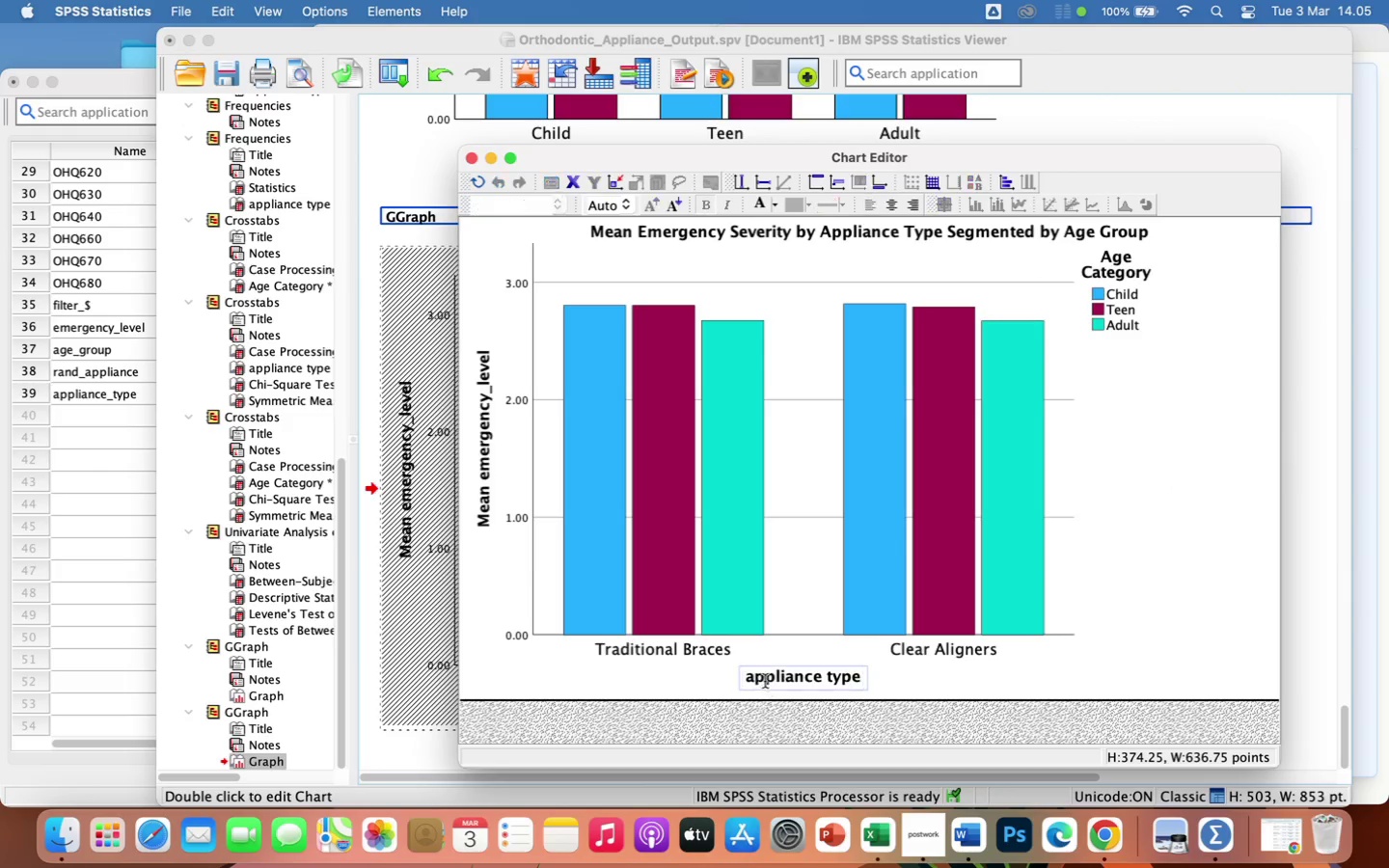 
left_click([765, 681])
 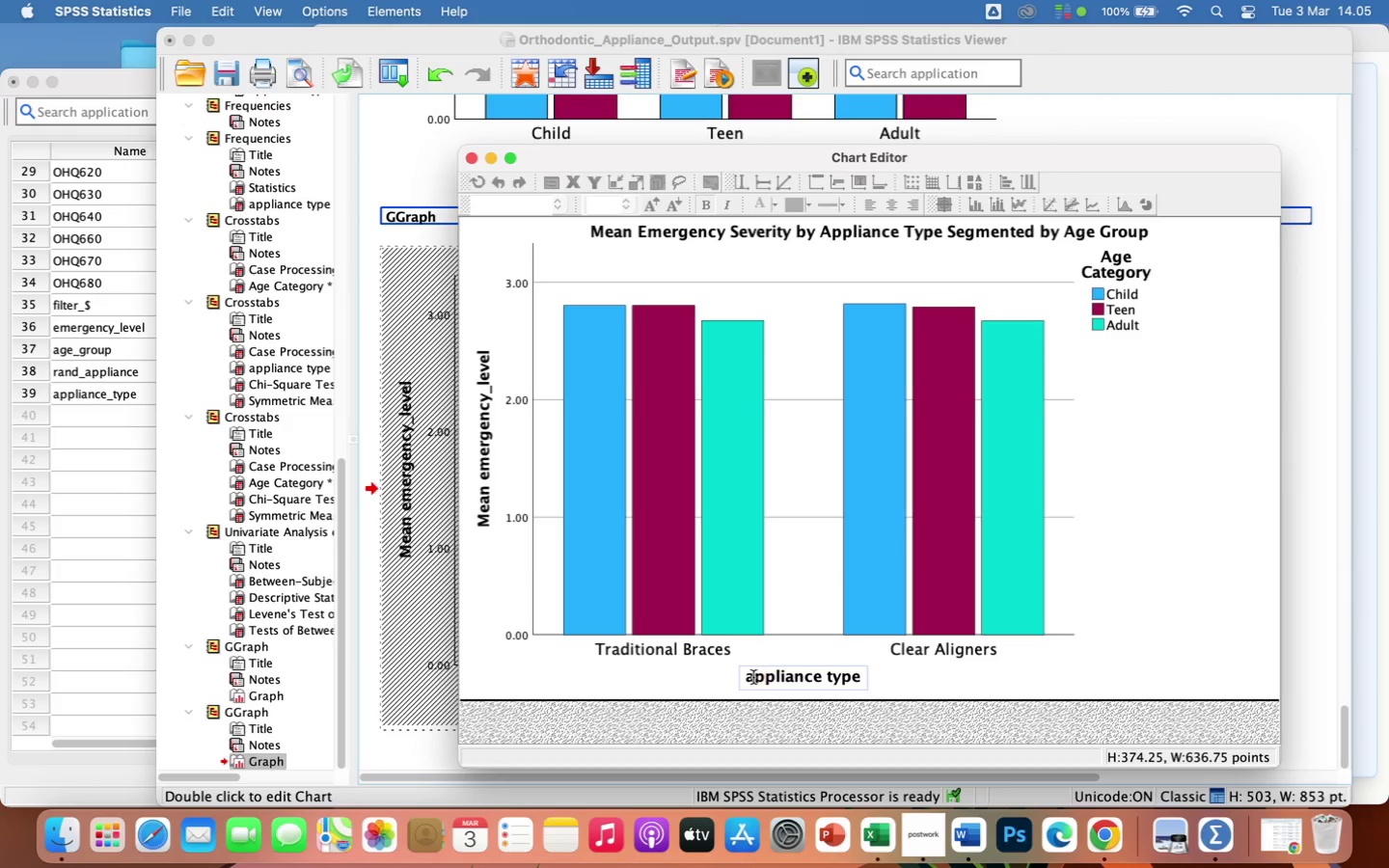 
left_click([753, 677])
 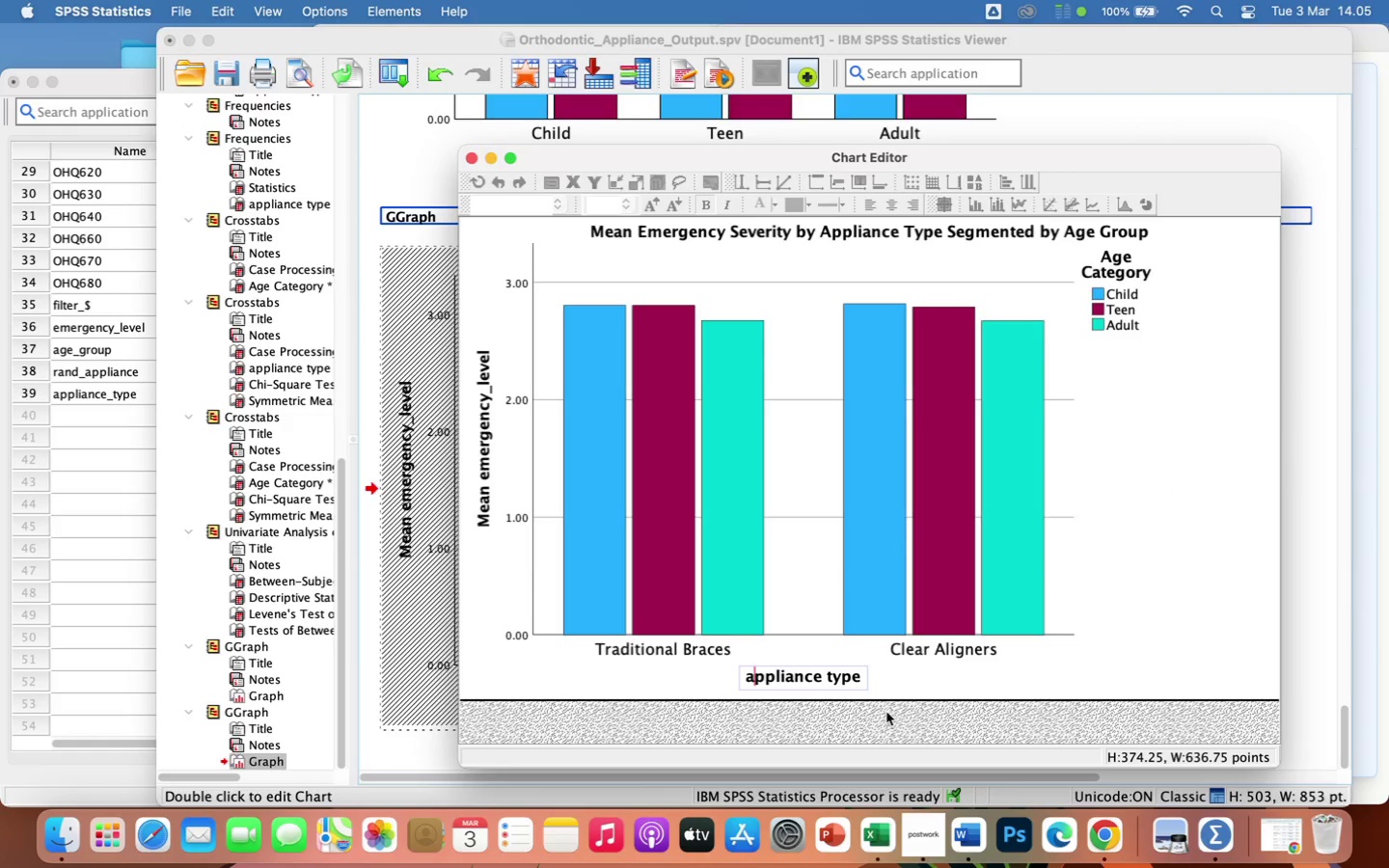 
key(Backspace)
 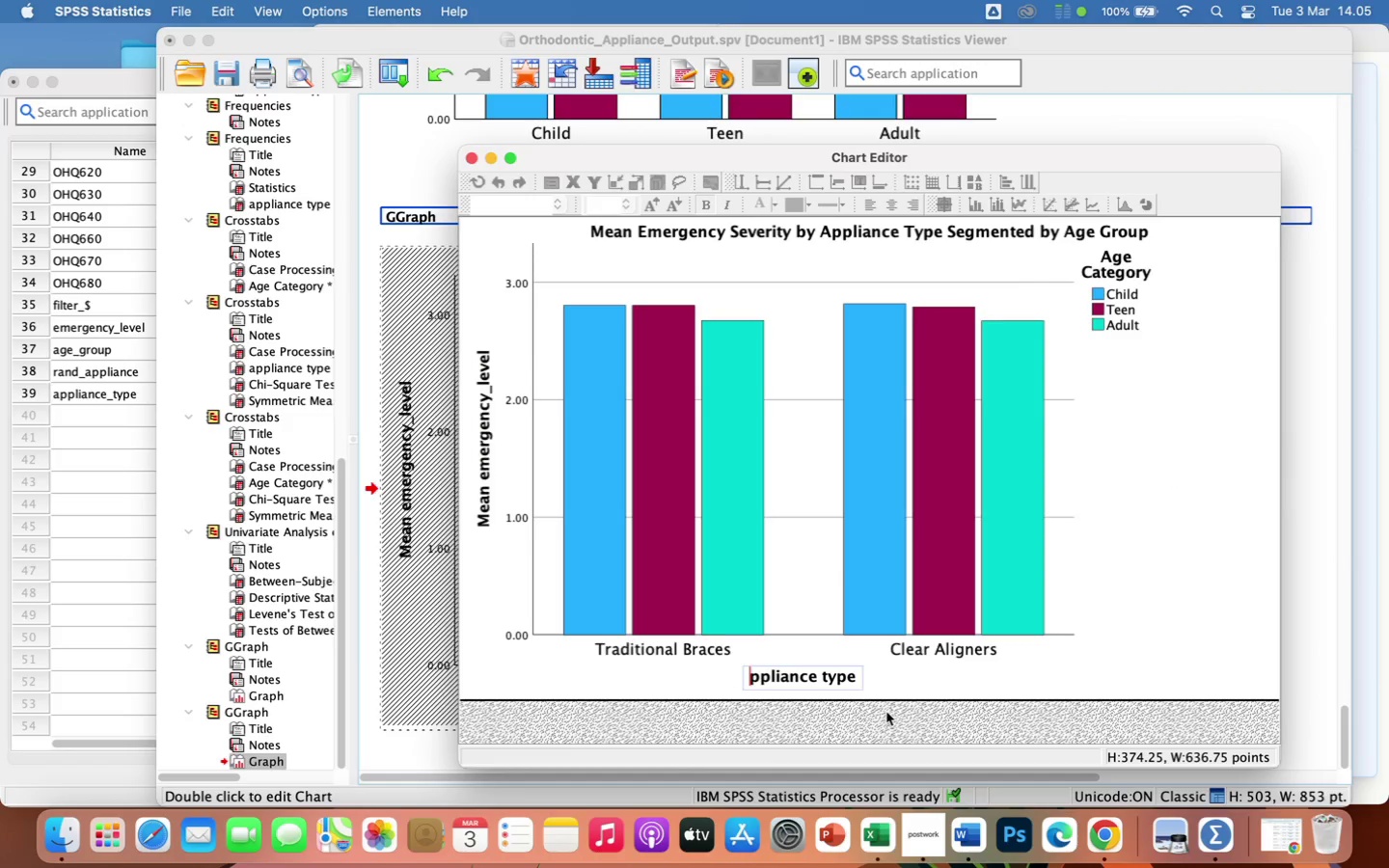 
key(Shift+A)
 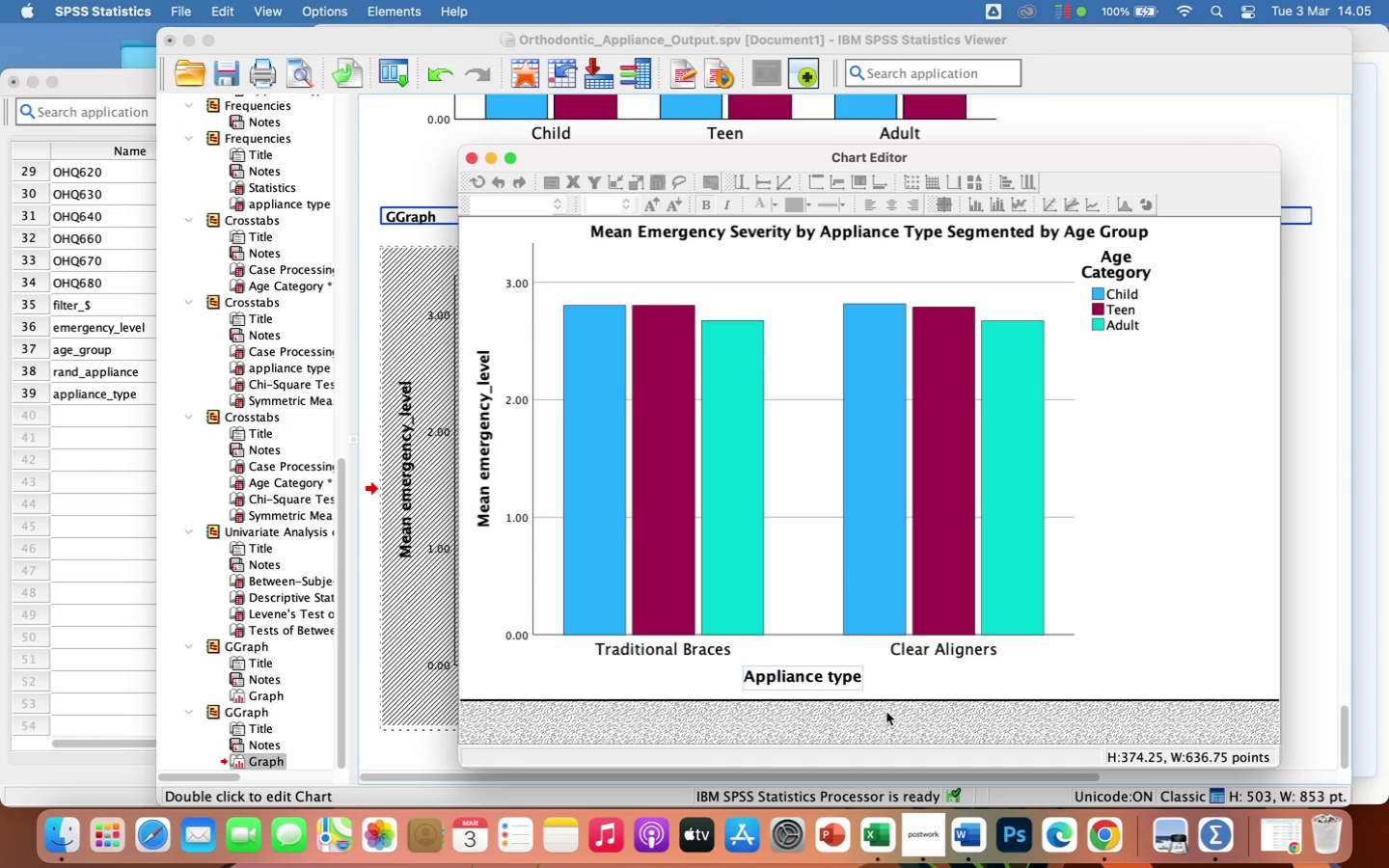 
hold_key(key=ArrowRight, duration=0.86)
 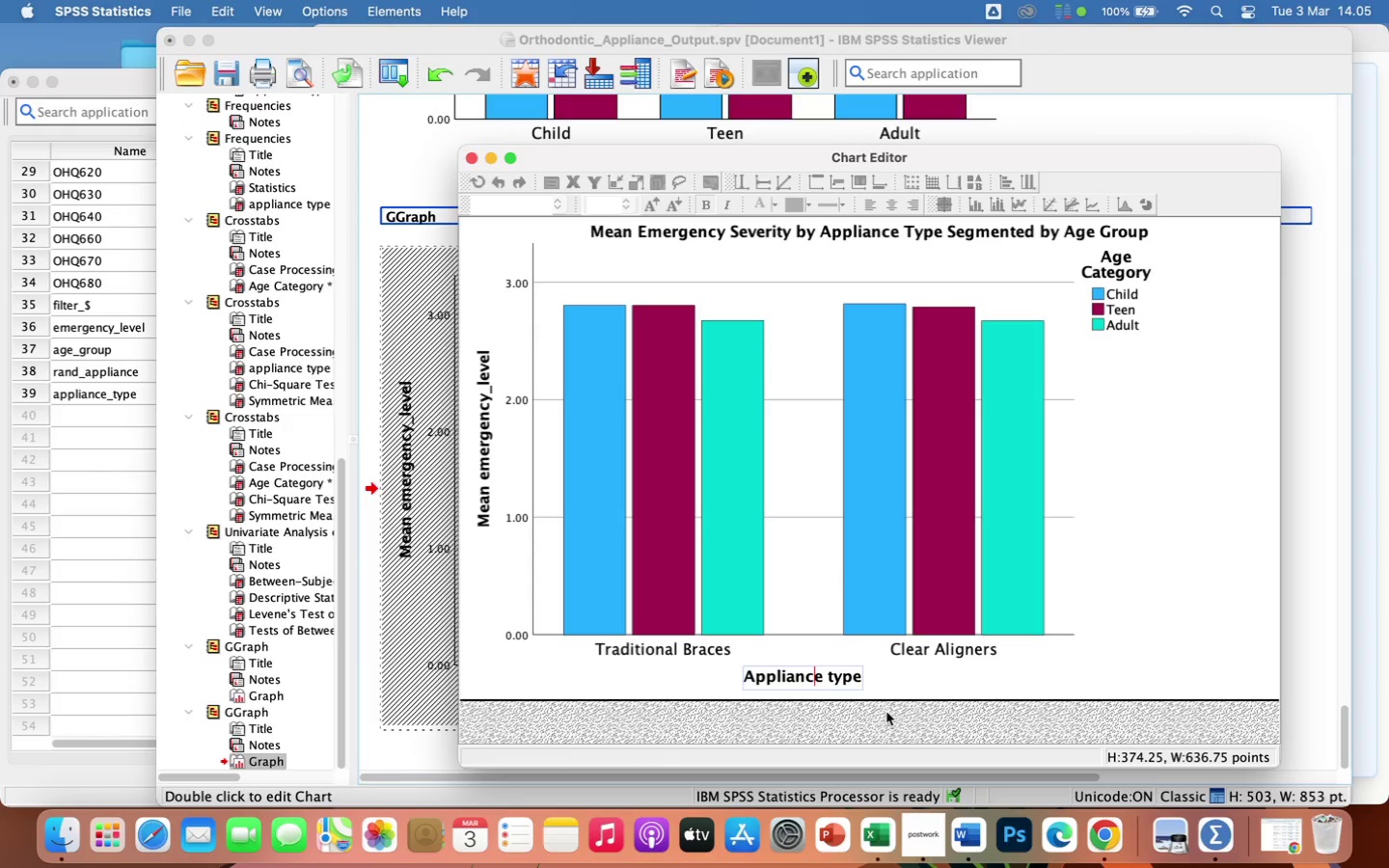 
key(ArrowRight)
 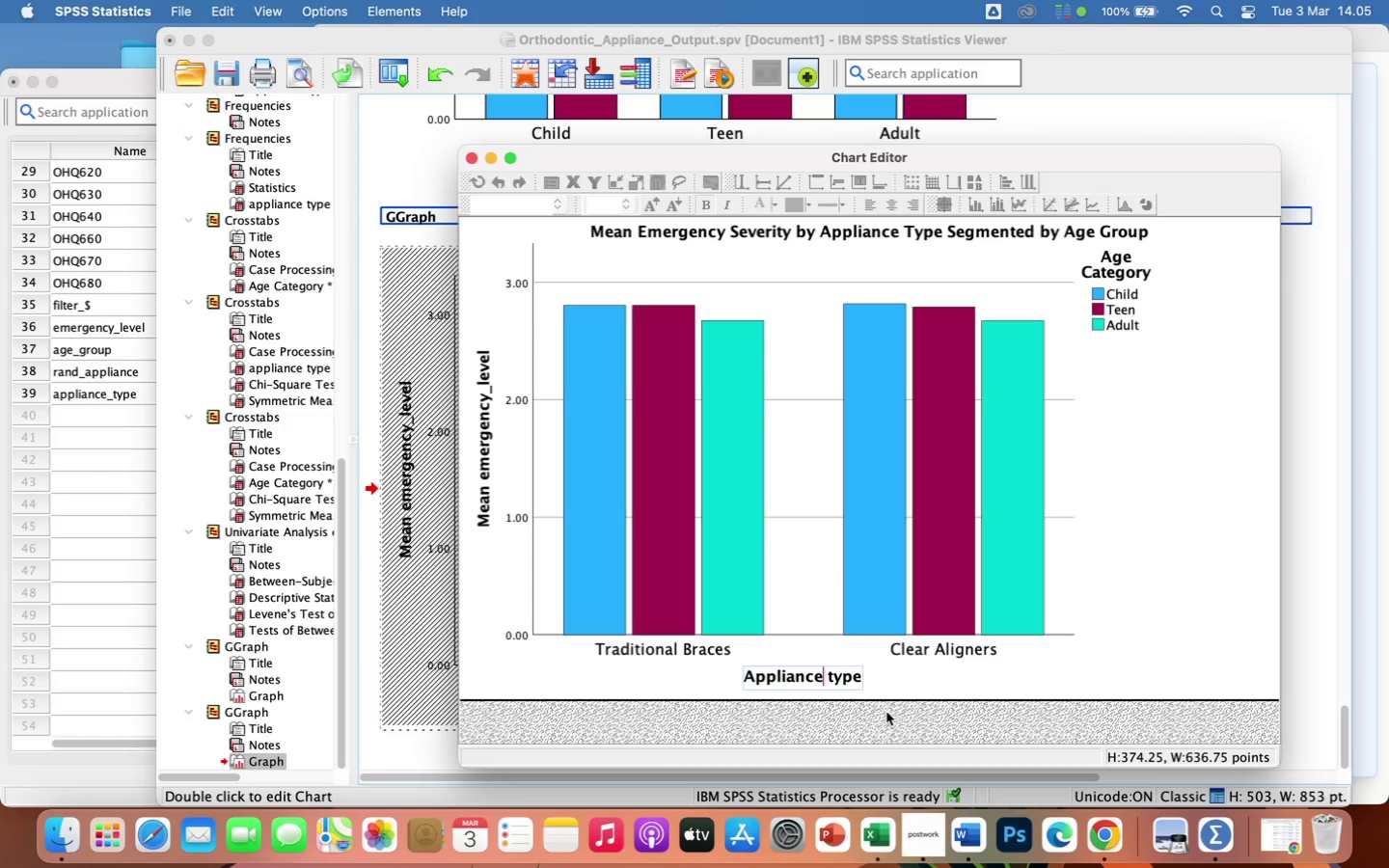 
key(ArrowRight)
 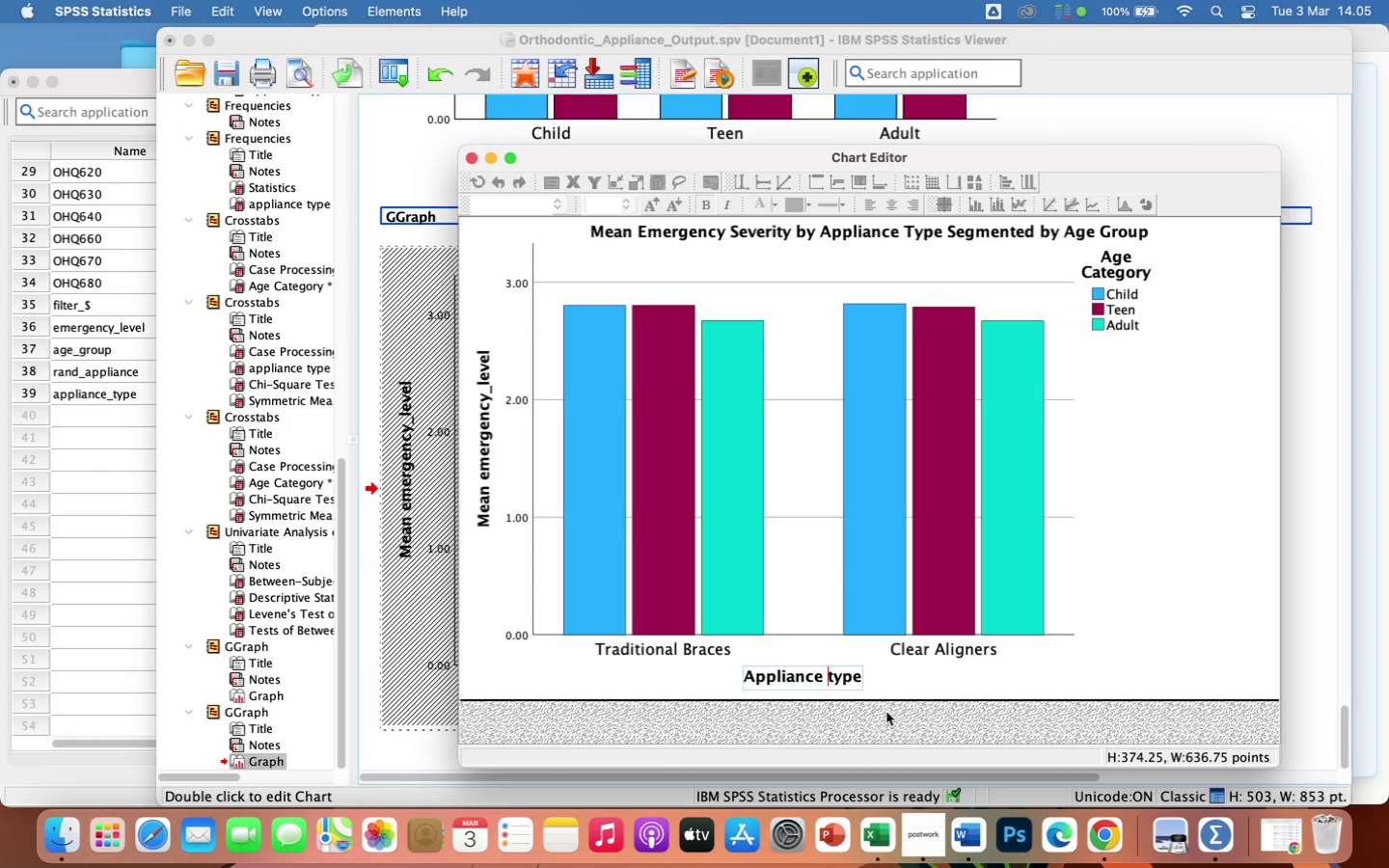 
key(ArrowRight)
 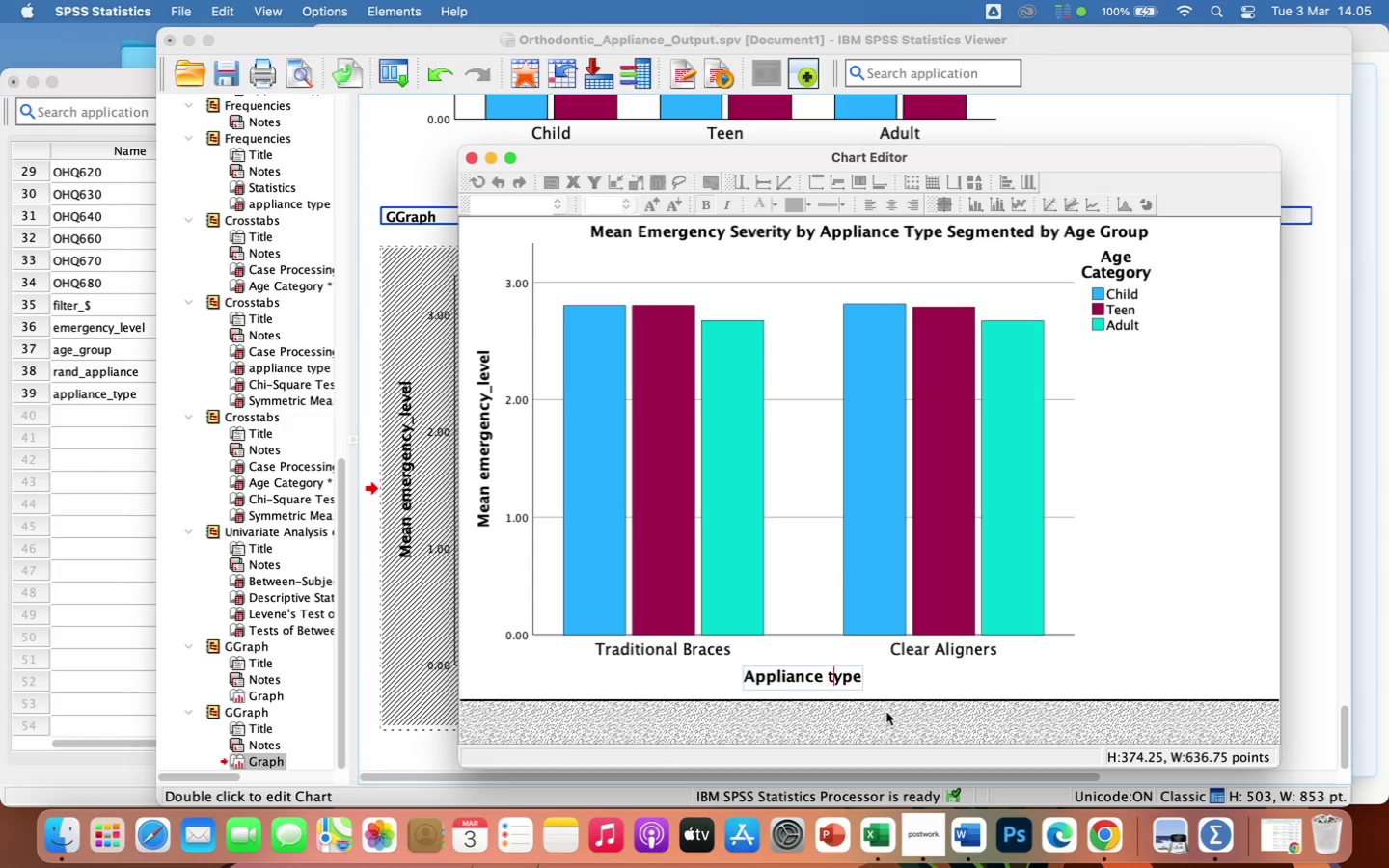 
key(ArrowRight)
 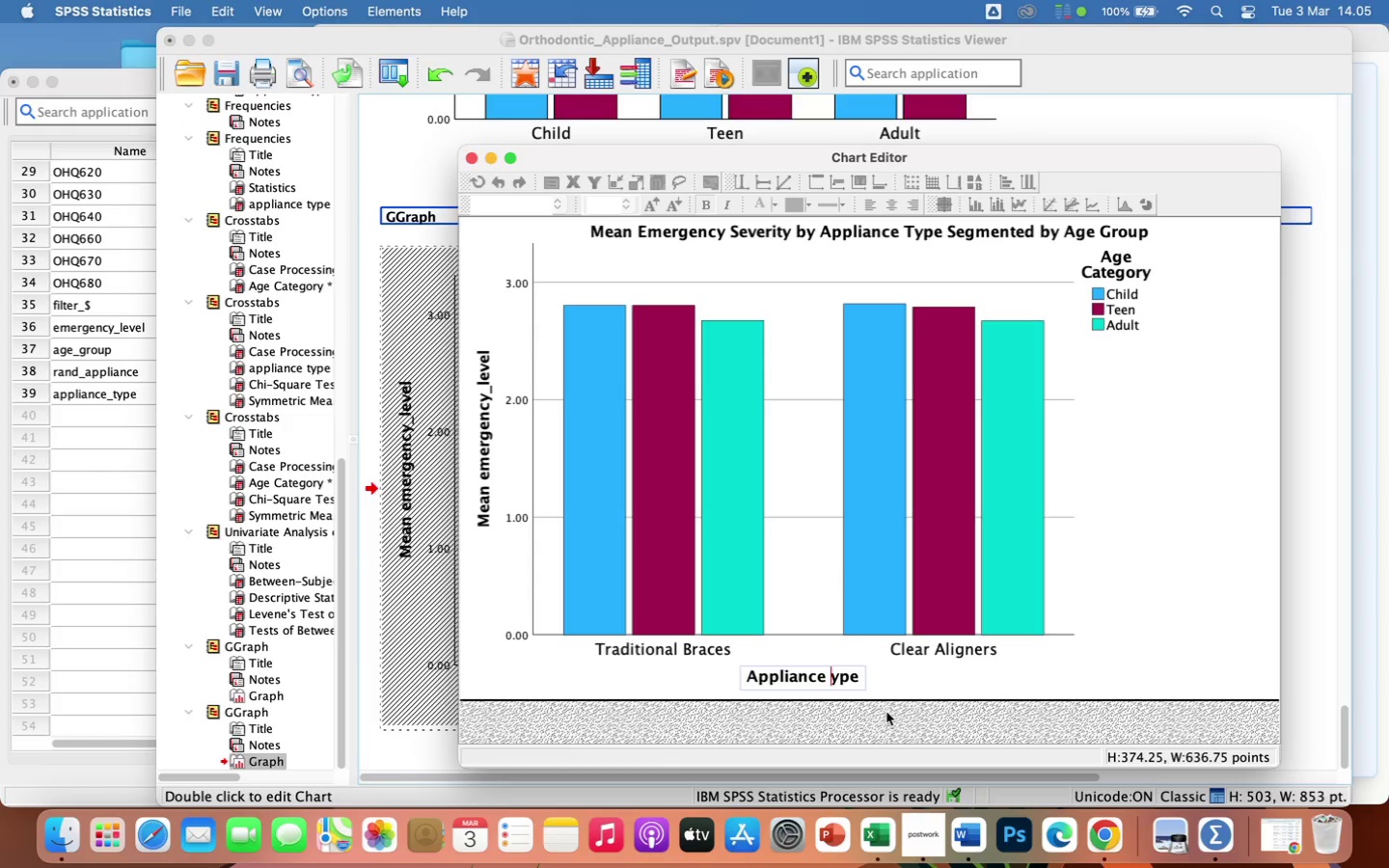 
key(Backspace)
 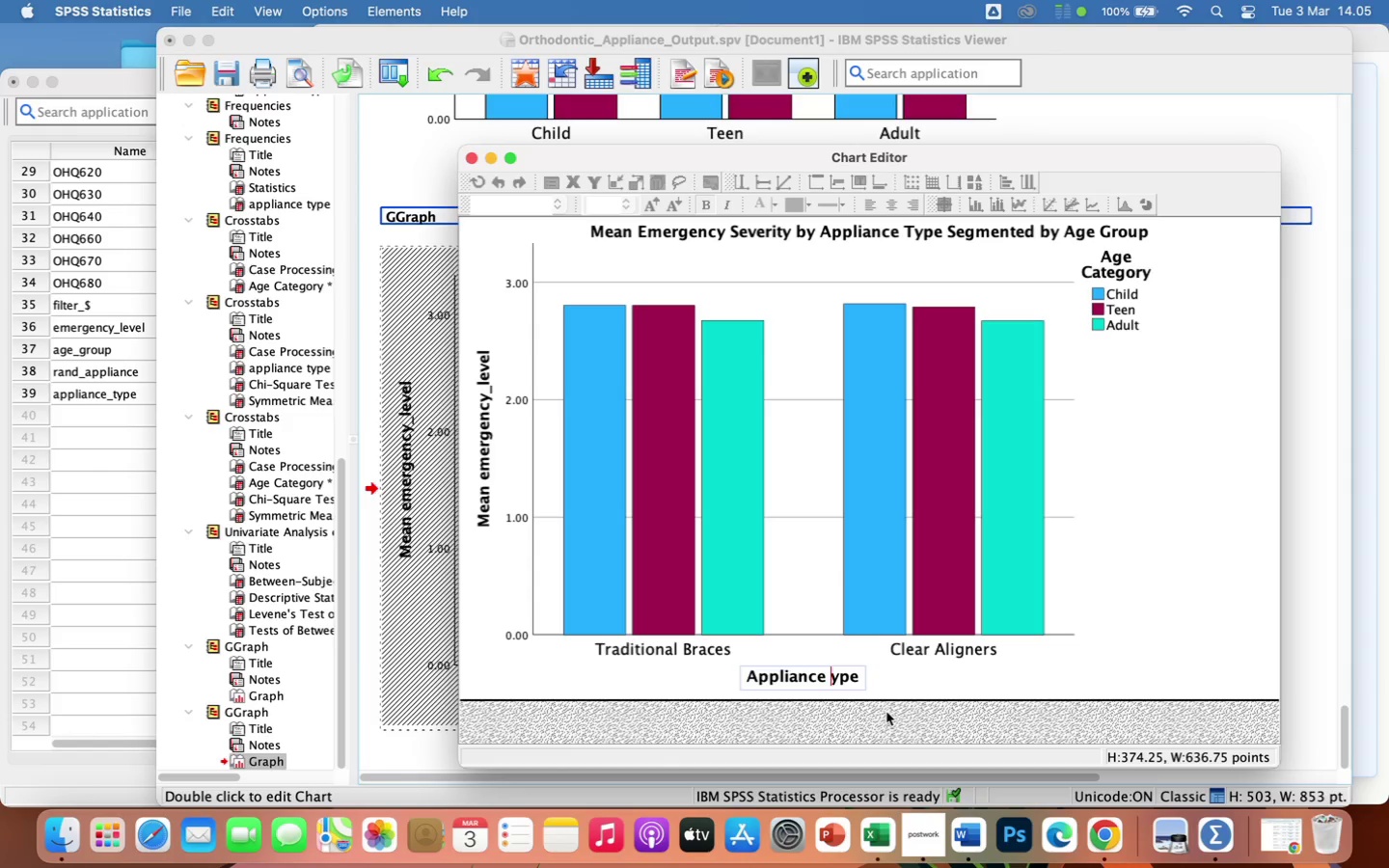 
key(Shift+T)
 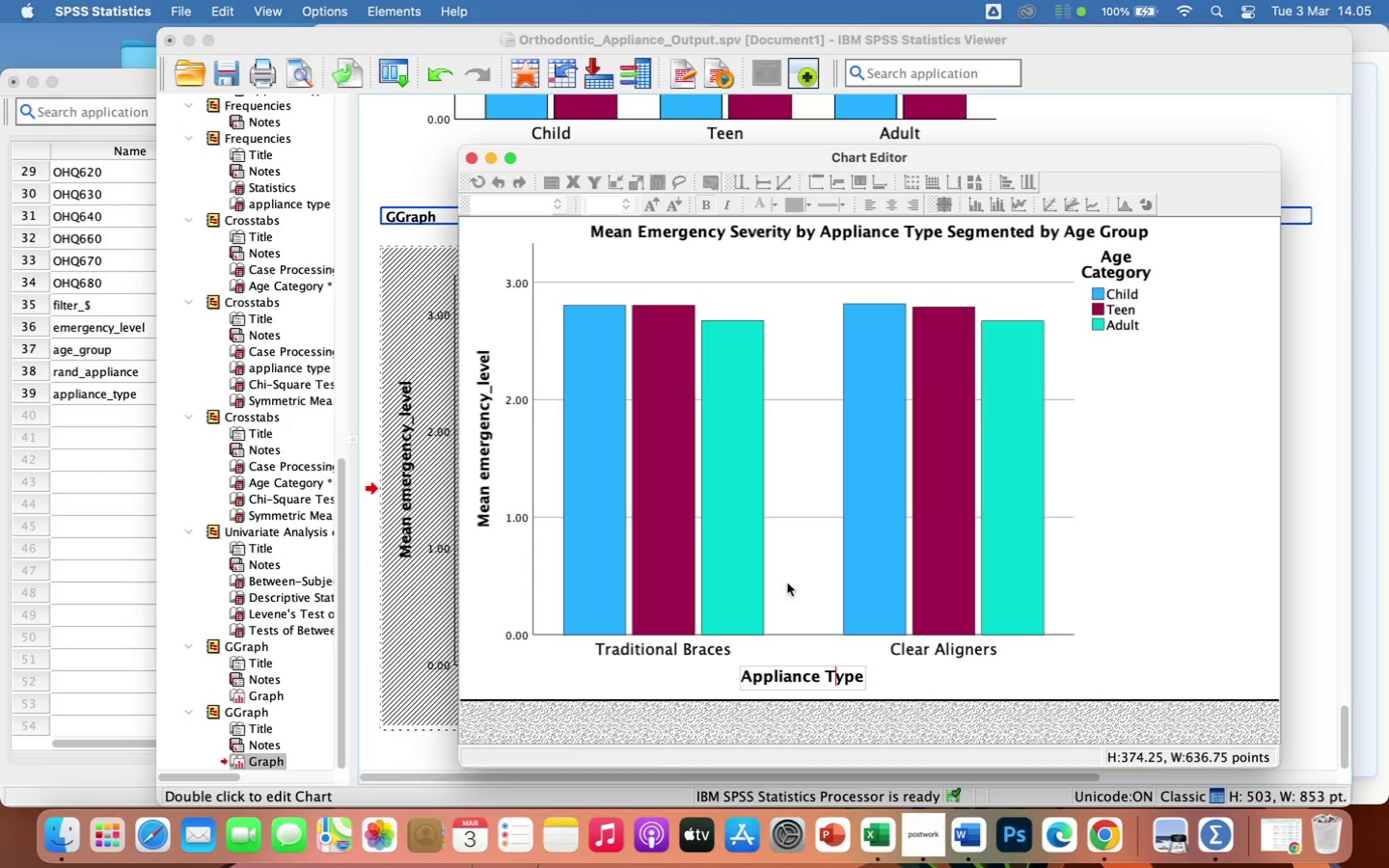 
wait(5.64)
 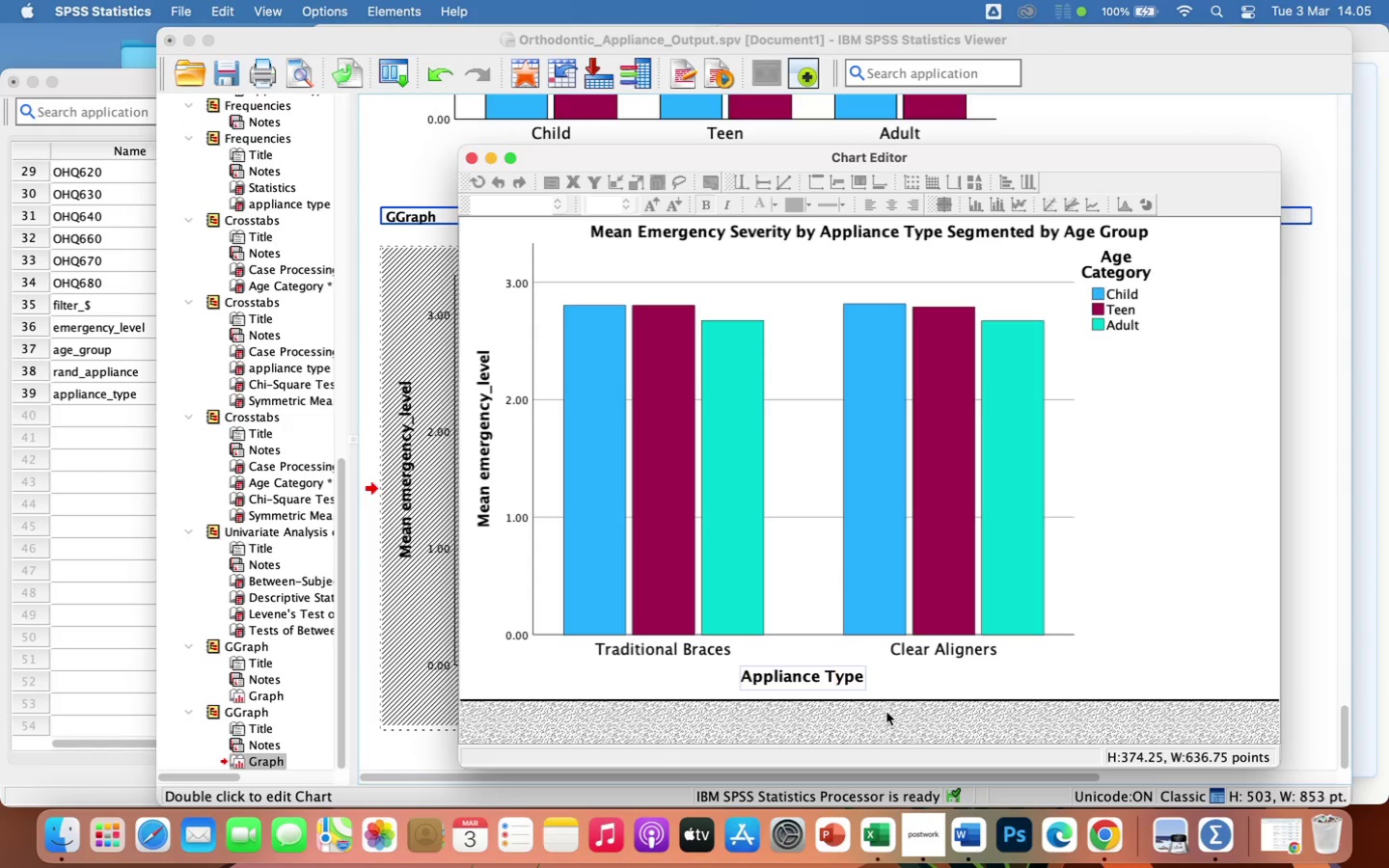 
left_click([484, 424])
 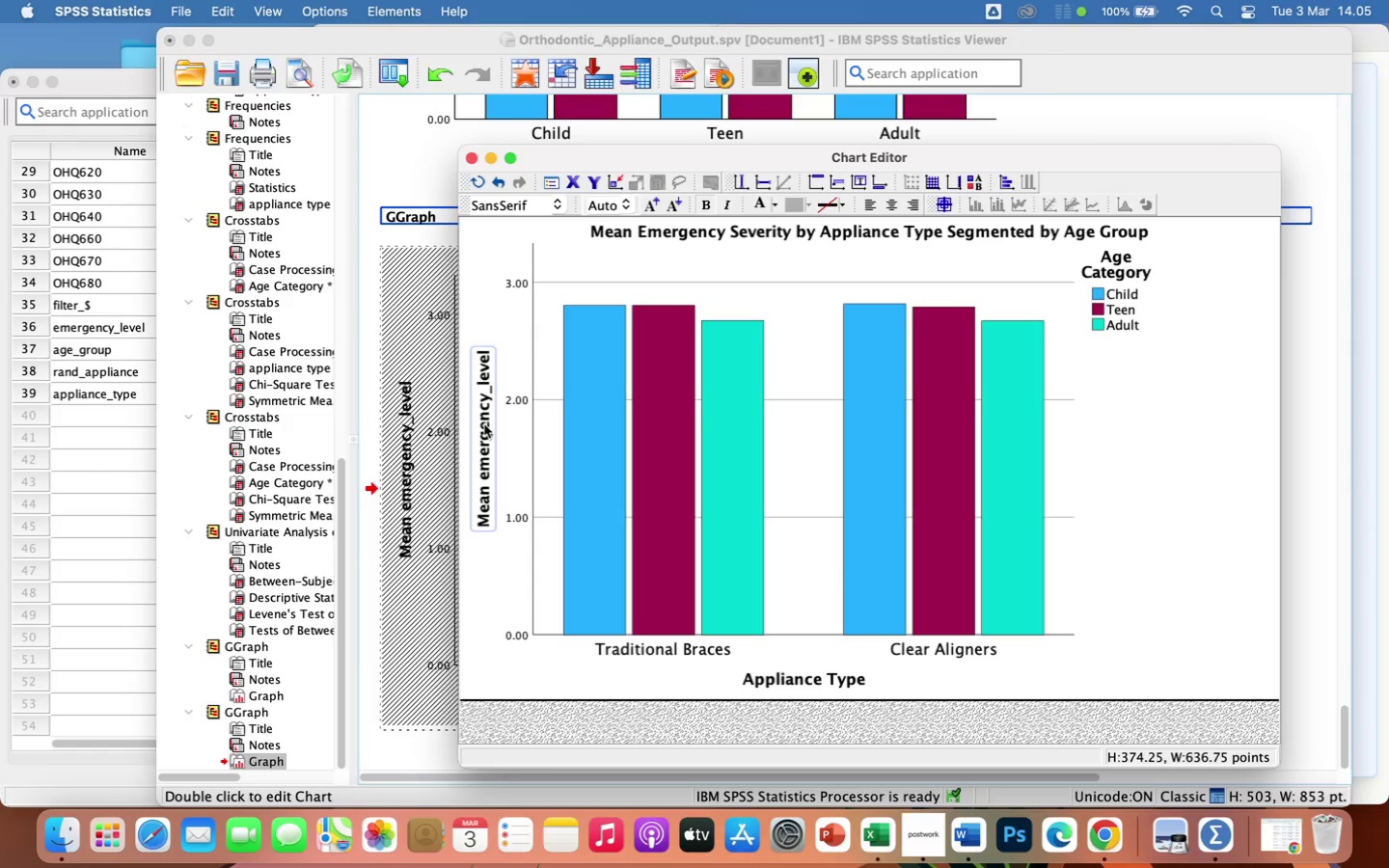 
double_click([484, 424])
 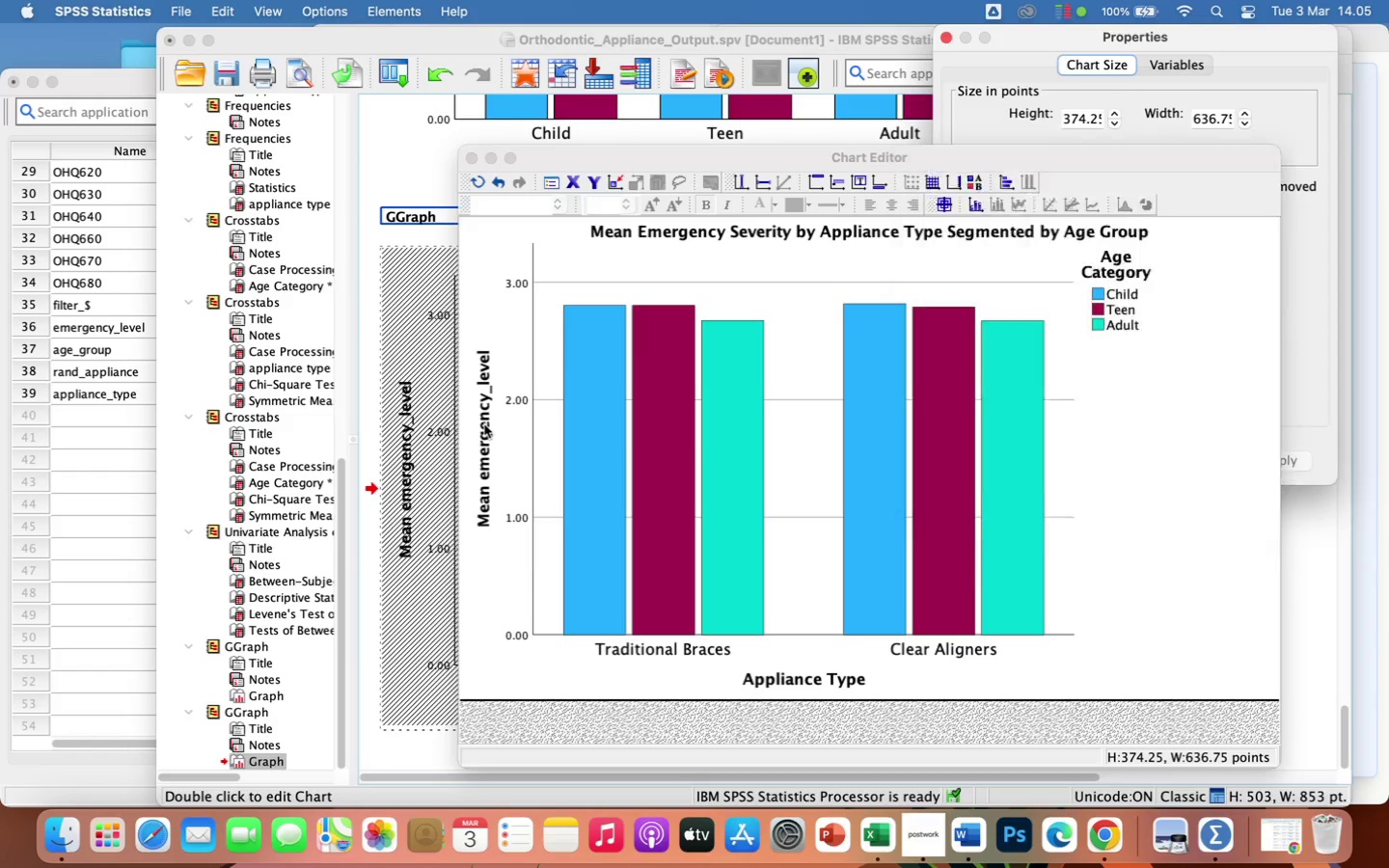 
double_click([484, 424])
 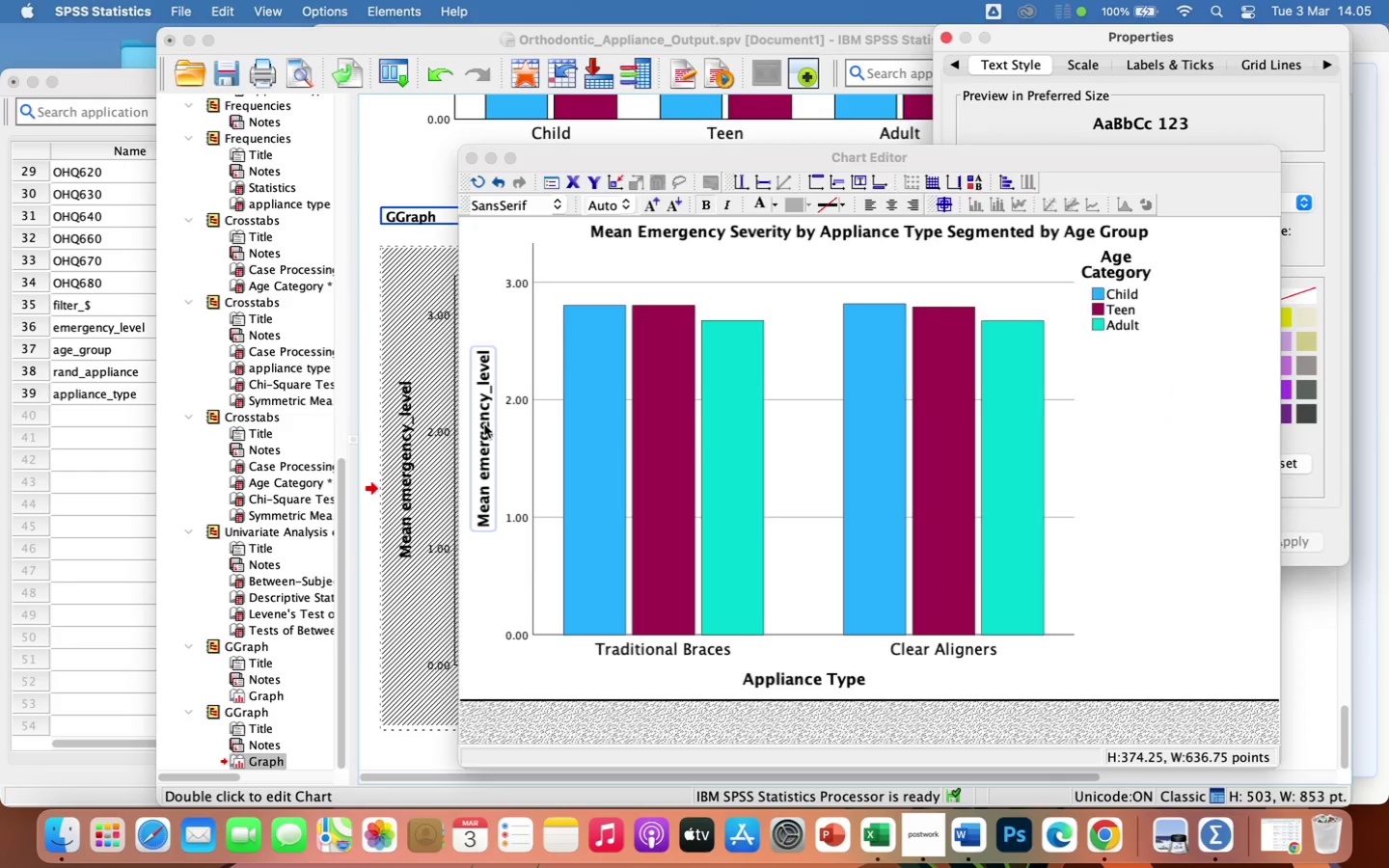 
double_click([484, 424])
 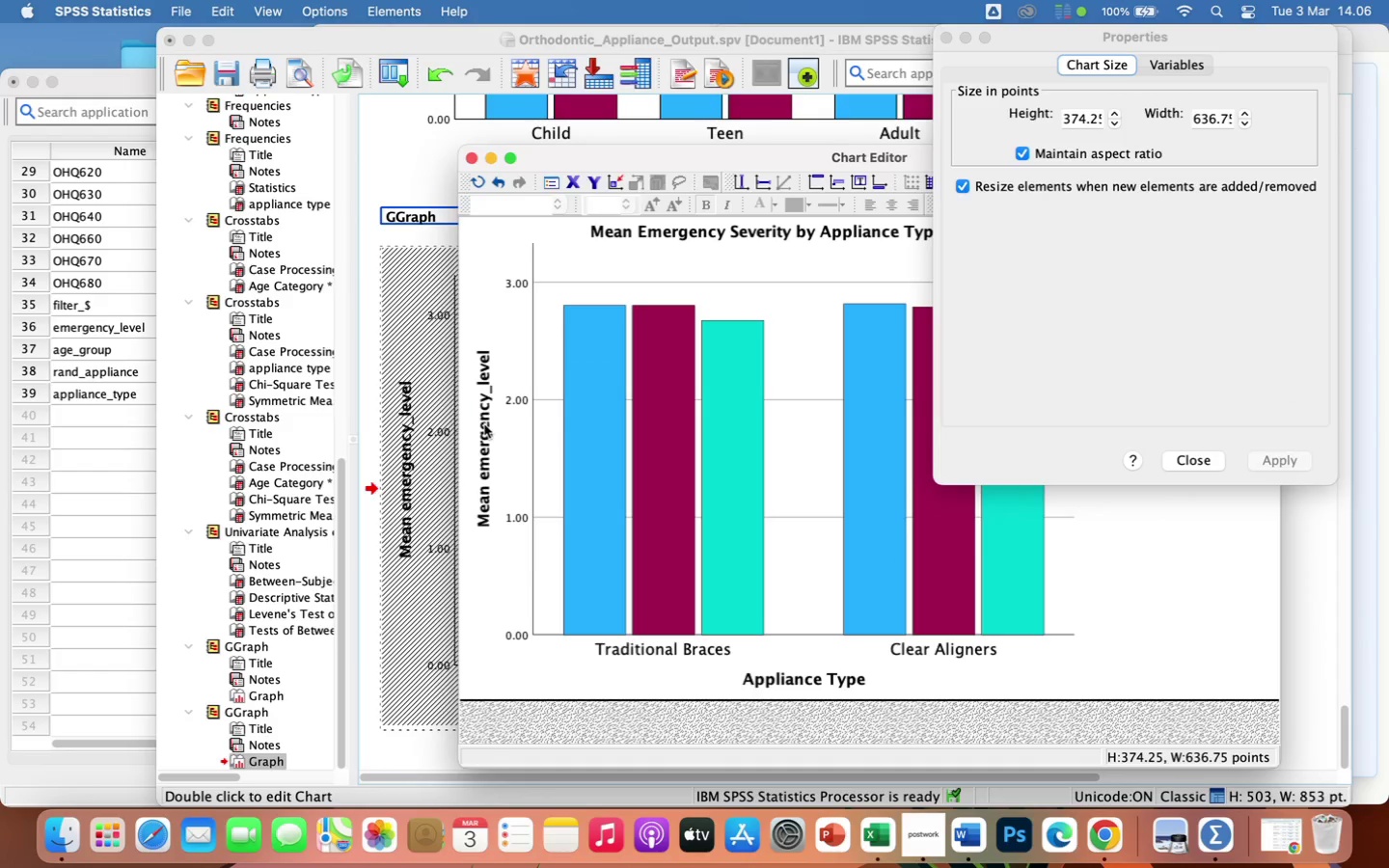 
double_click([484, 424])
 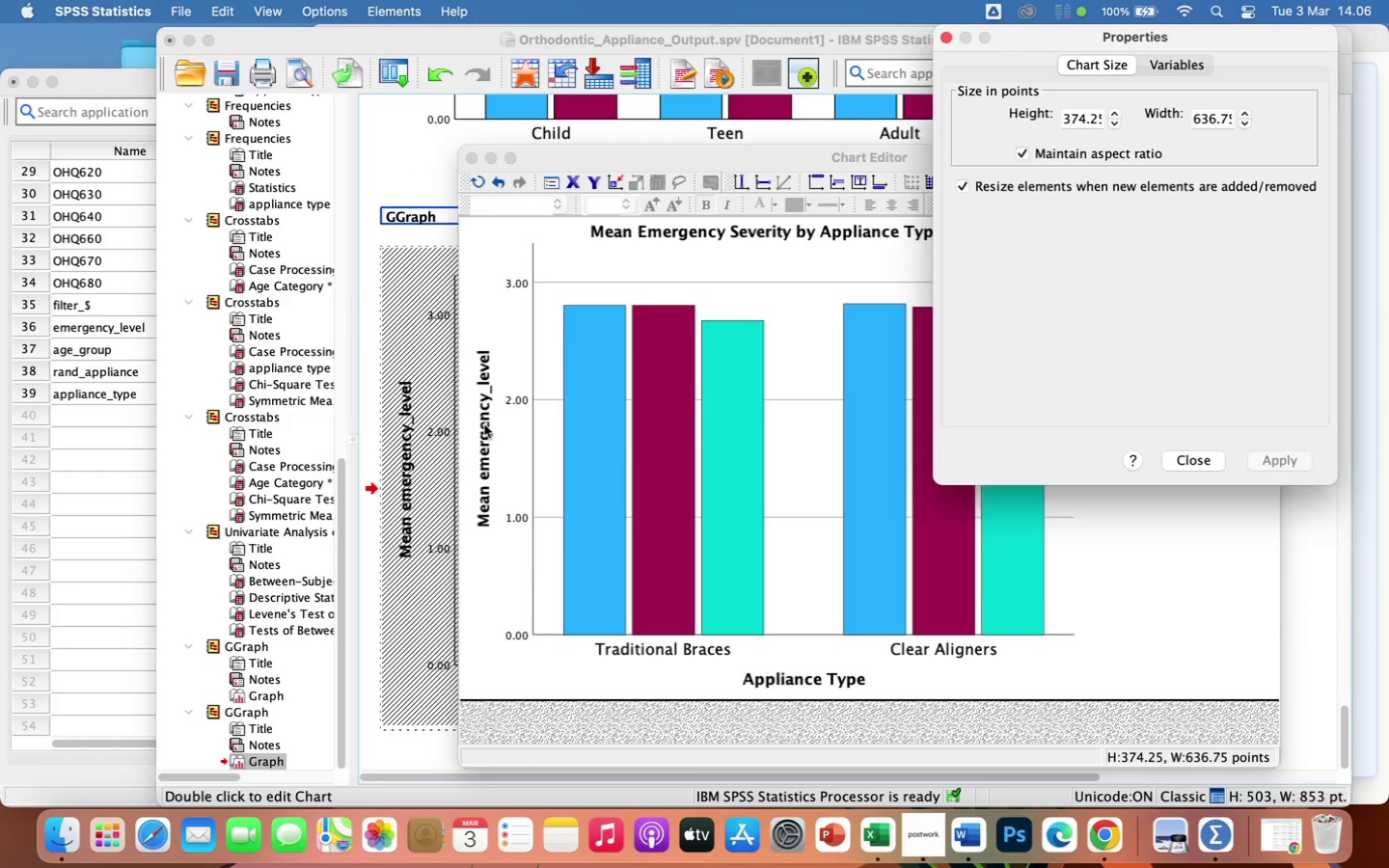 
triple_click([484, 424])
 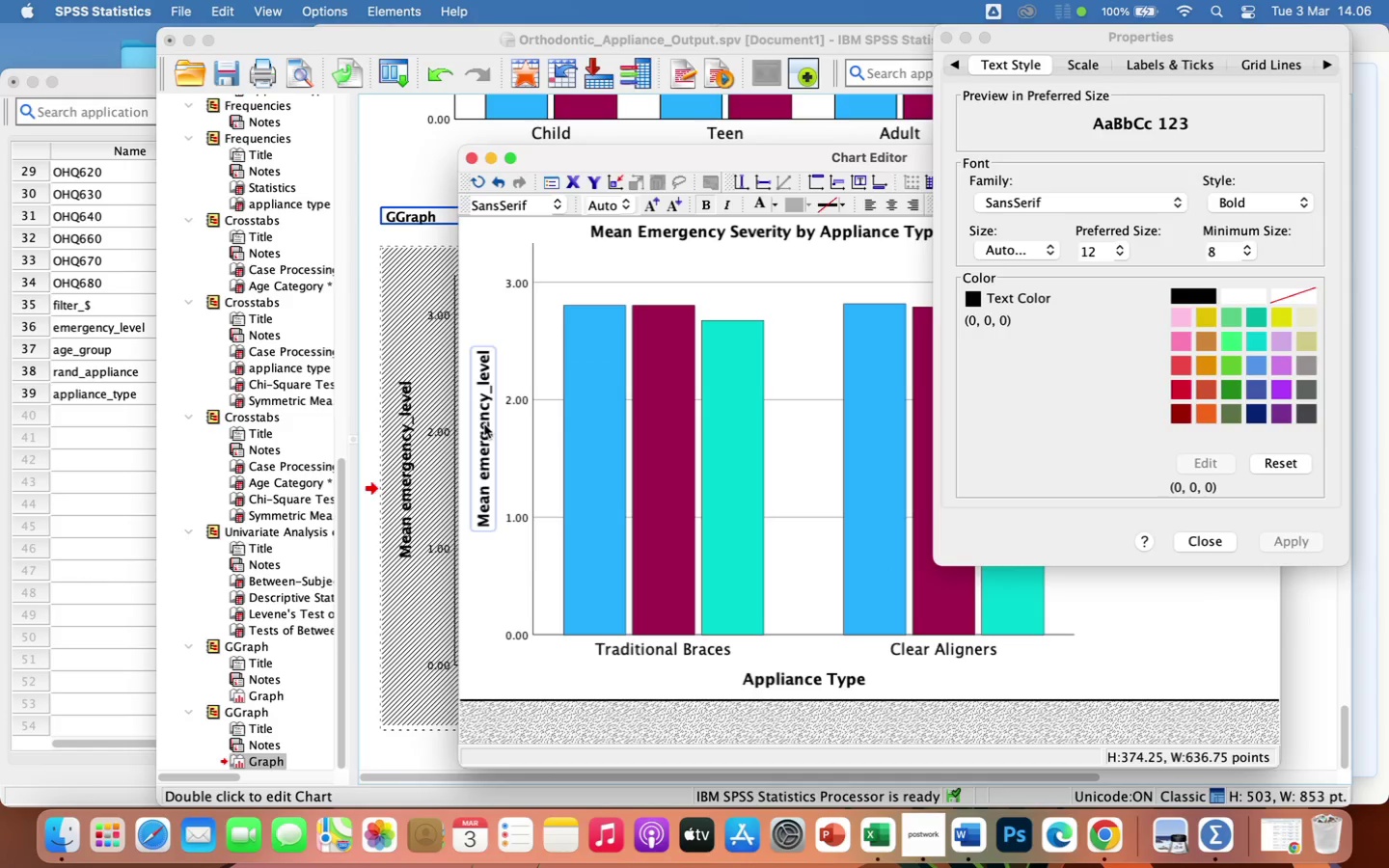 
double_click([484, 424])
 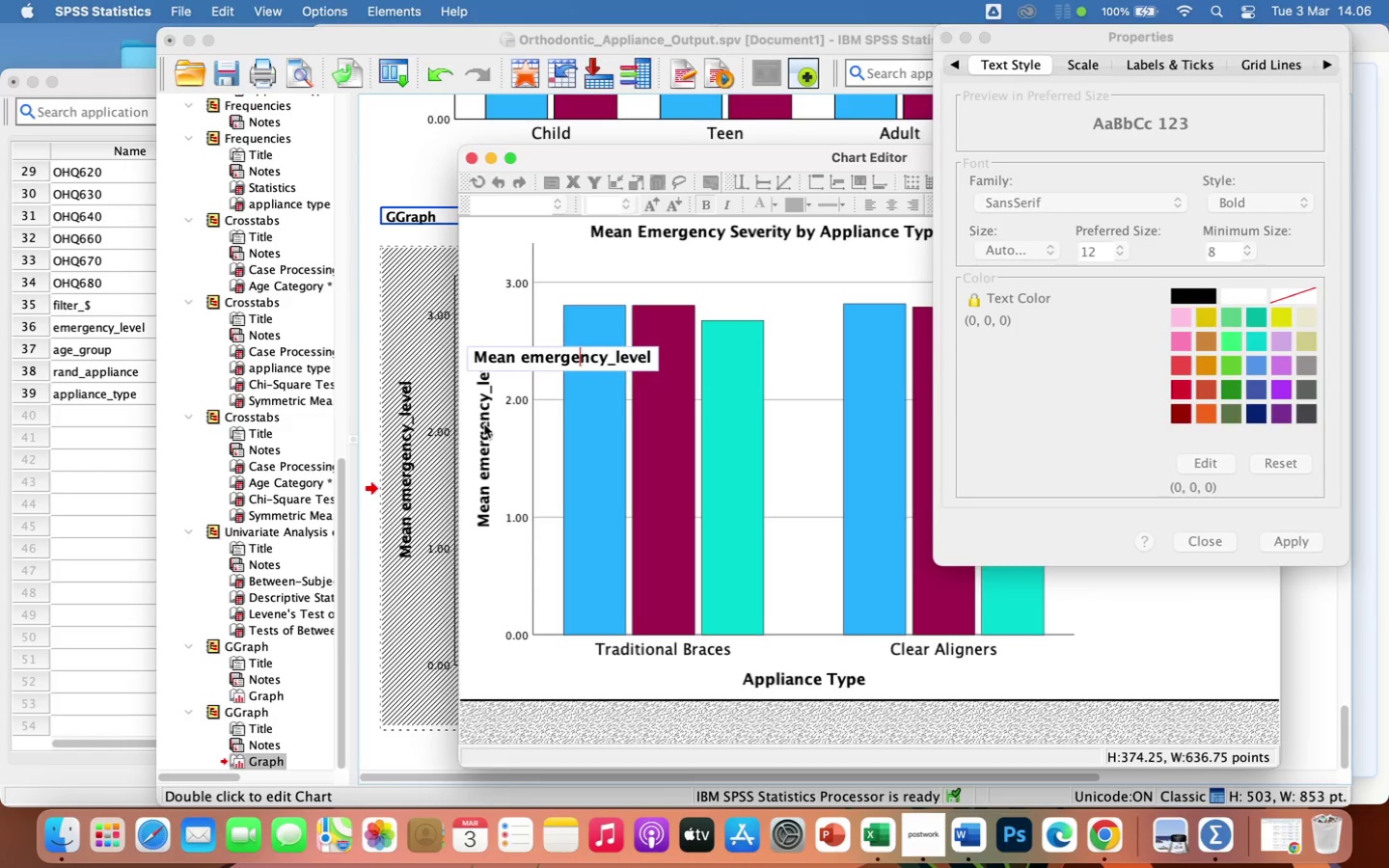 
triple_click([484, 424])
 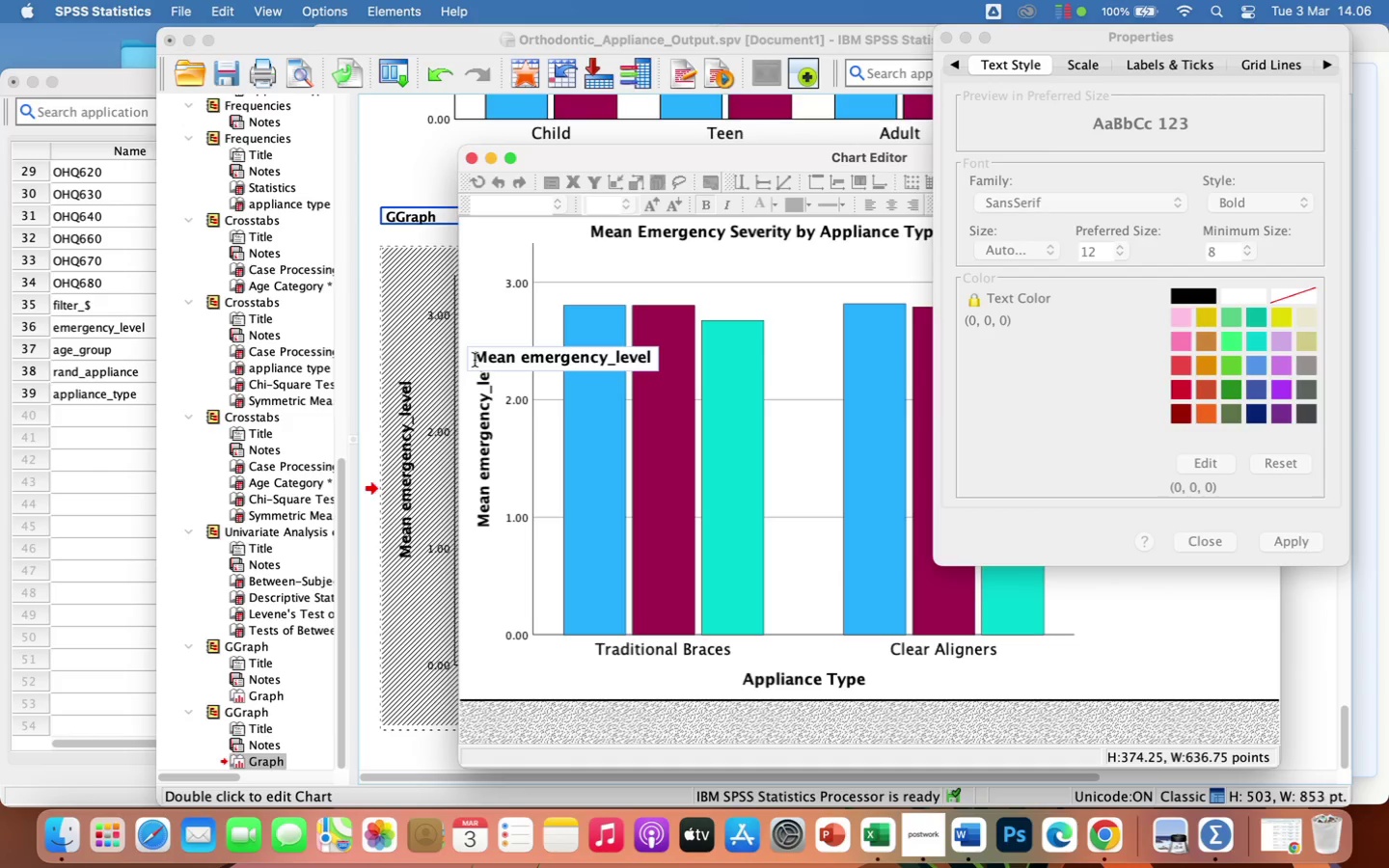 
wait(8.67)
 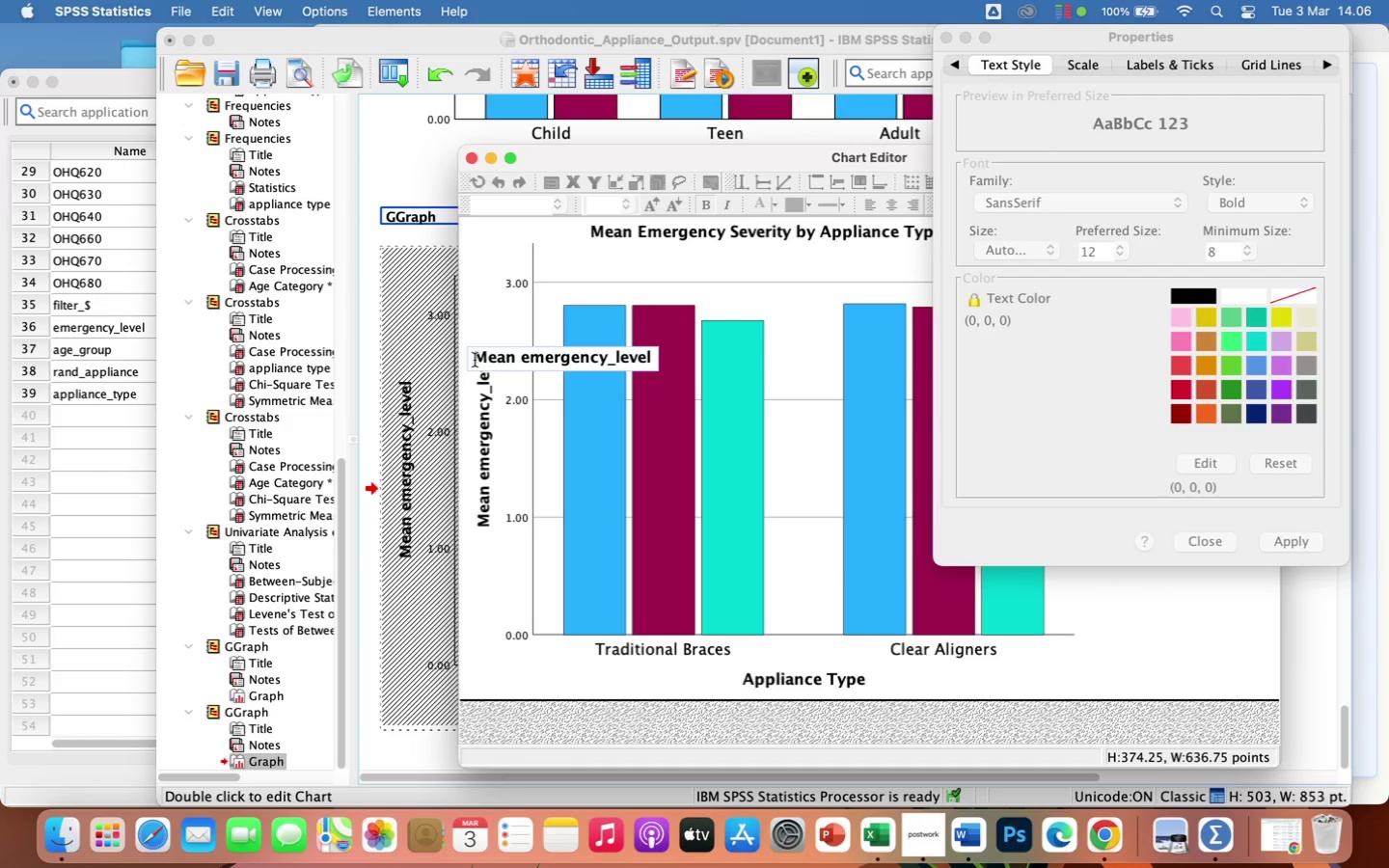 
left_click([522, 358])
 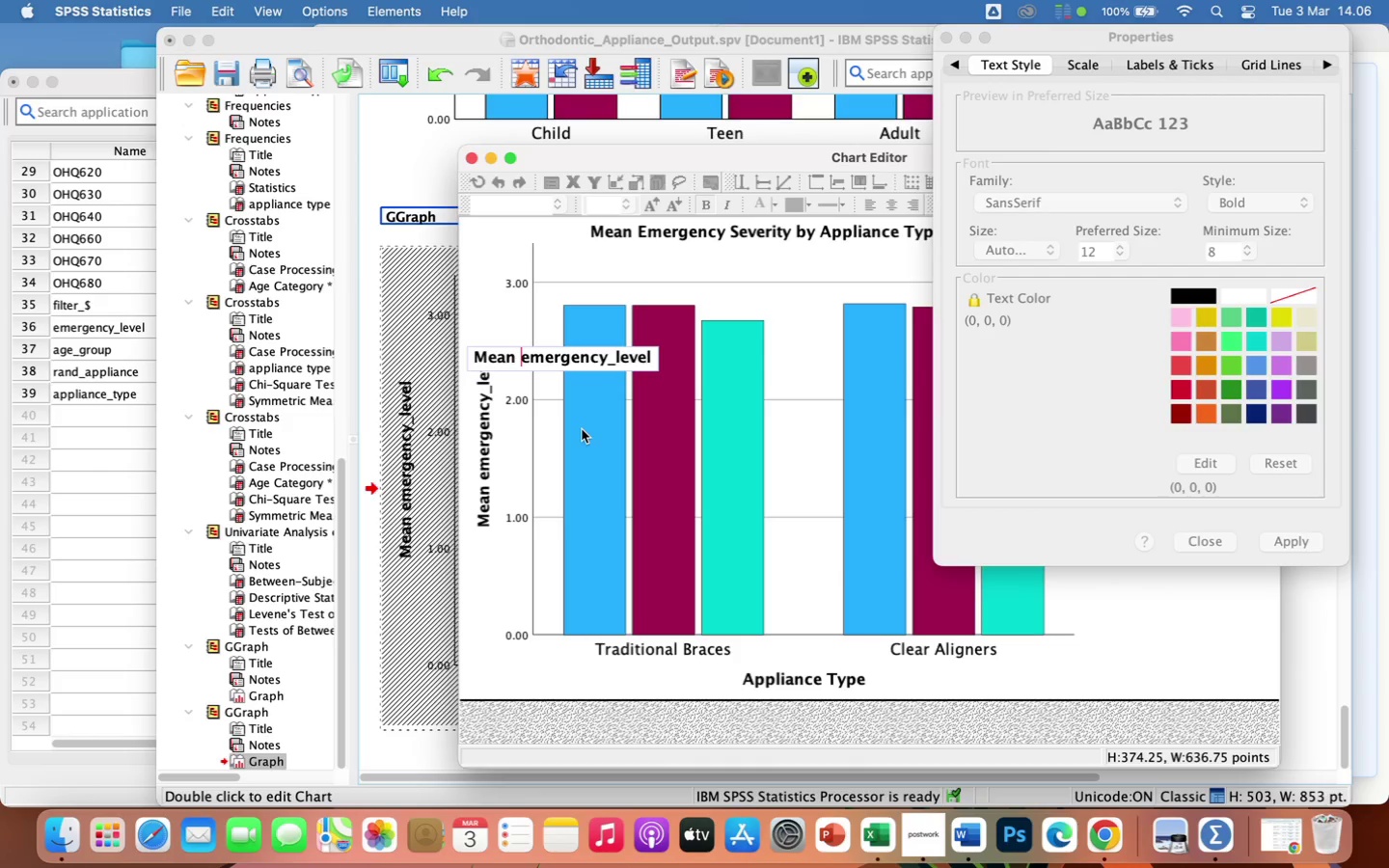 
key(Backspace)
key(Backspace)
key(Backspace)
key(Backspace)
key(Backspace)
key(Backspace)
type(Ave)
 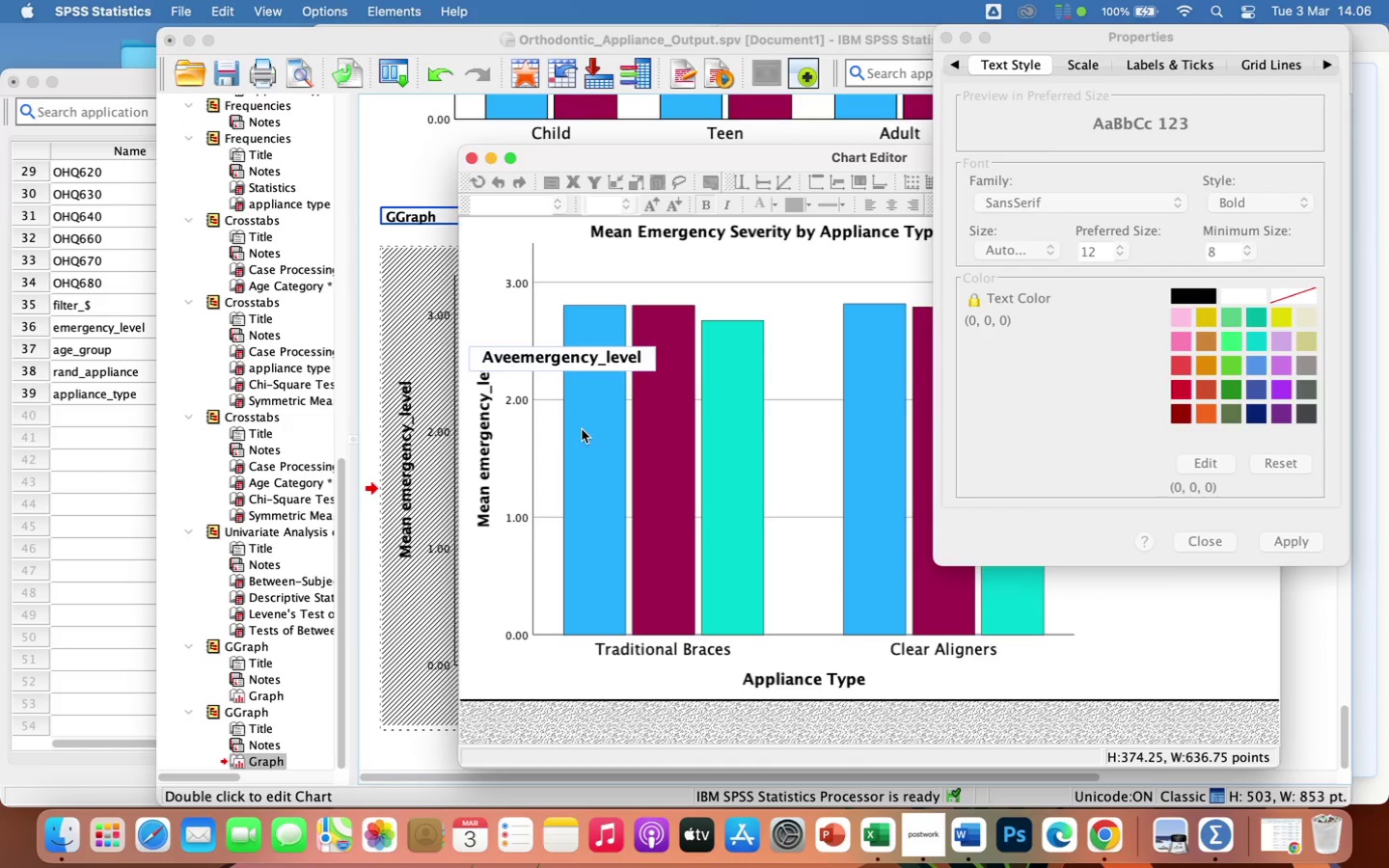 
wait(5.64)
 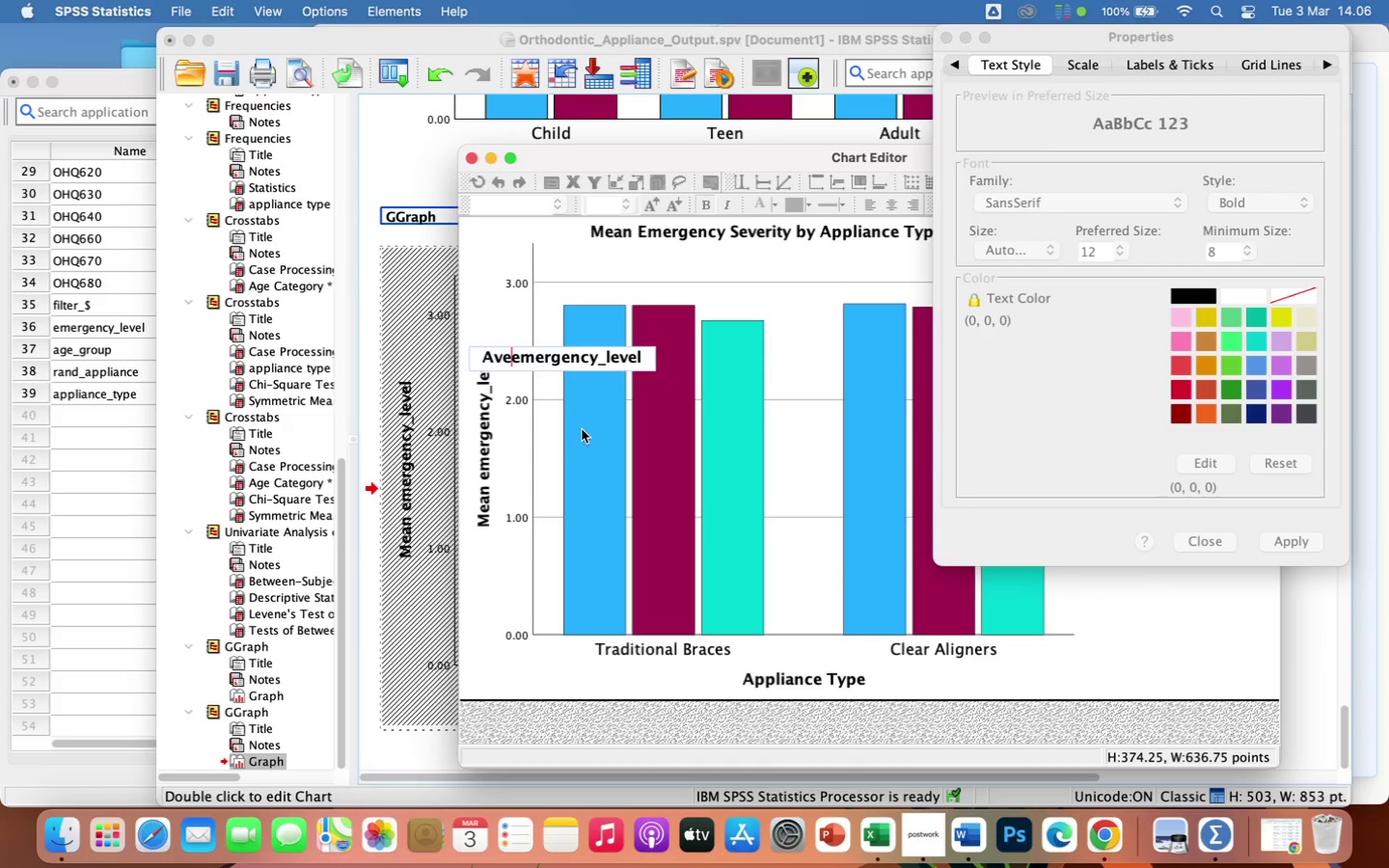 
type(rage )
 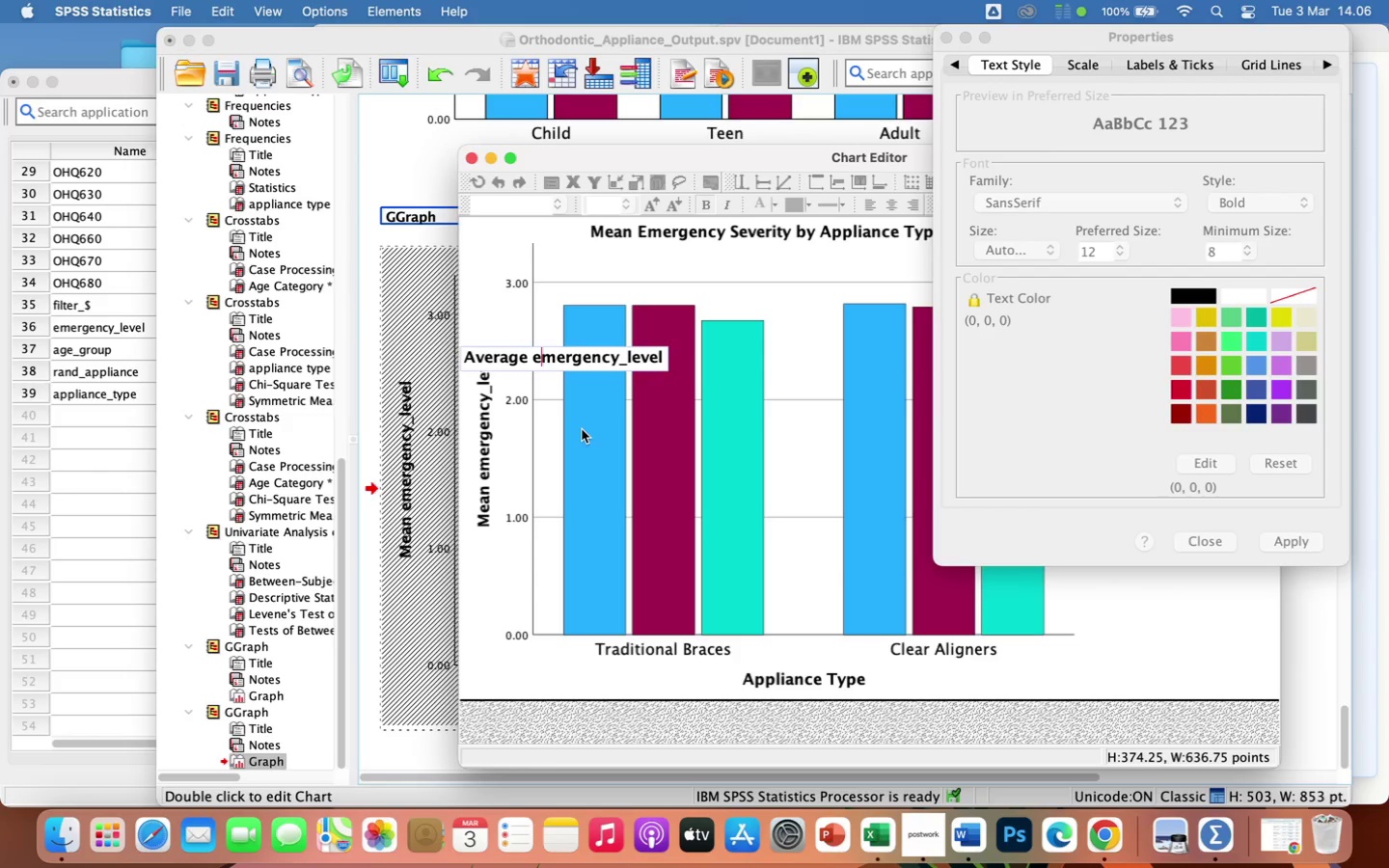 
key(ArrowRight)
 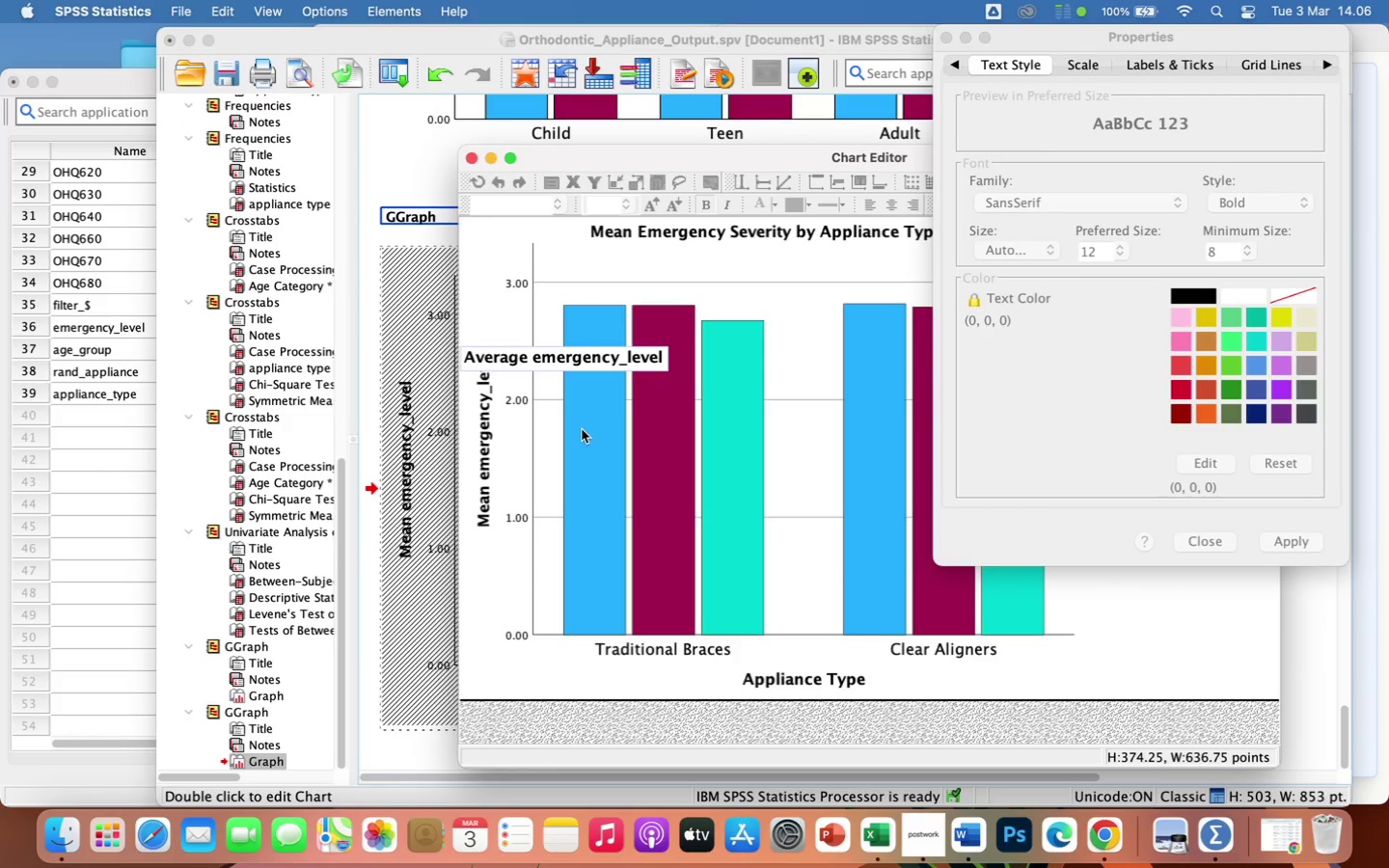 
key(Backspace)
 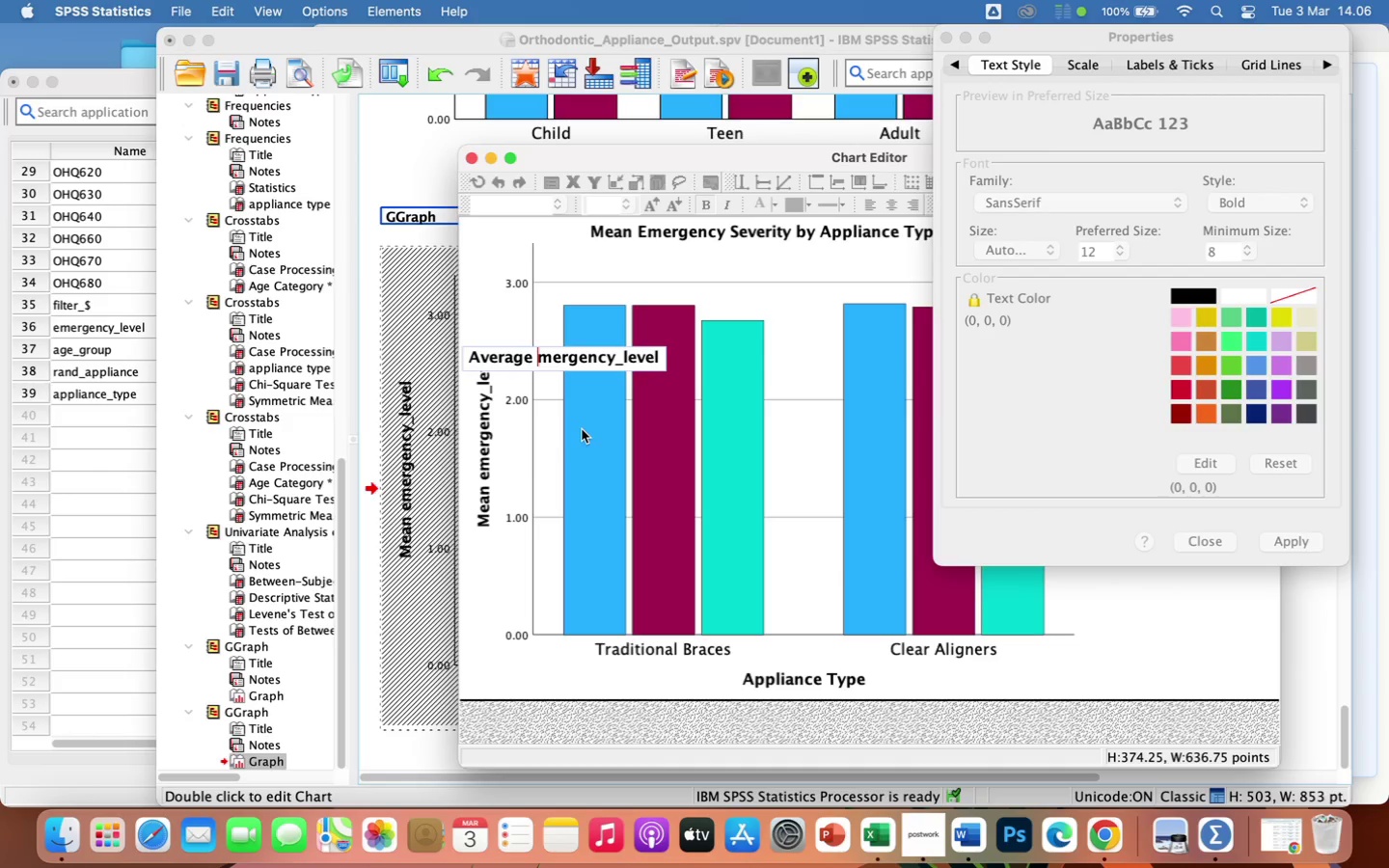 
key(Shift+E)
 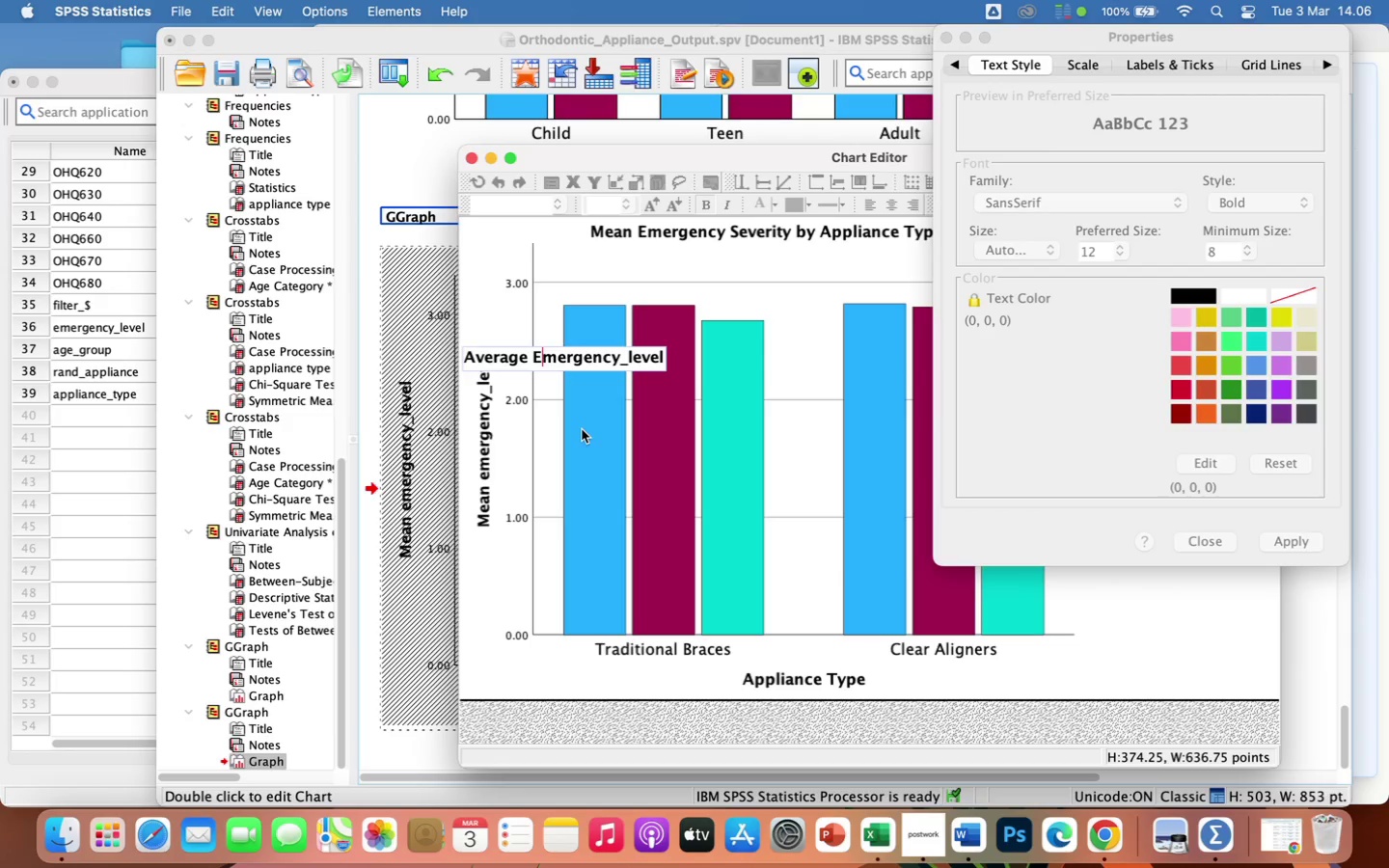 
hold_key(key=ArrowRight, duration=0.9)
 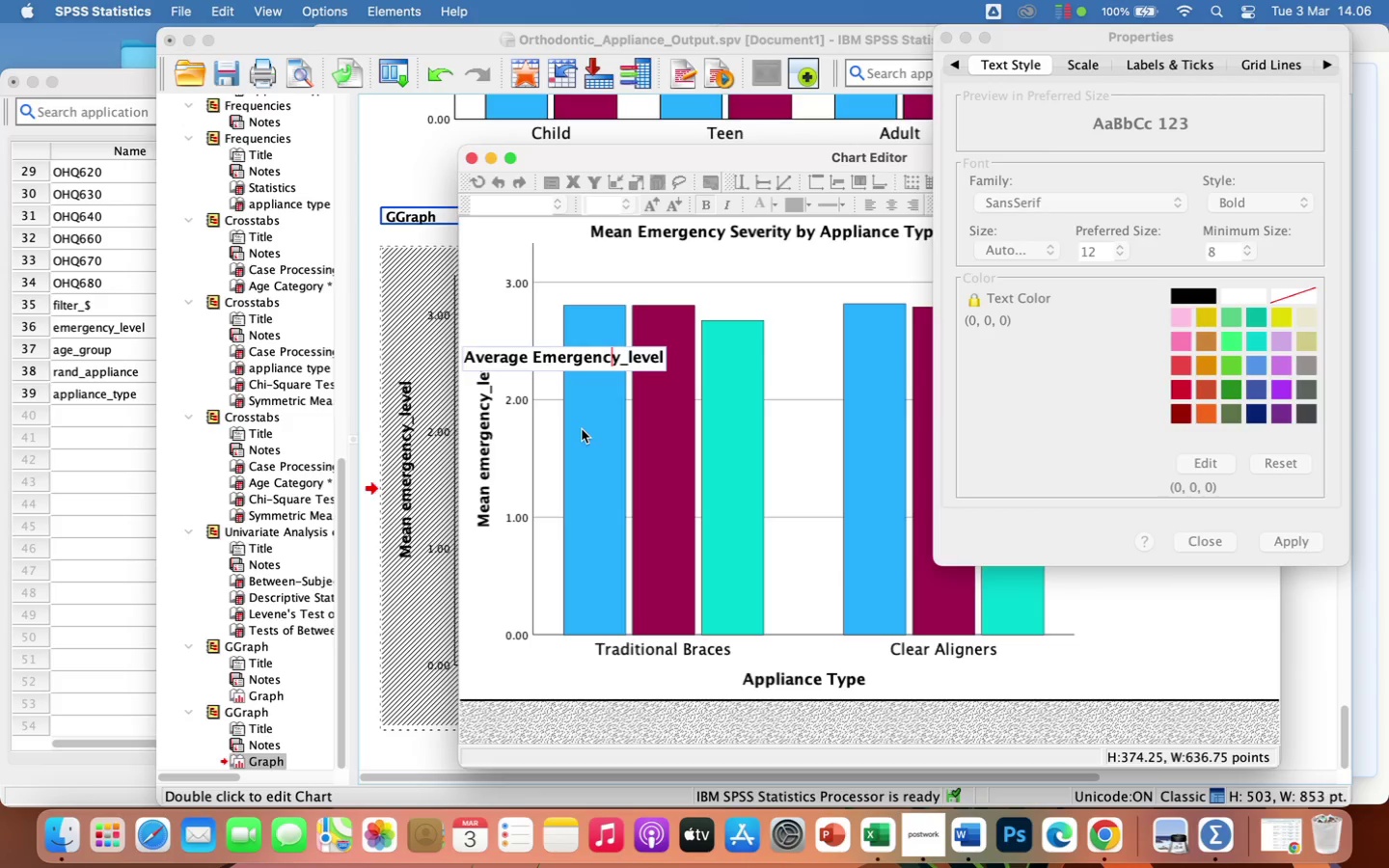 
key(ArrowRight)
 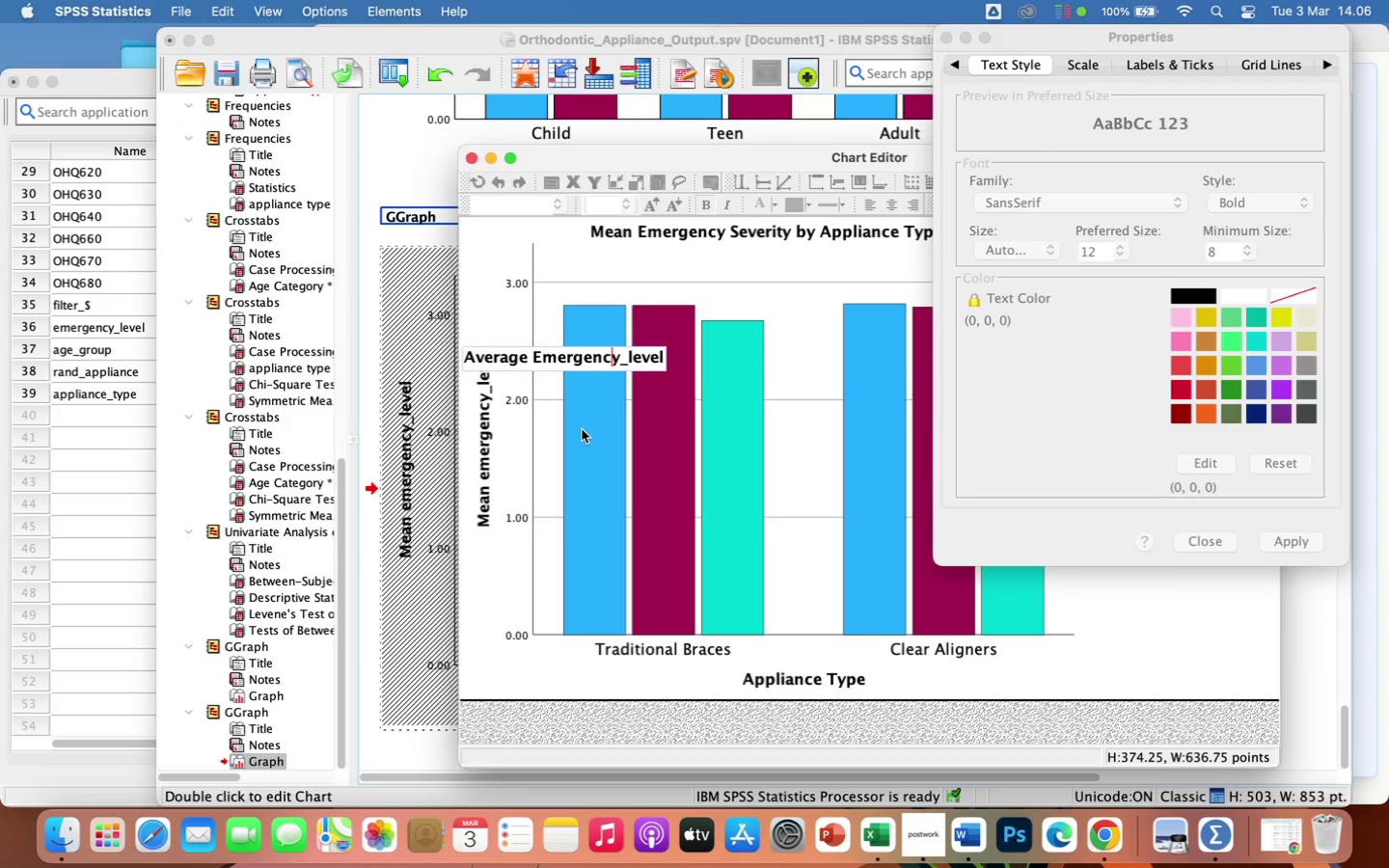 
key(ArrowRight)
 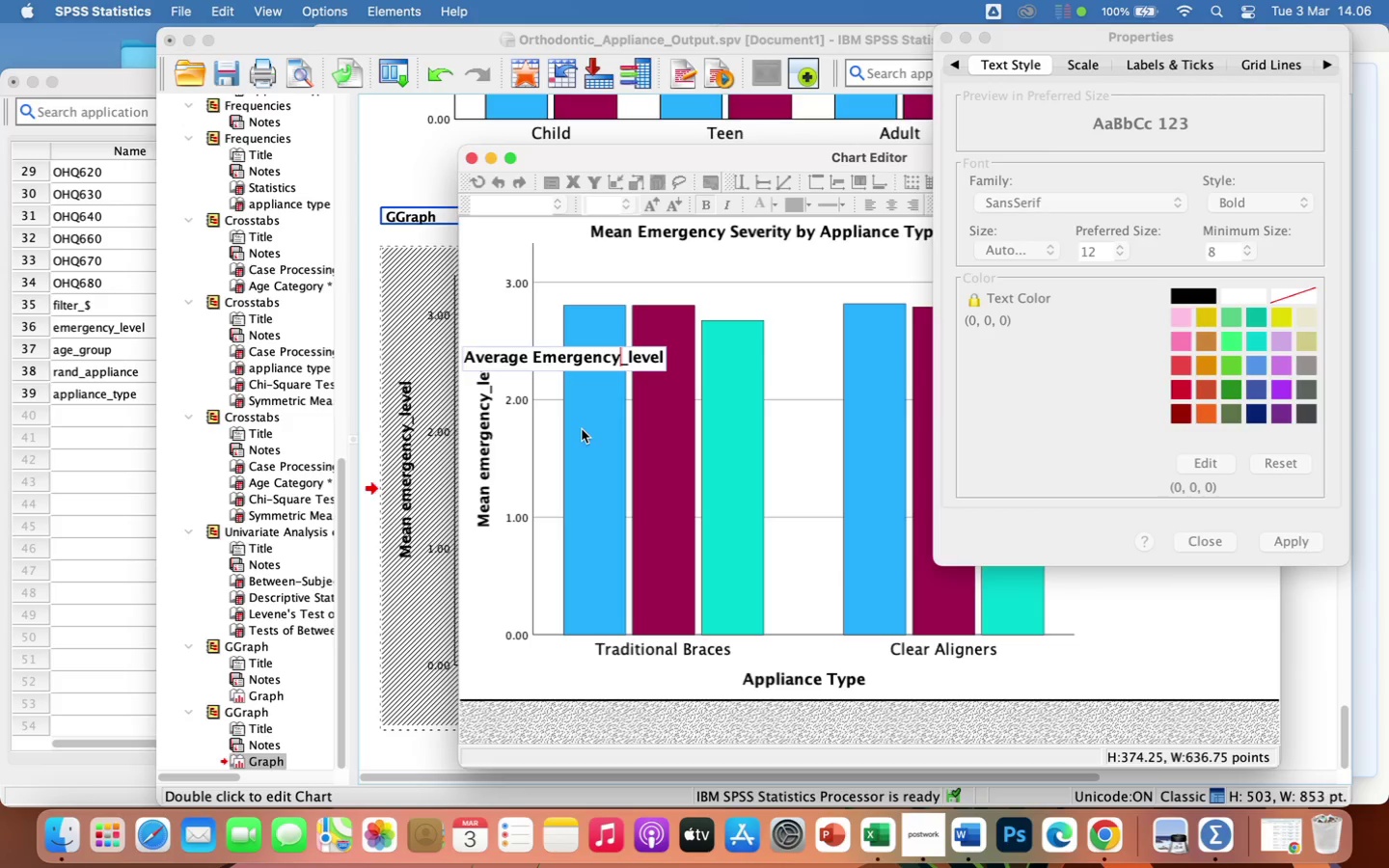 
key(ArrowRight)
 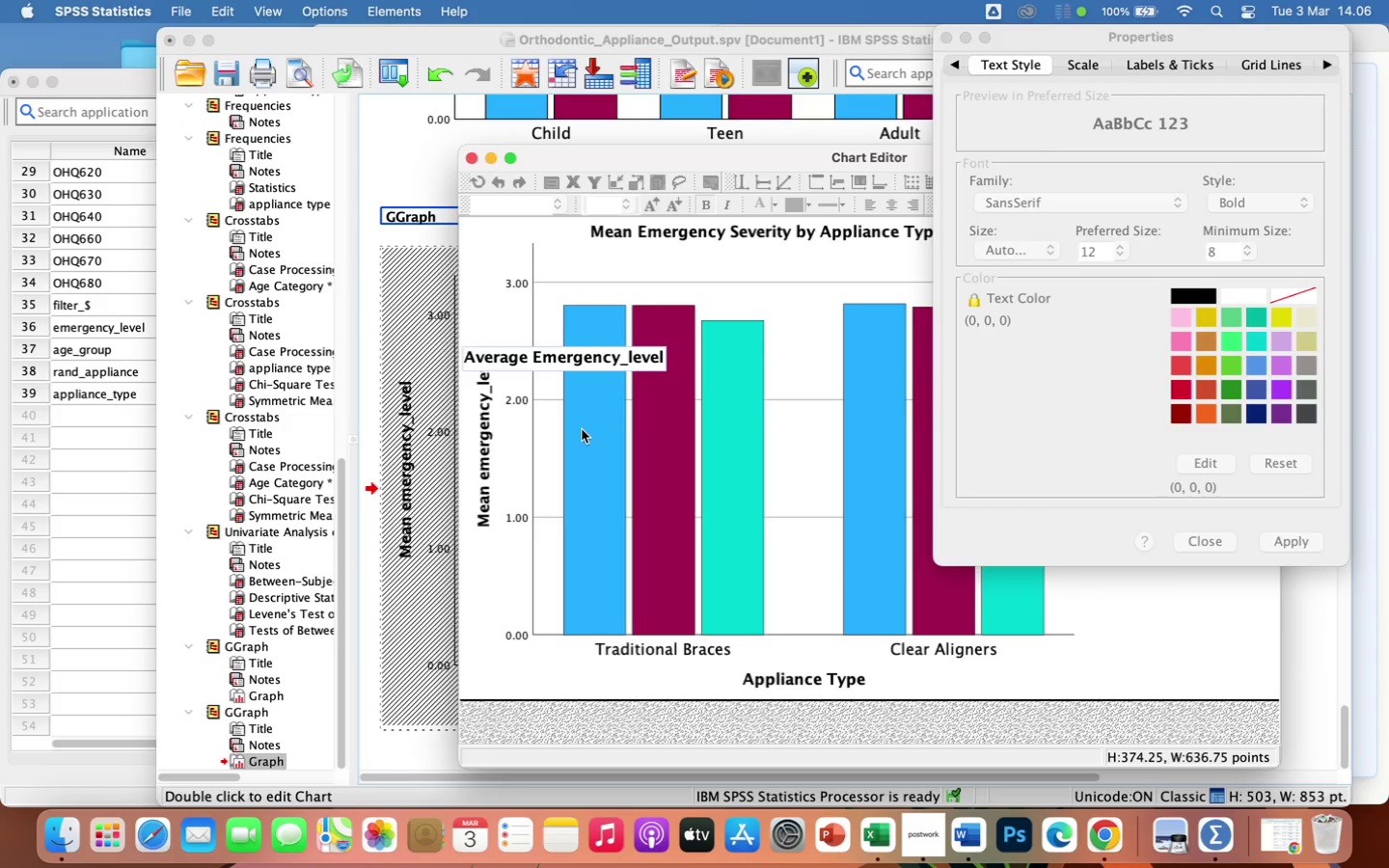 
key(Backspace)
 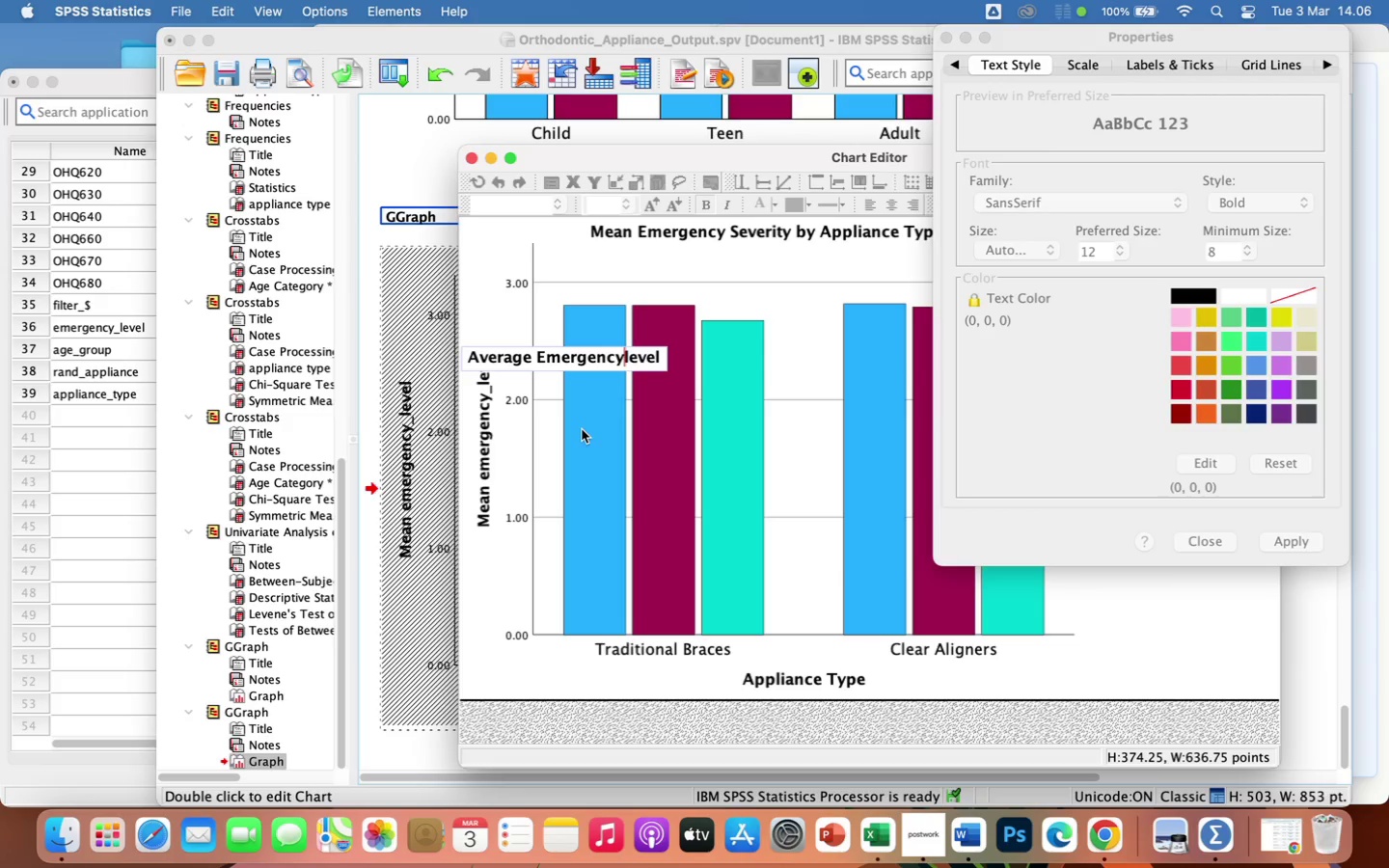 
key(ArrowRight)
 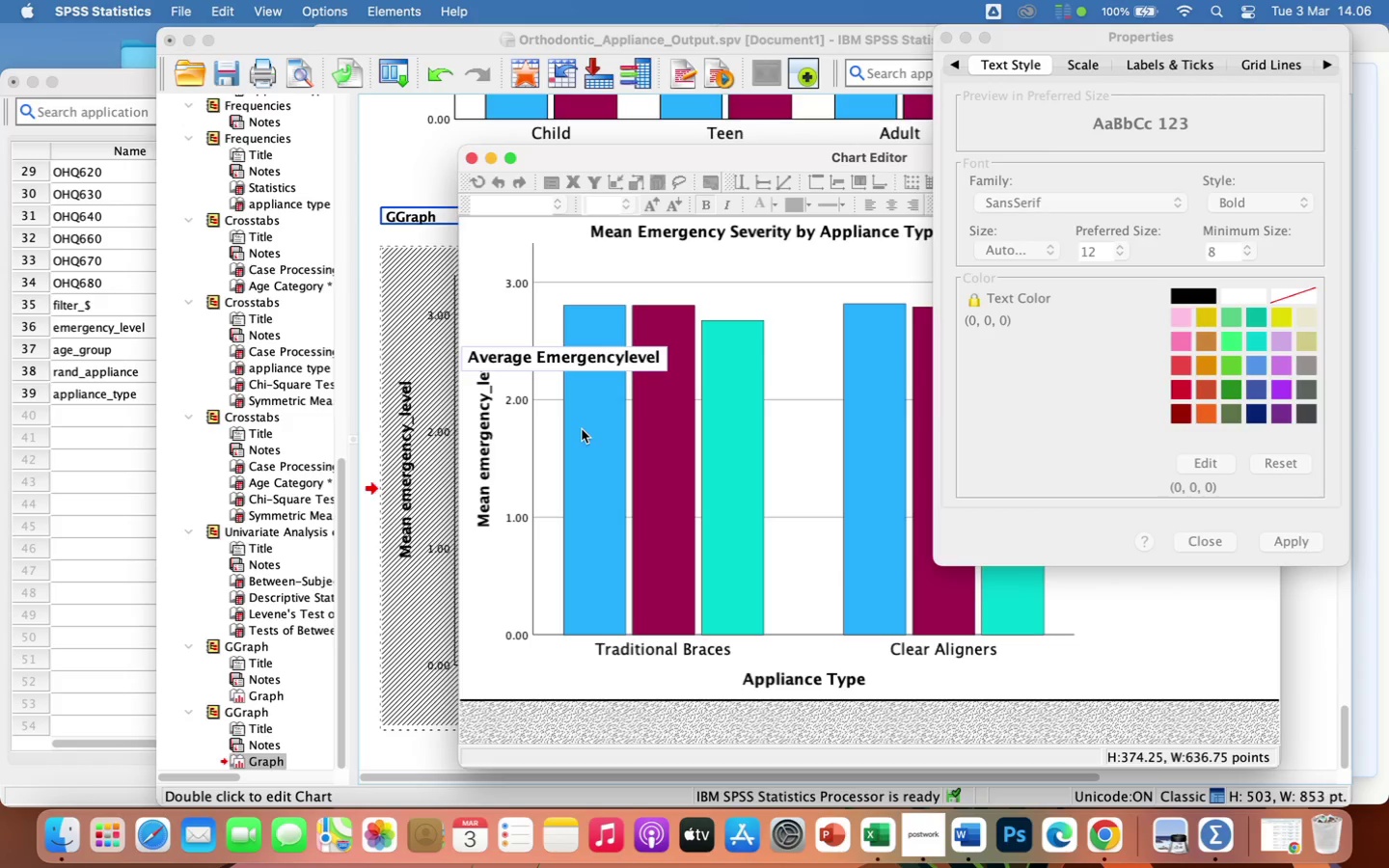 
key(Backspace)
 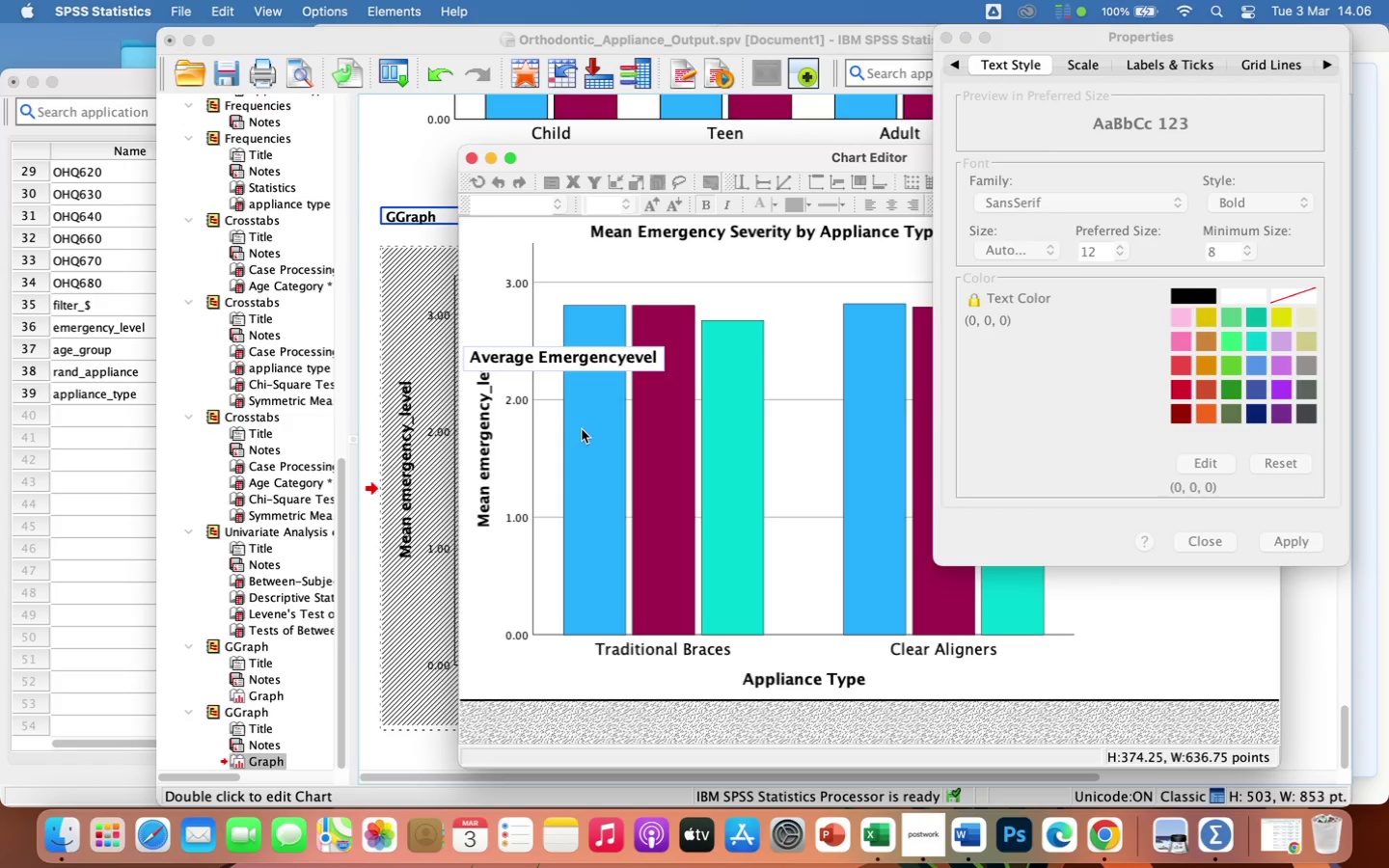 
key(Space)
 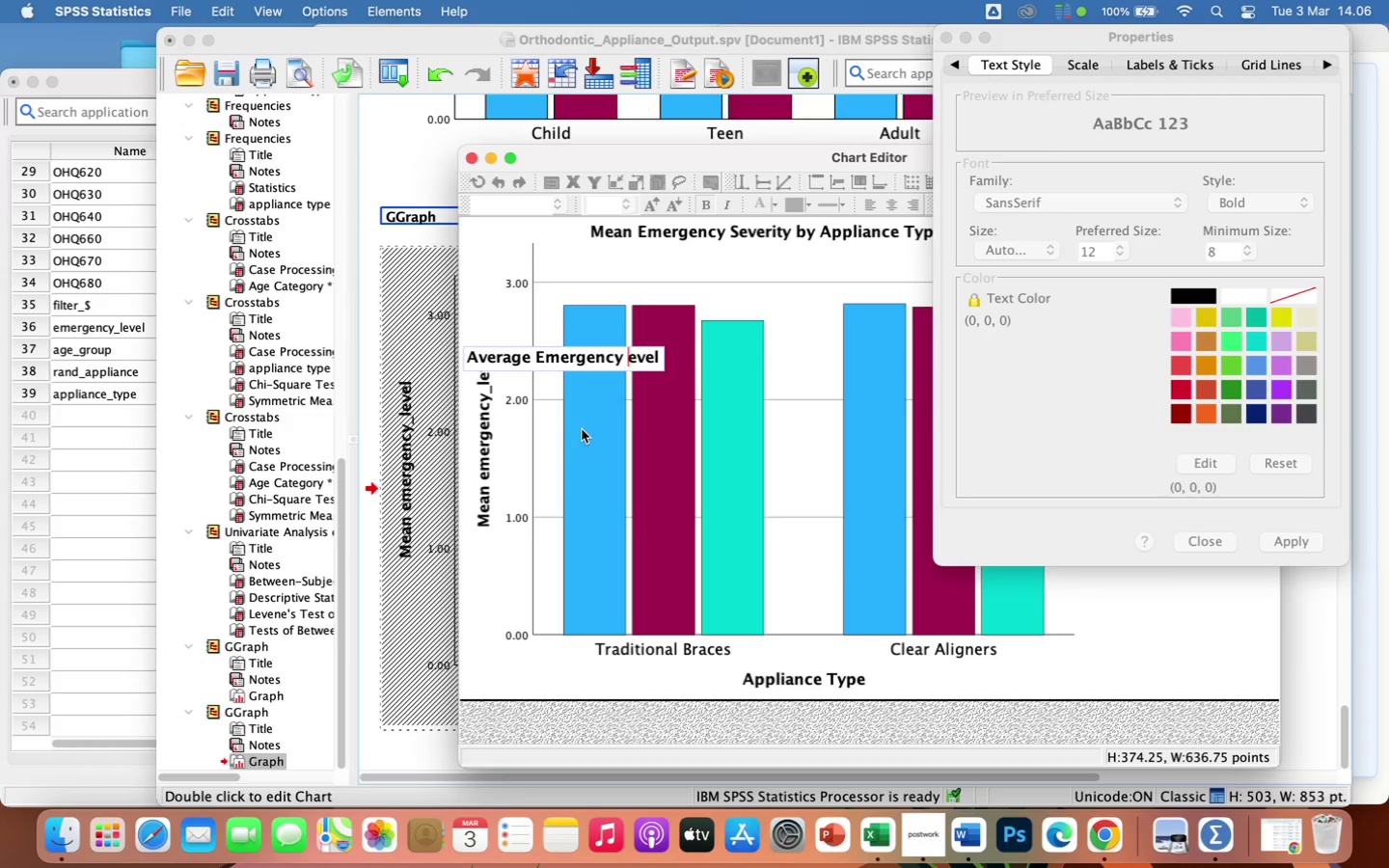 
key(Shift+L)
 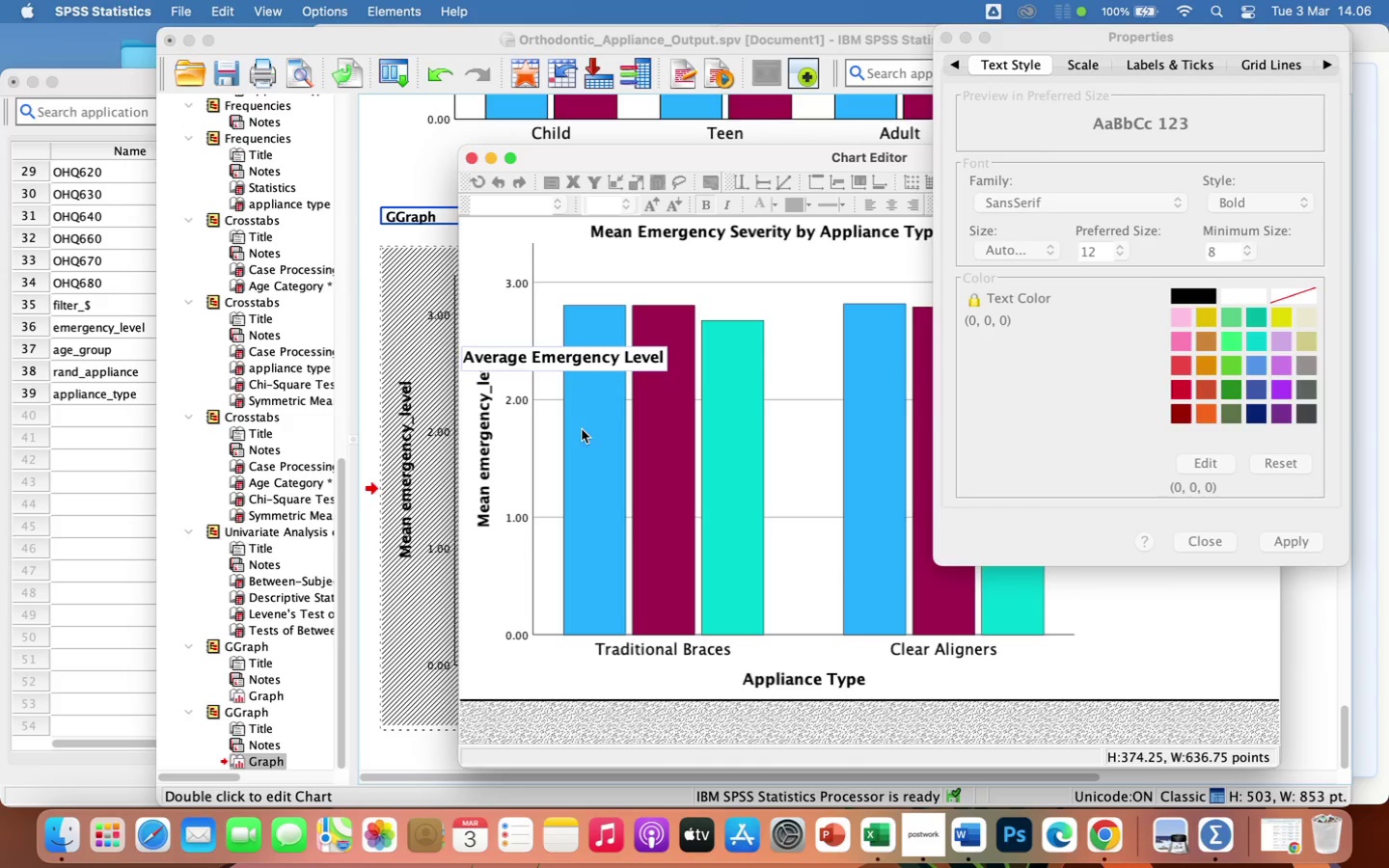 
wait(14.82)
 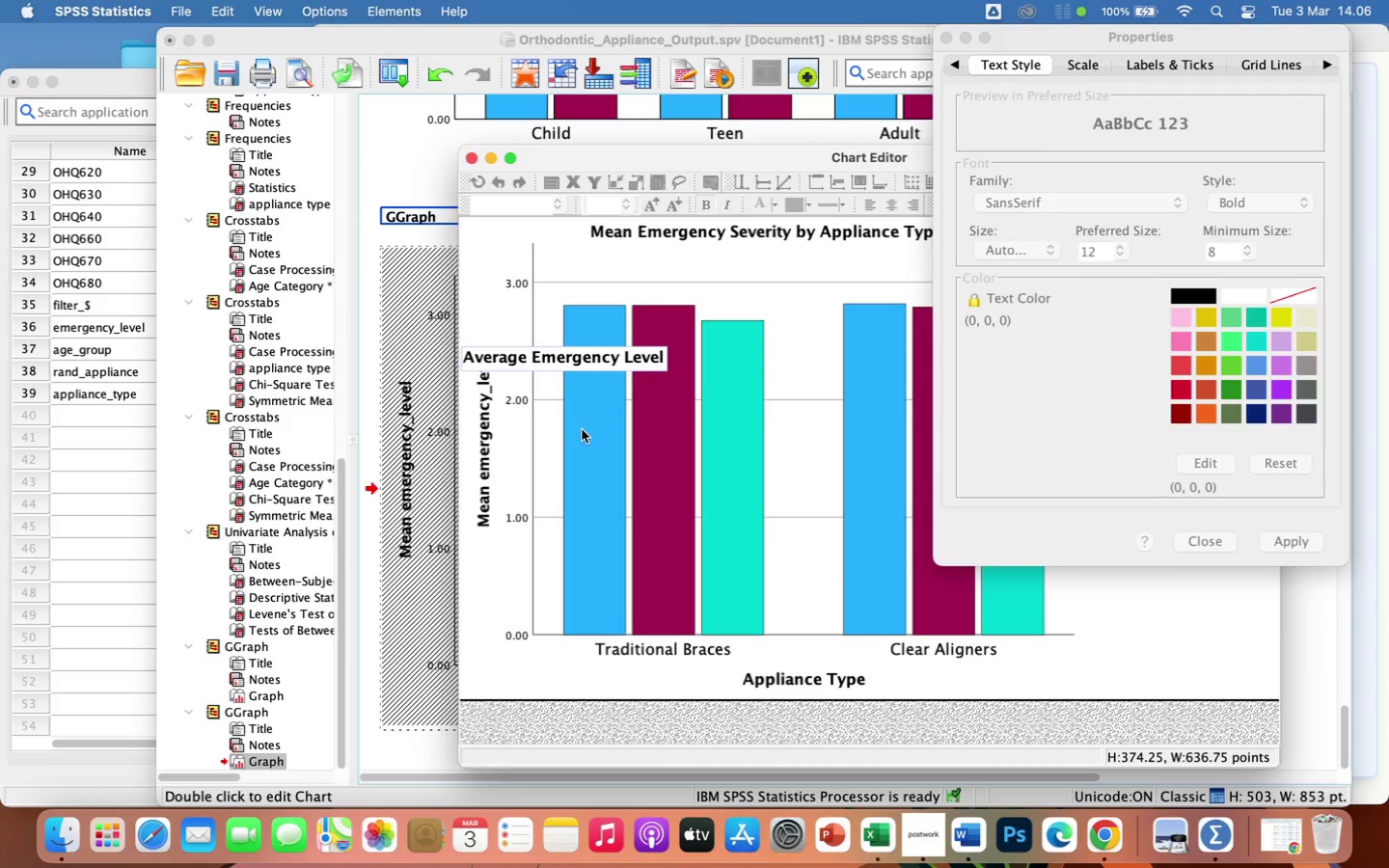 
left_click([579, 259])
 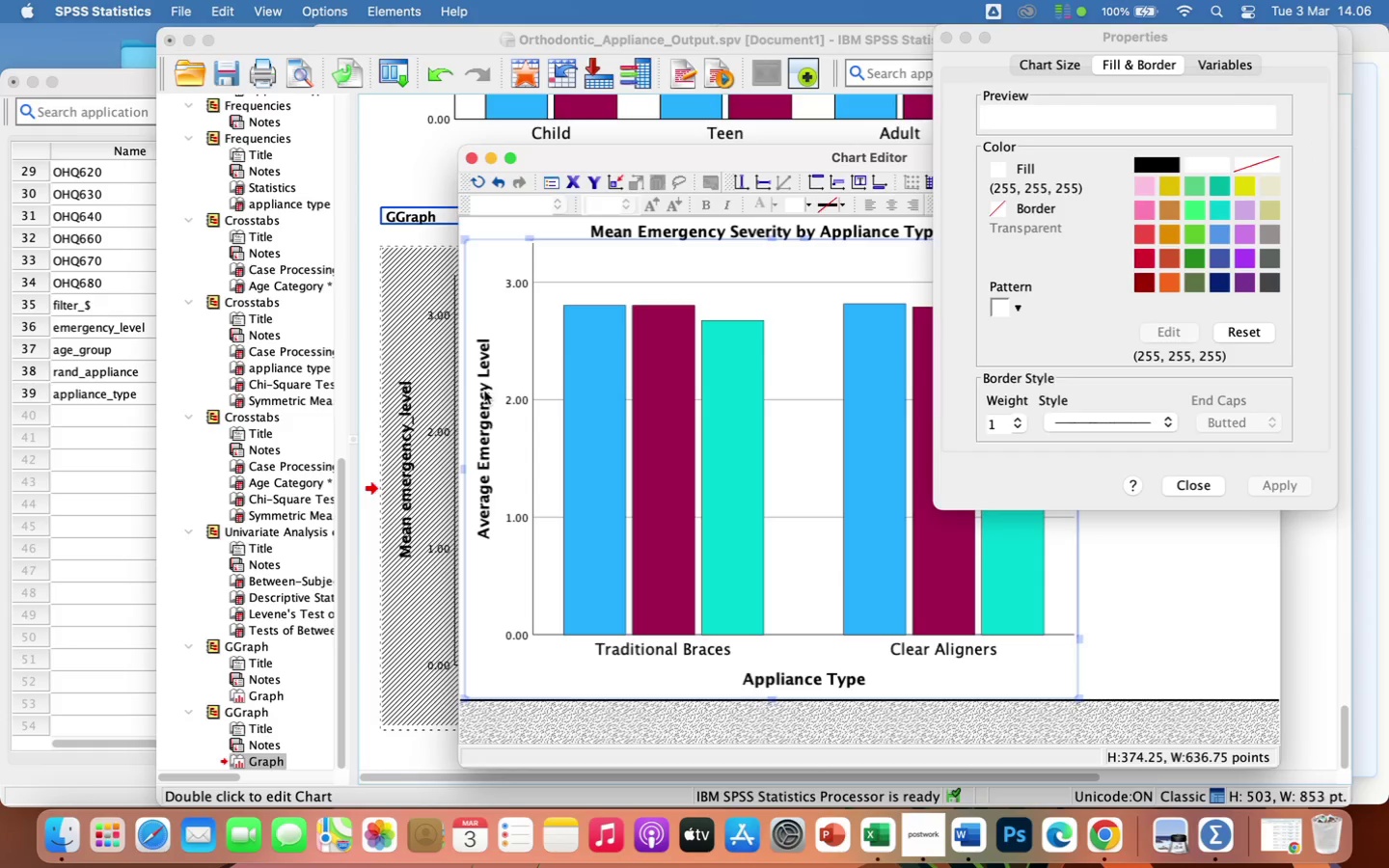 
double_click([484, 391])
 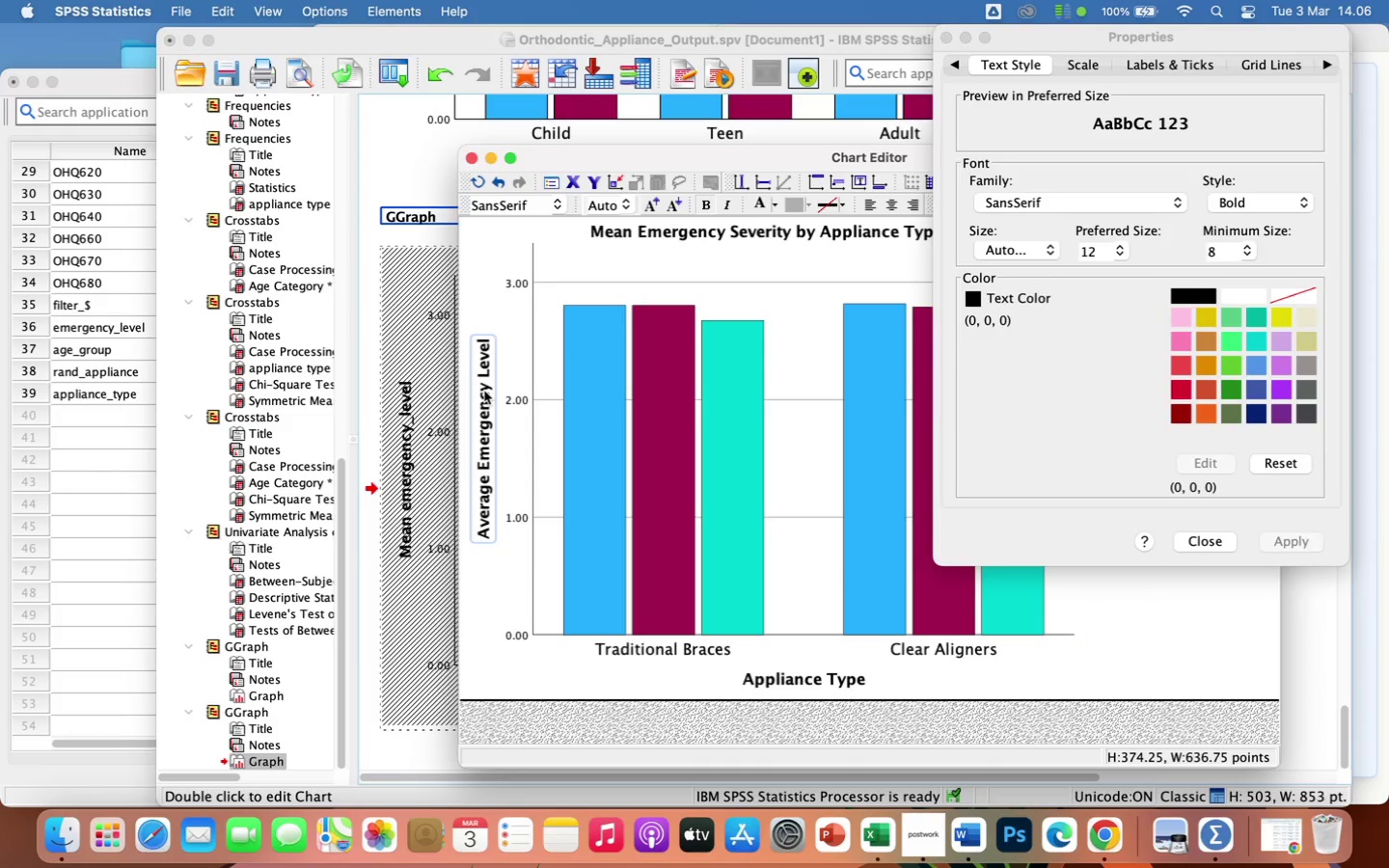 
triple_click([484, 391])
 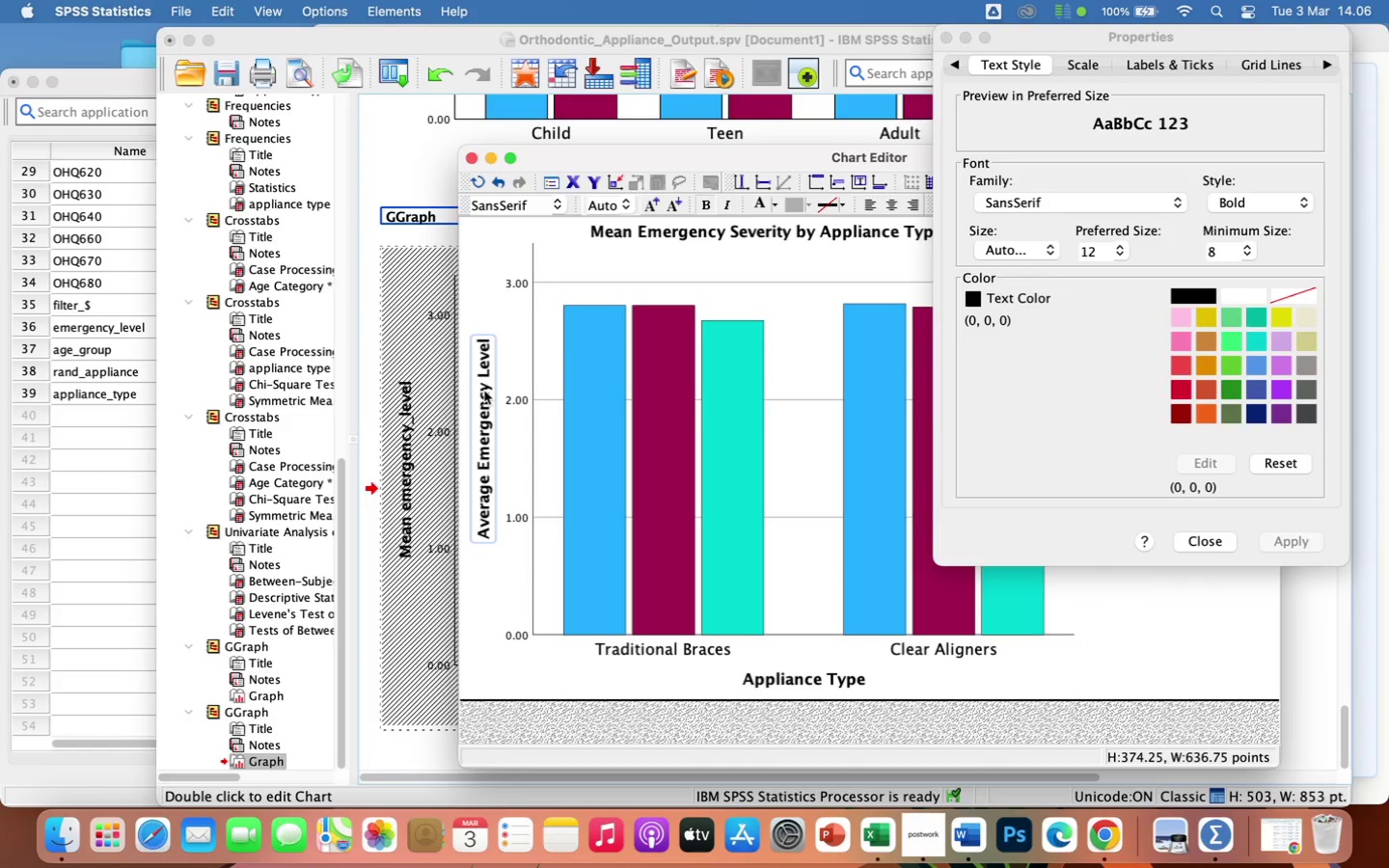 
double_click([484, 391])
 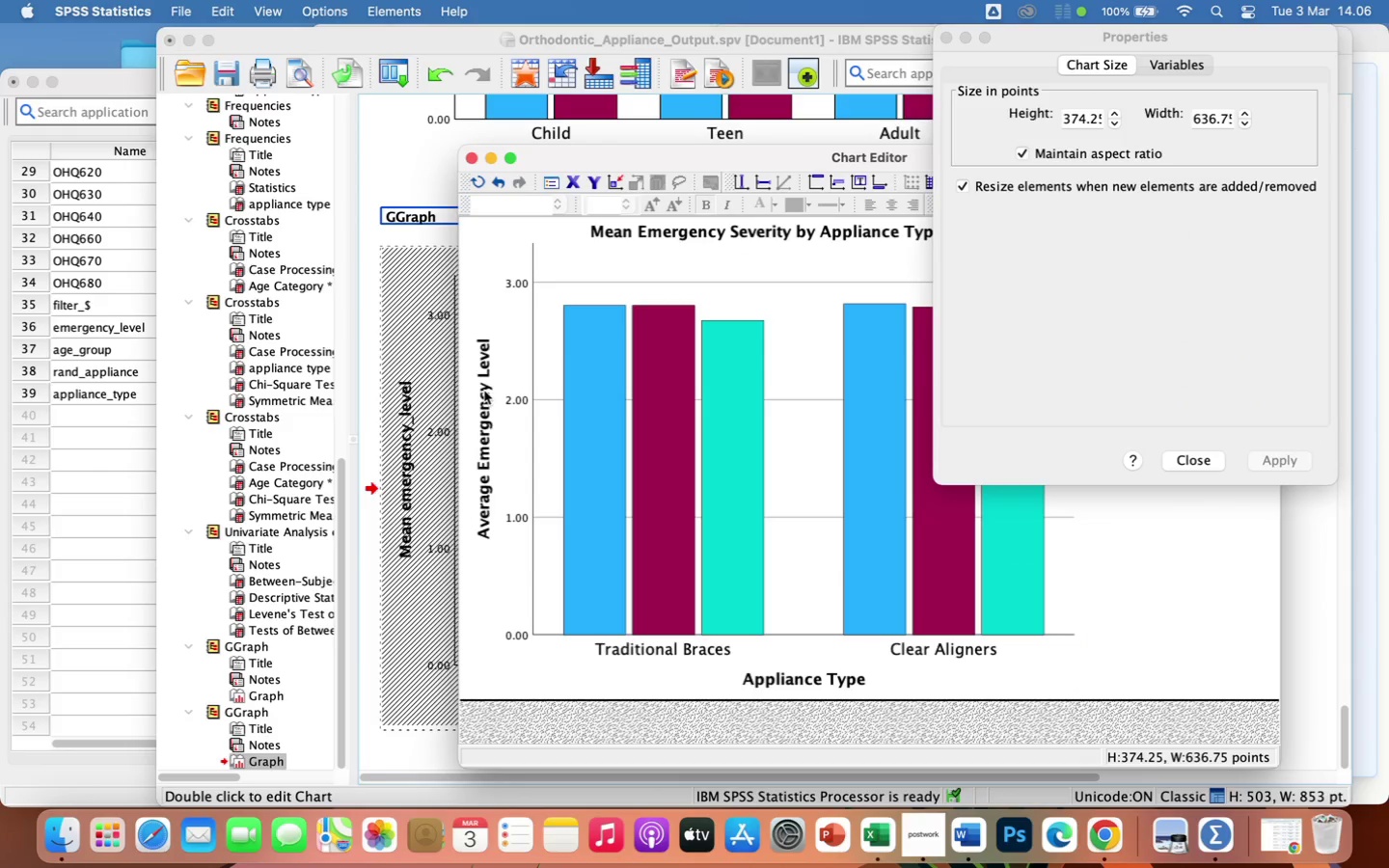 
double_click([484, 391])
 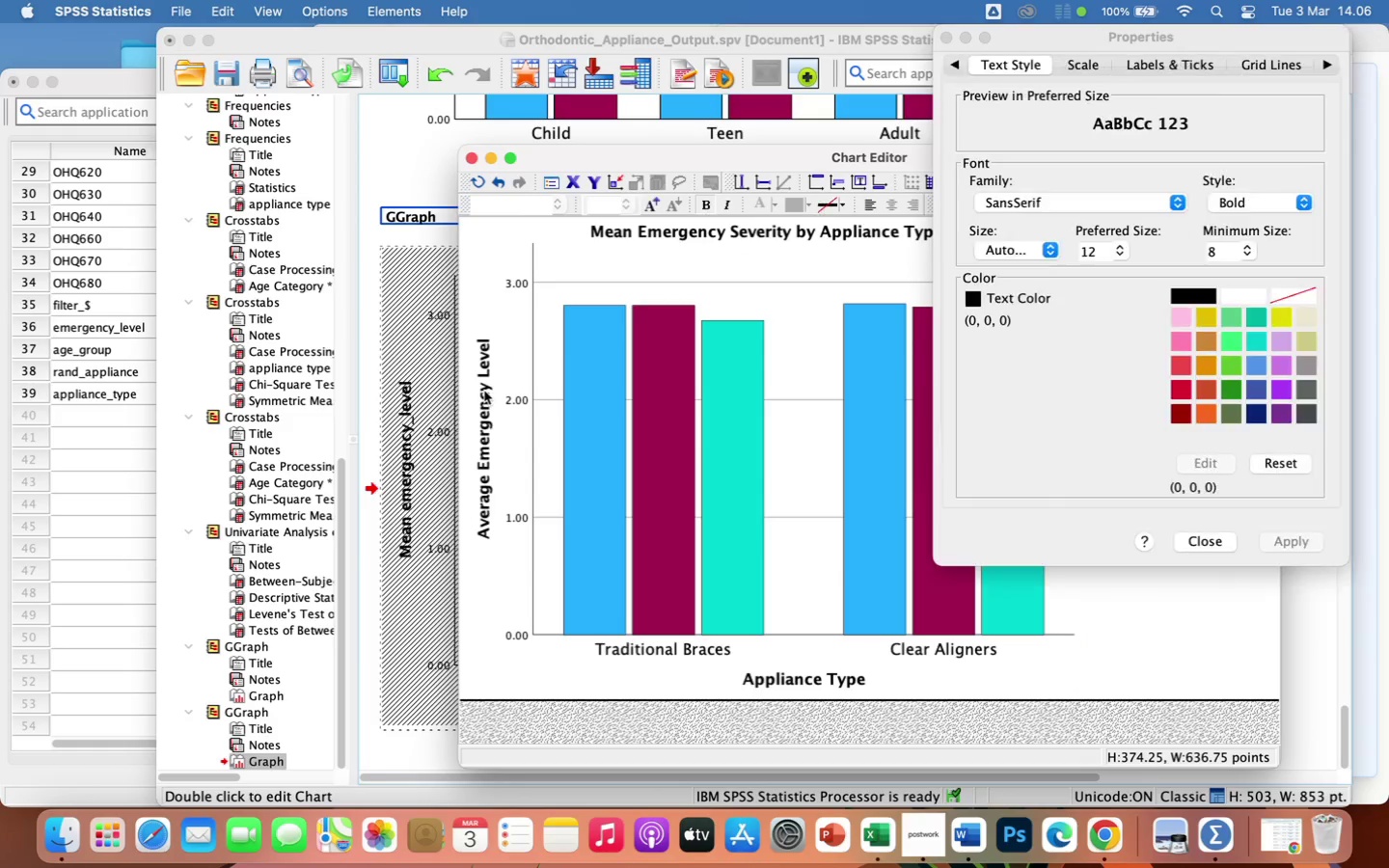 
triple_click([484, 391])
 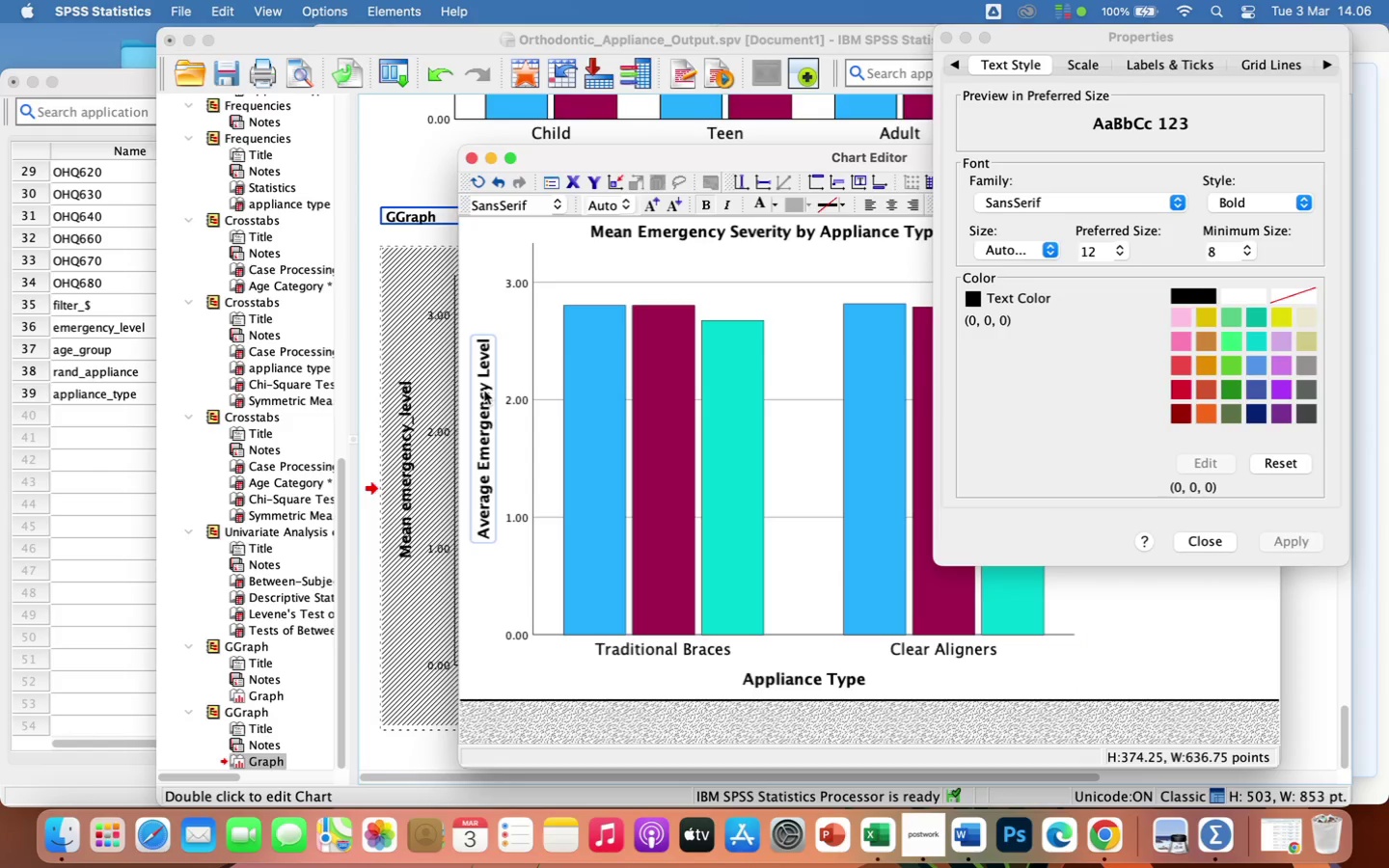 
double_click([484, 391])
 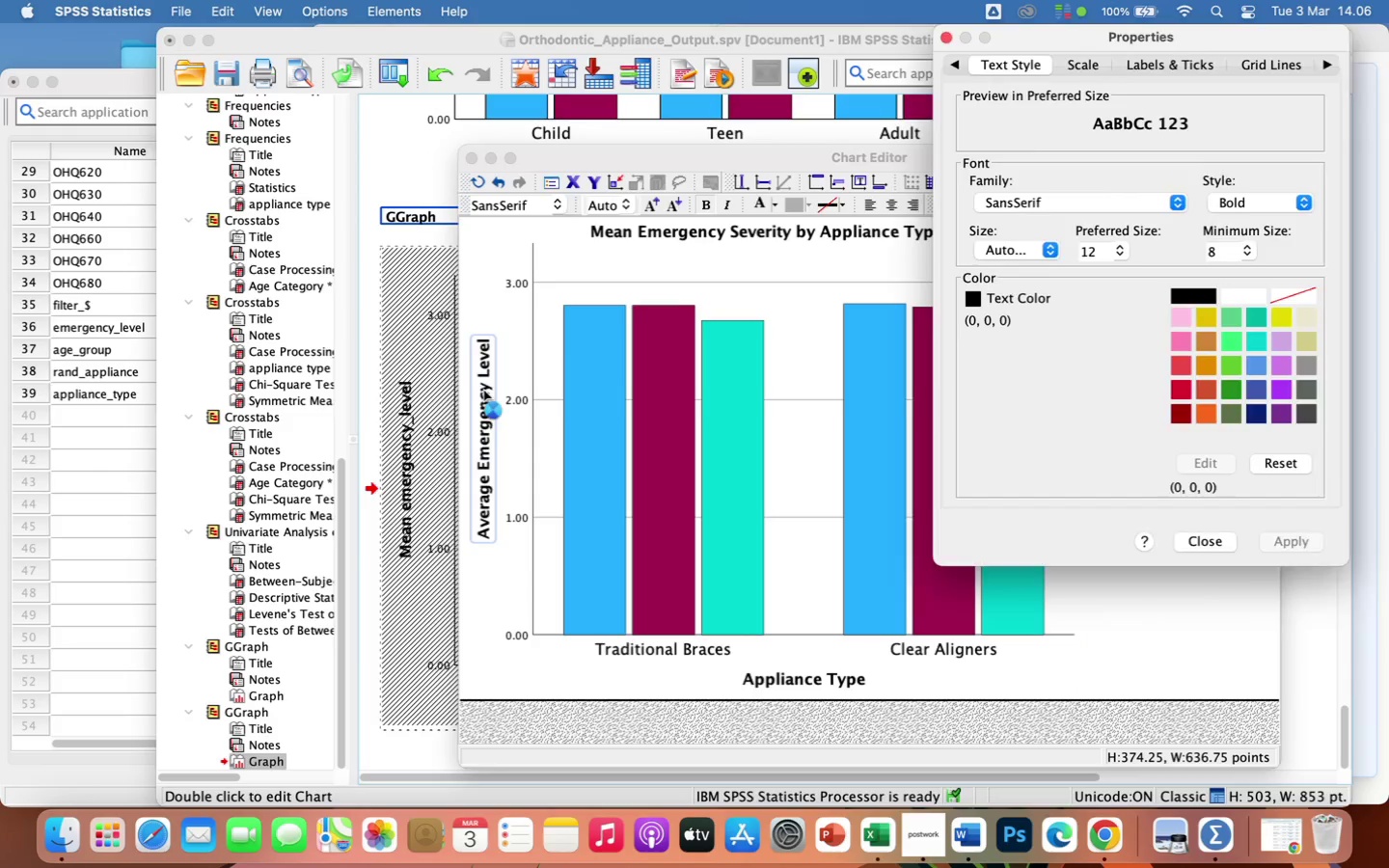 
triple_click([484, 391])
 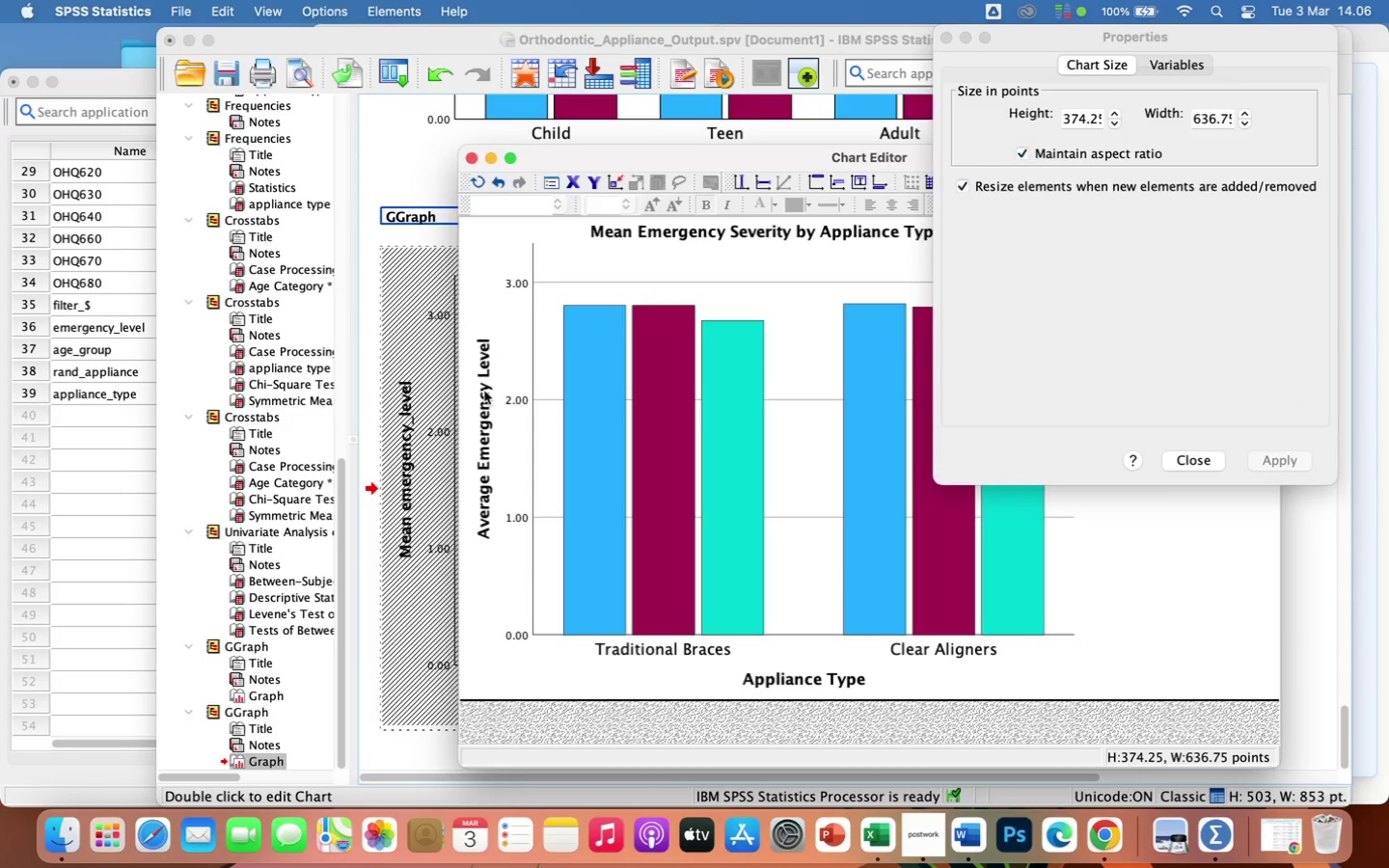 
triple_click([484, 391])
 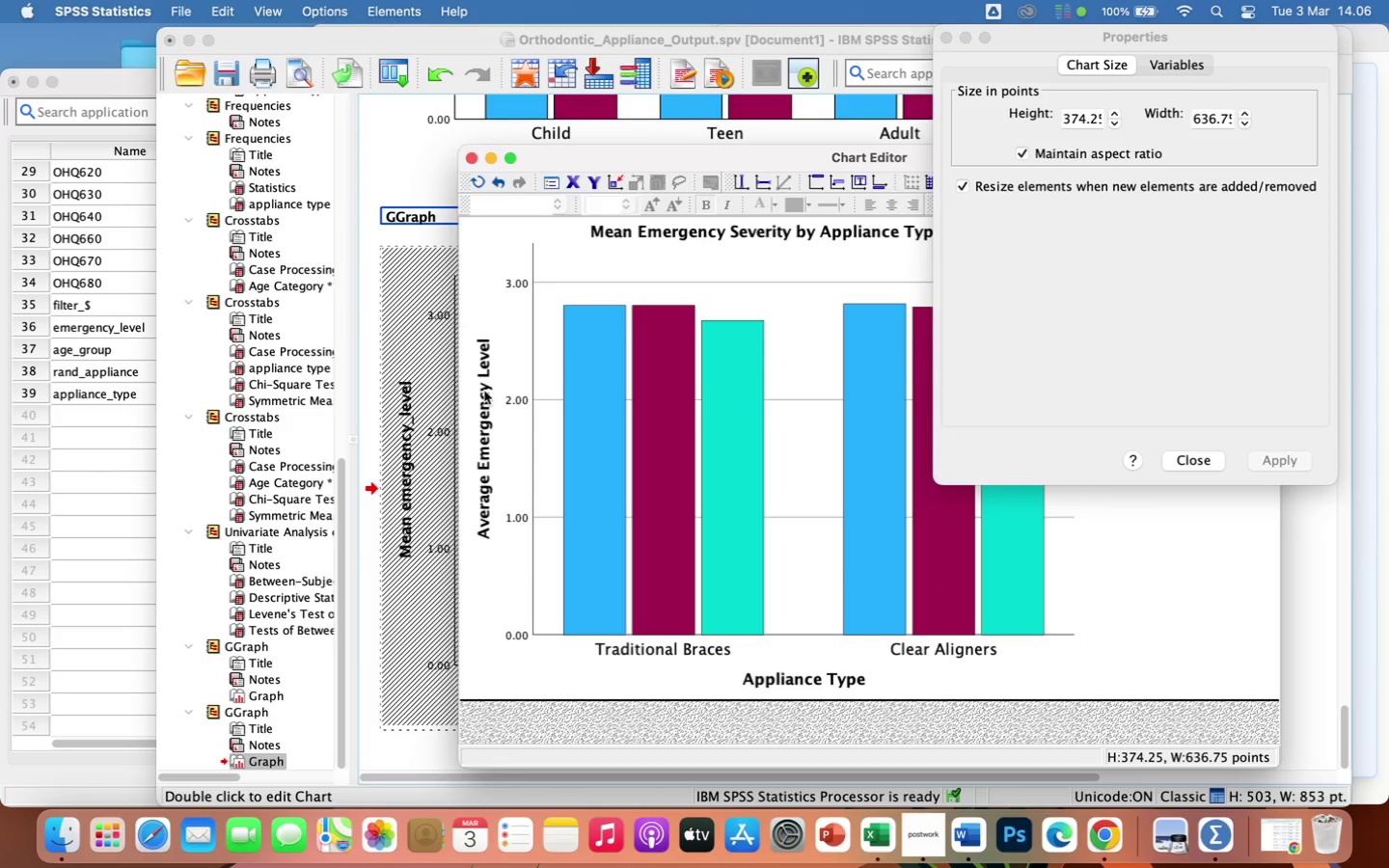 
double_click([484, 391])
 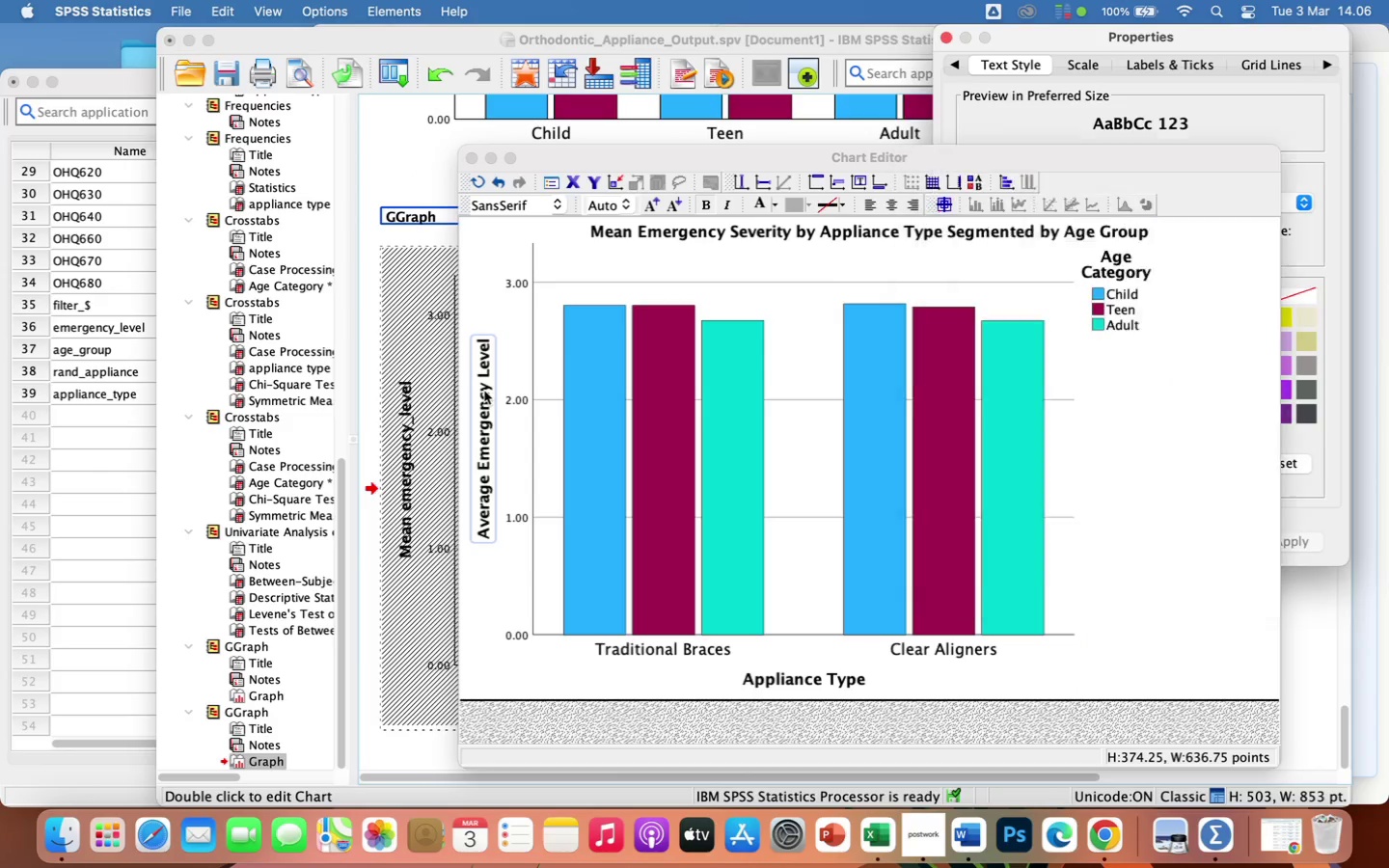 
double_click([484, 391])
 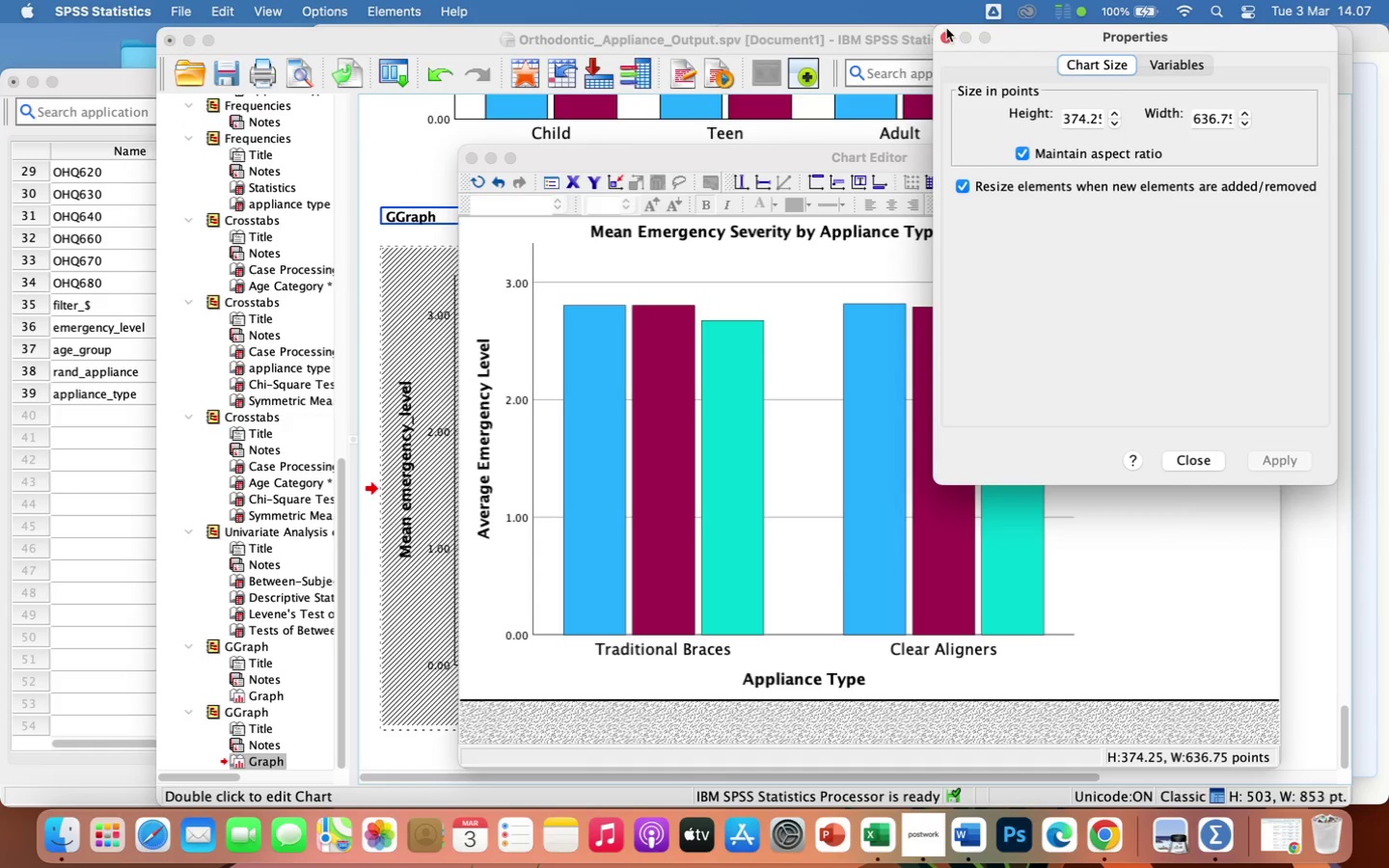 
left_click([944, 40])
 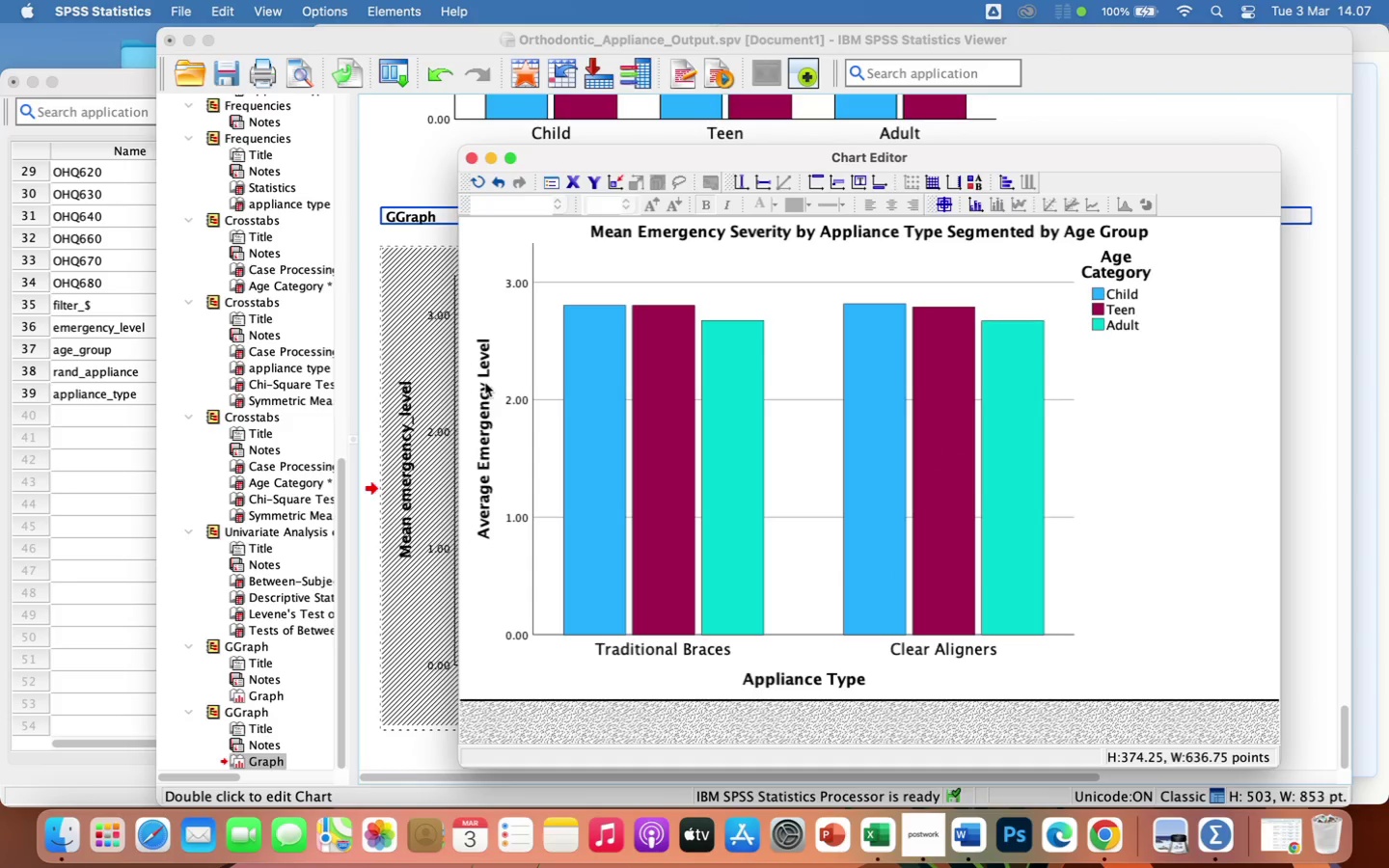 
double_click([484, 384])
 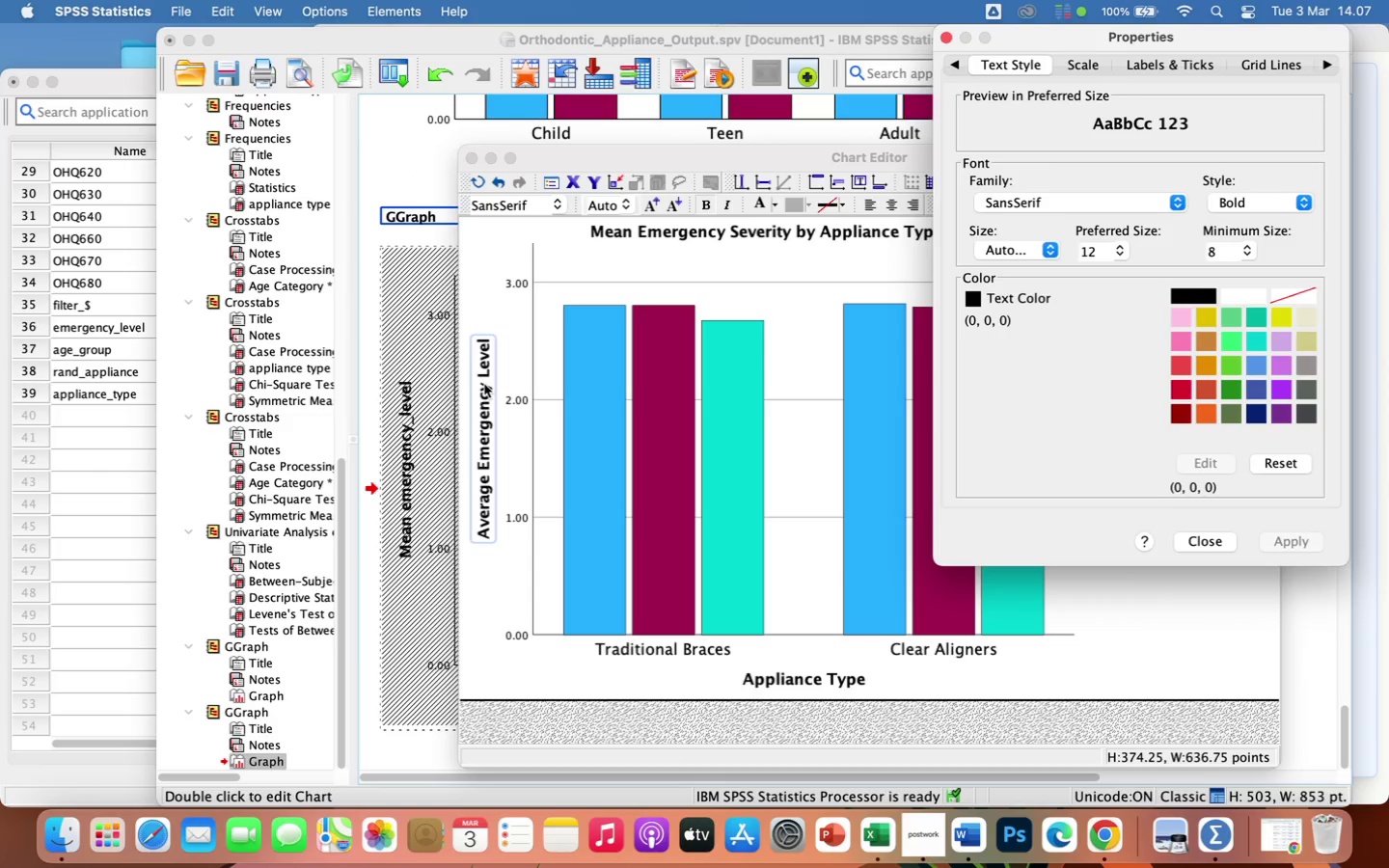 
wait(5.88)
 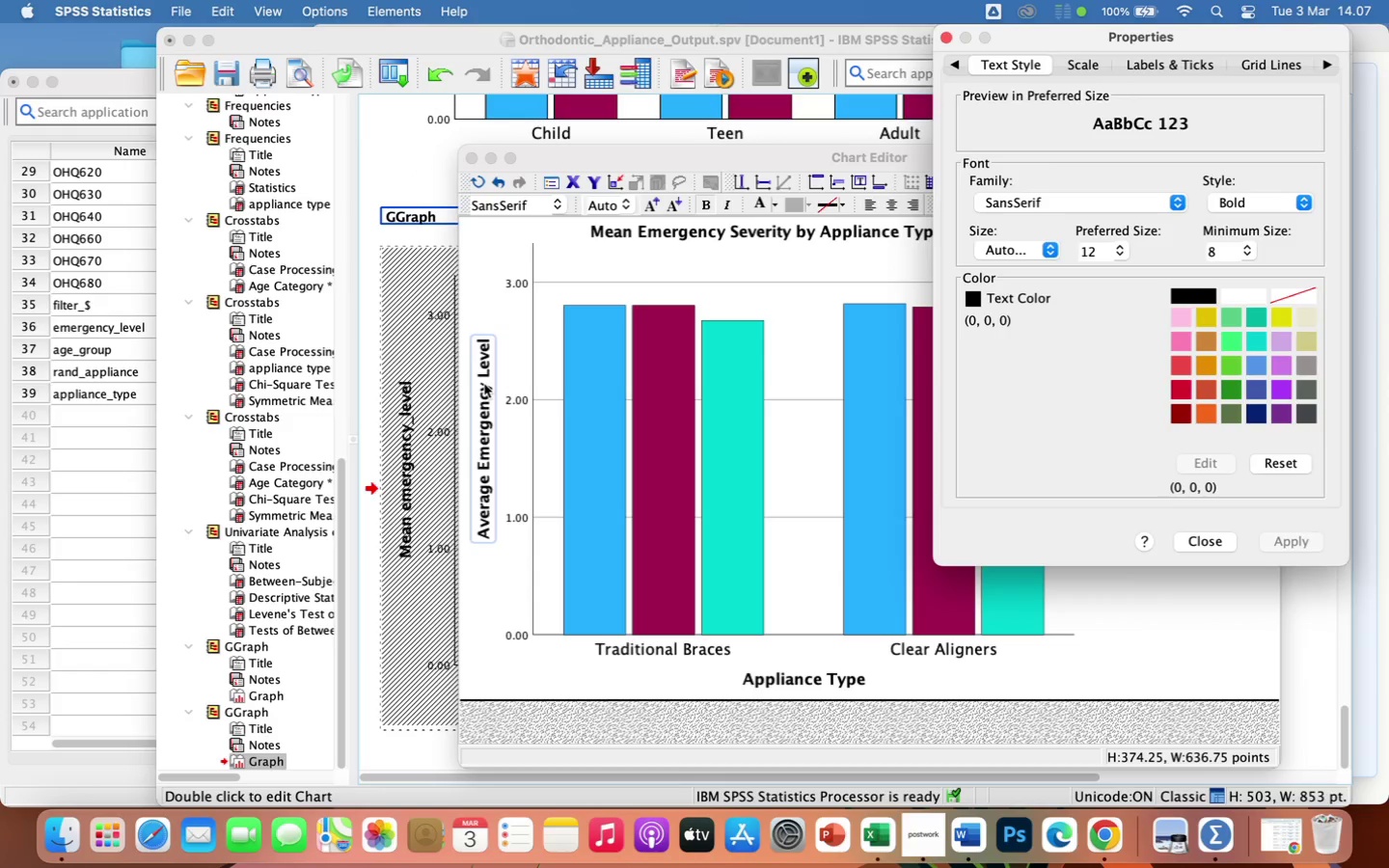 
double_click([484, 384])
 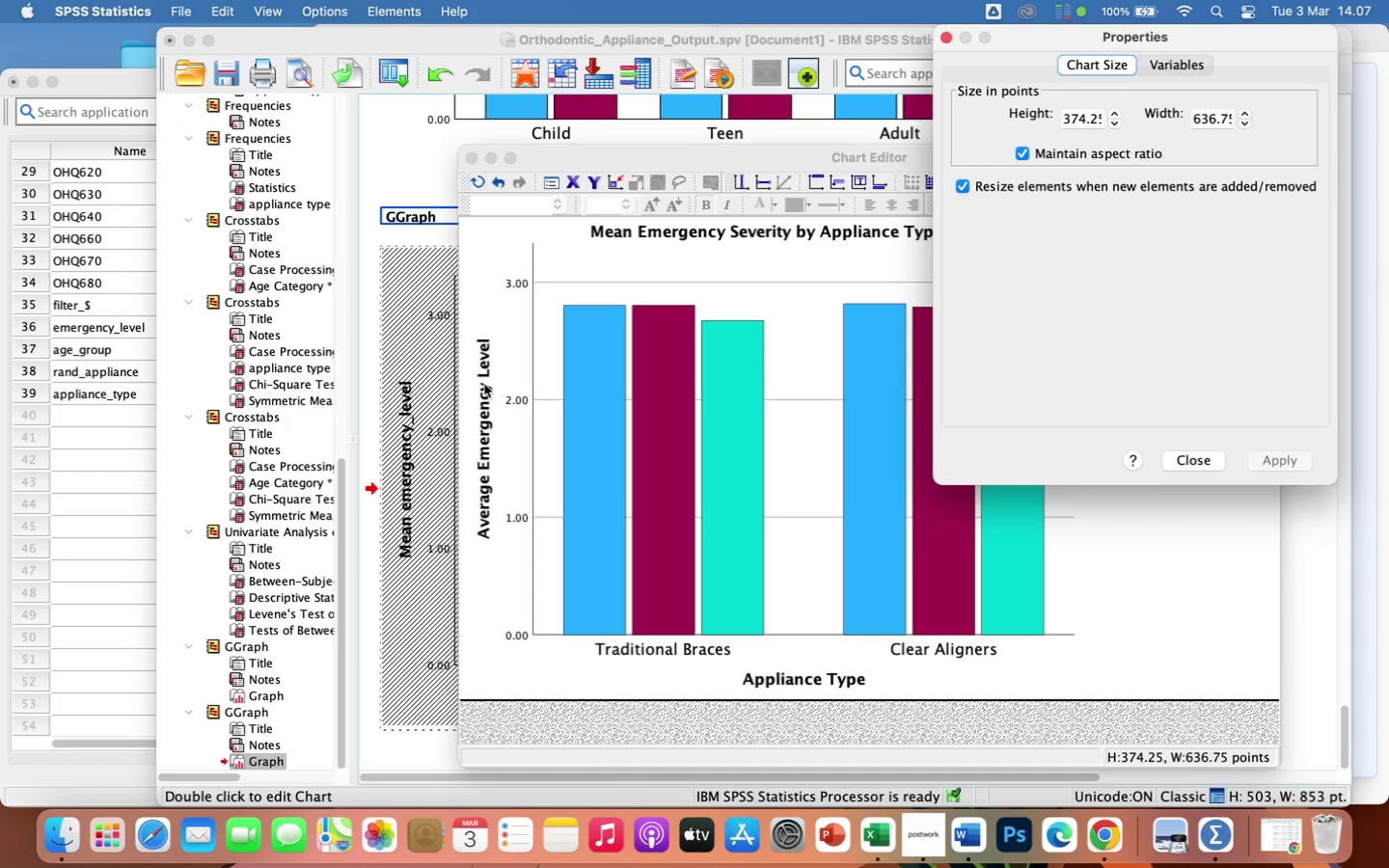 
wait(7.23)
 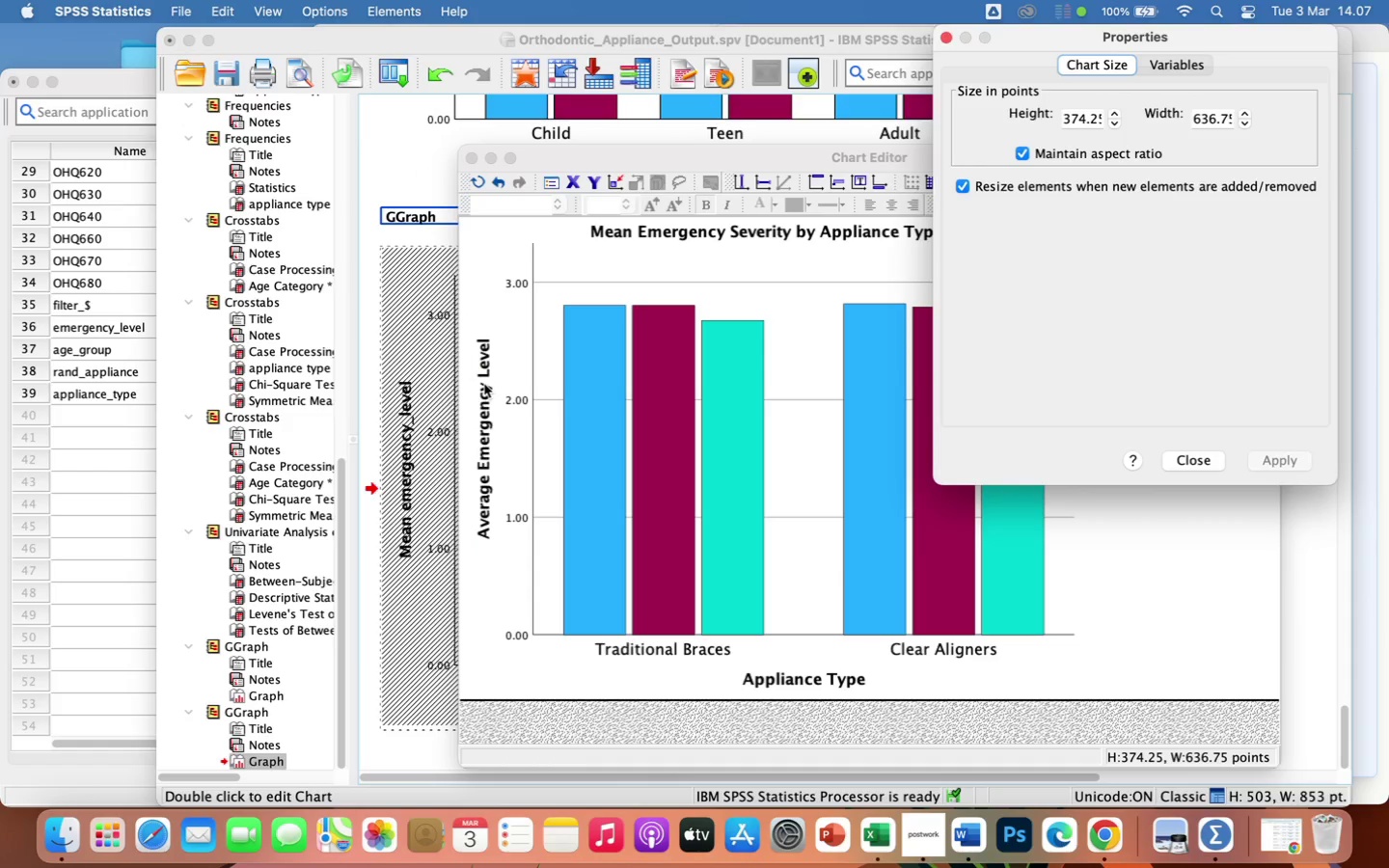 
left_click([946, 38])
 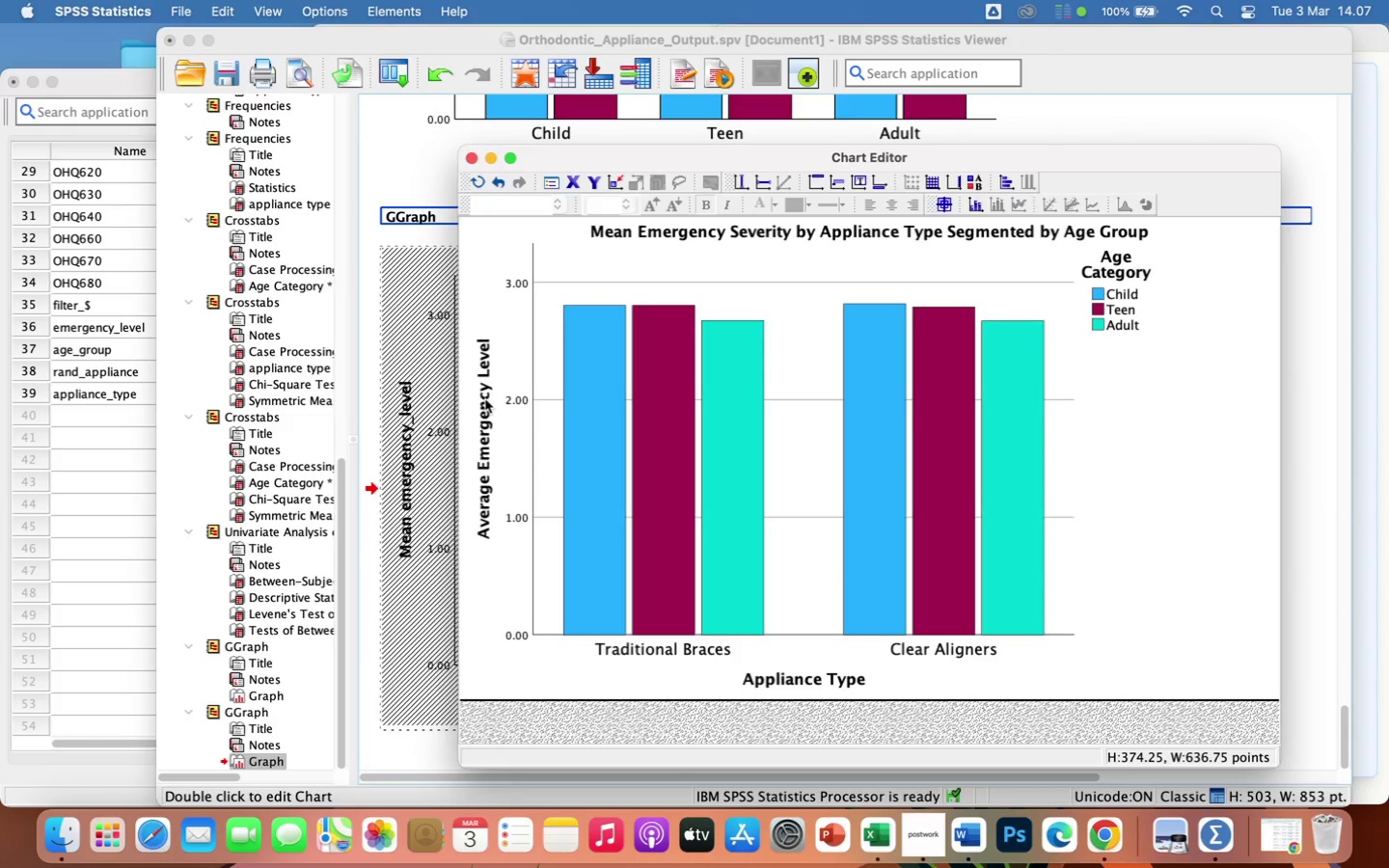 
double_click([485, 399])
 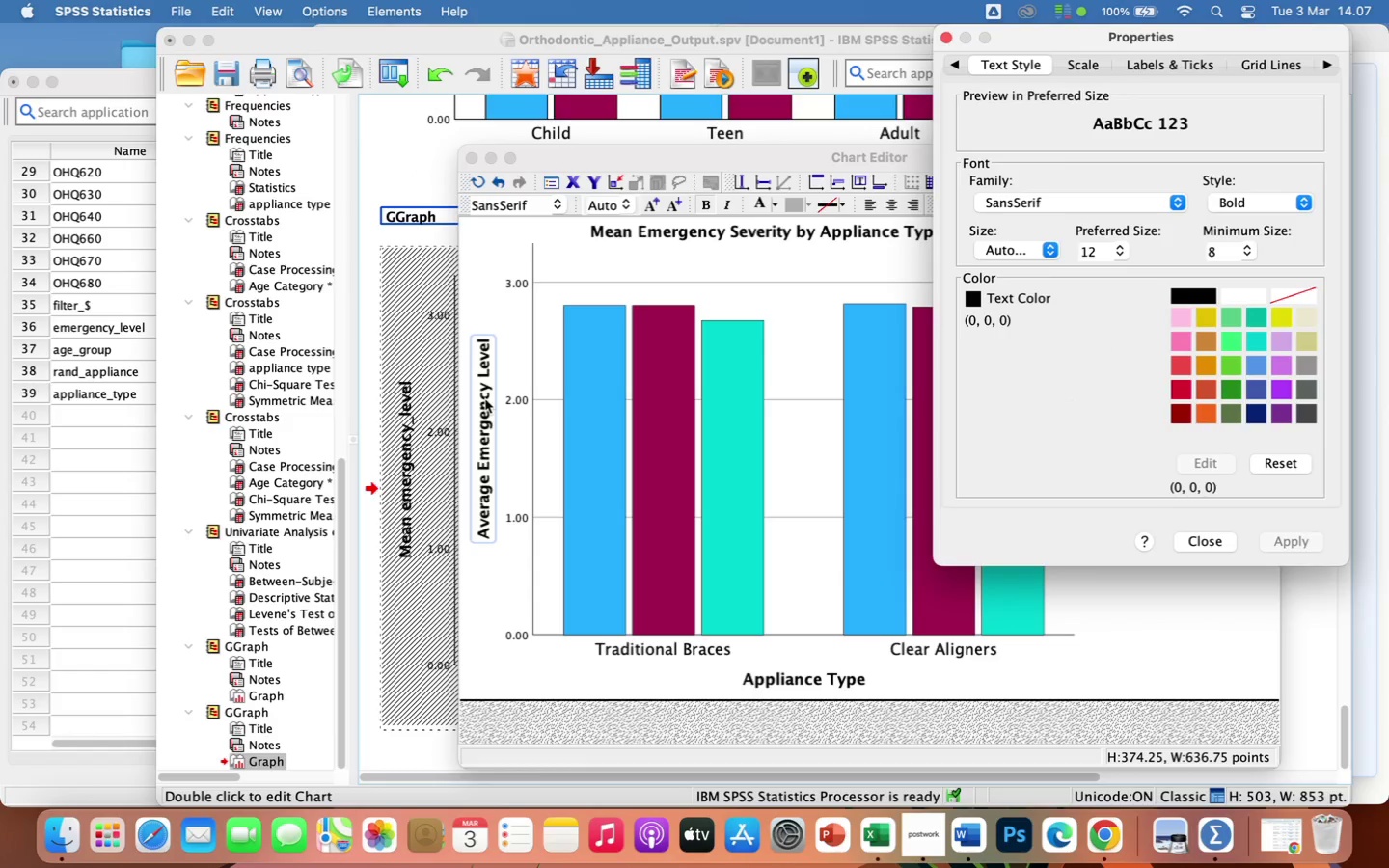 
left_click([485, 399])
 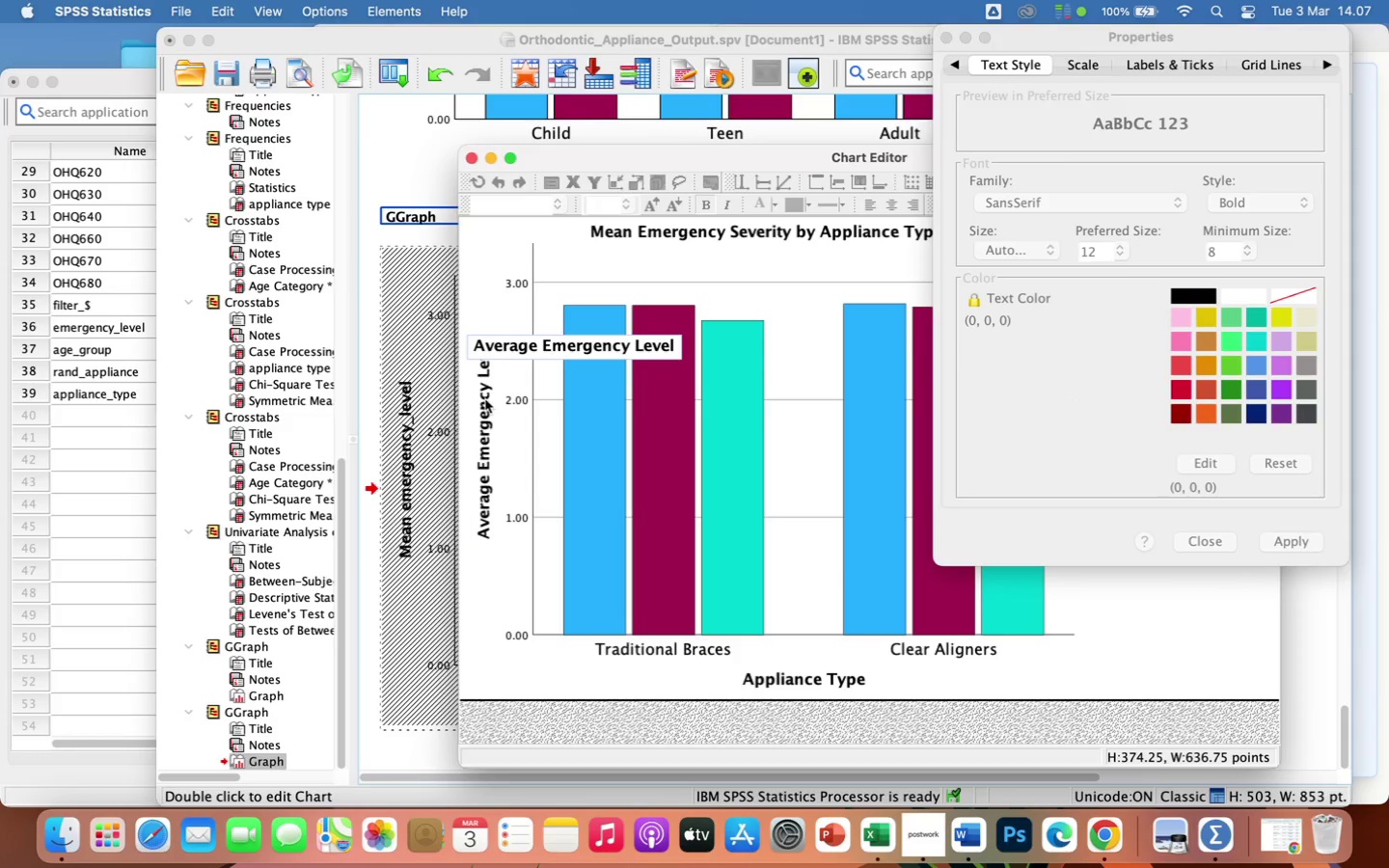 
wait(5.47)
 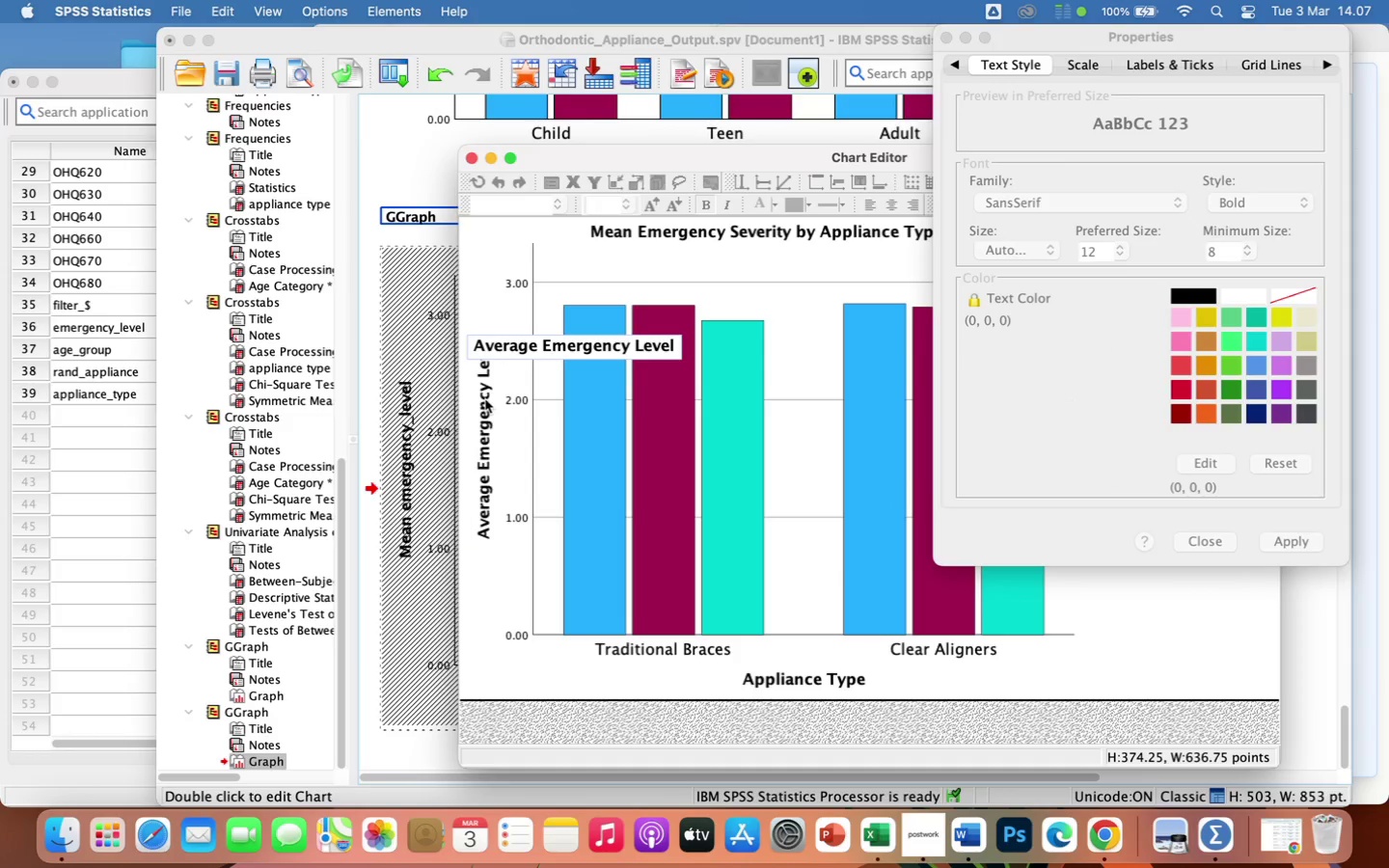 
hold_key(key=ArrowRight, duration=1.04)
 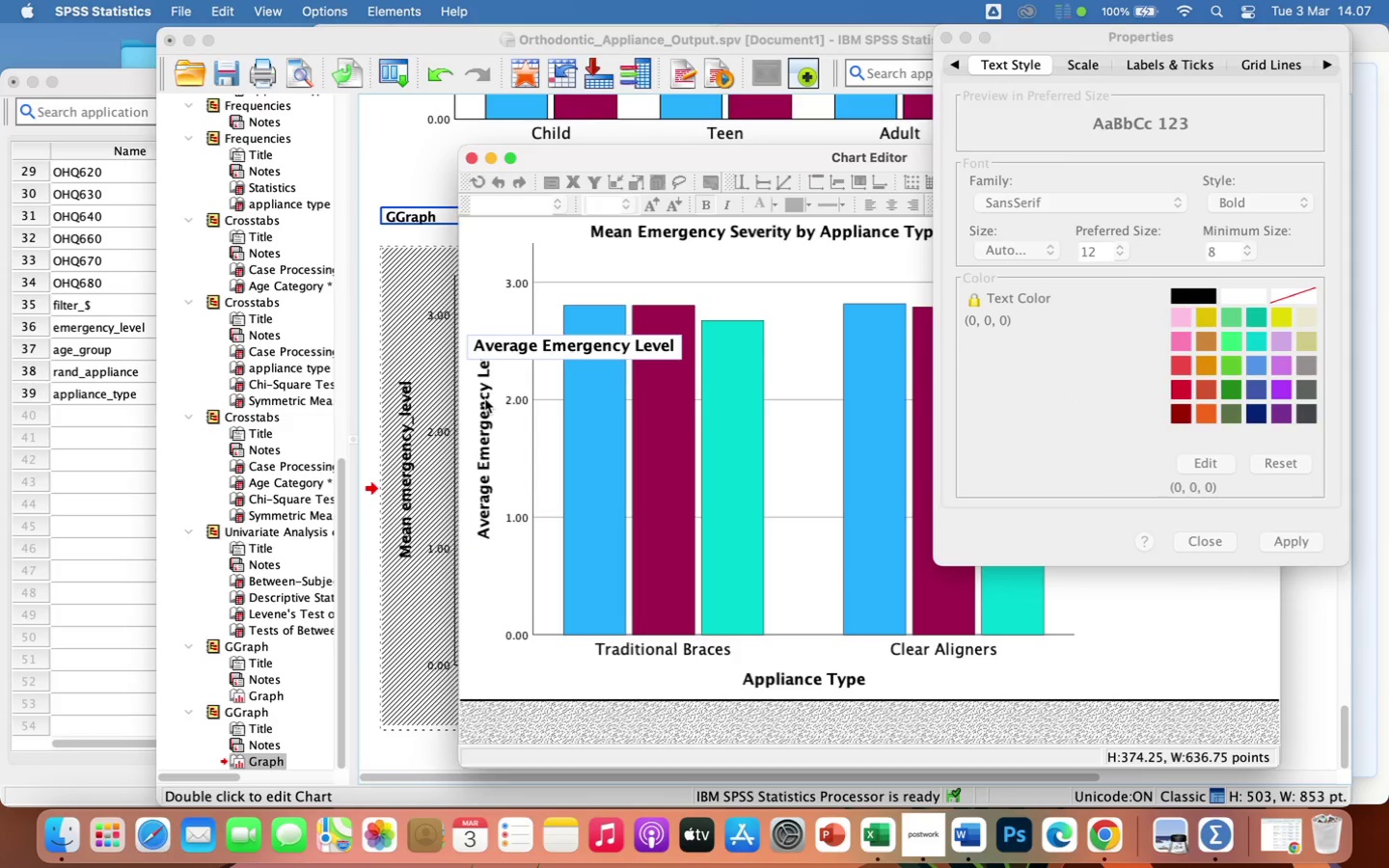 
key(ArrowRight)
 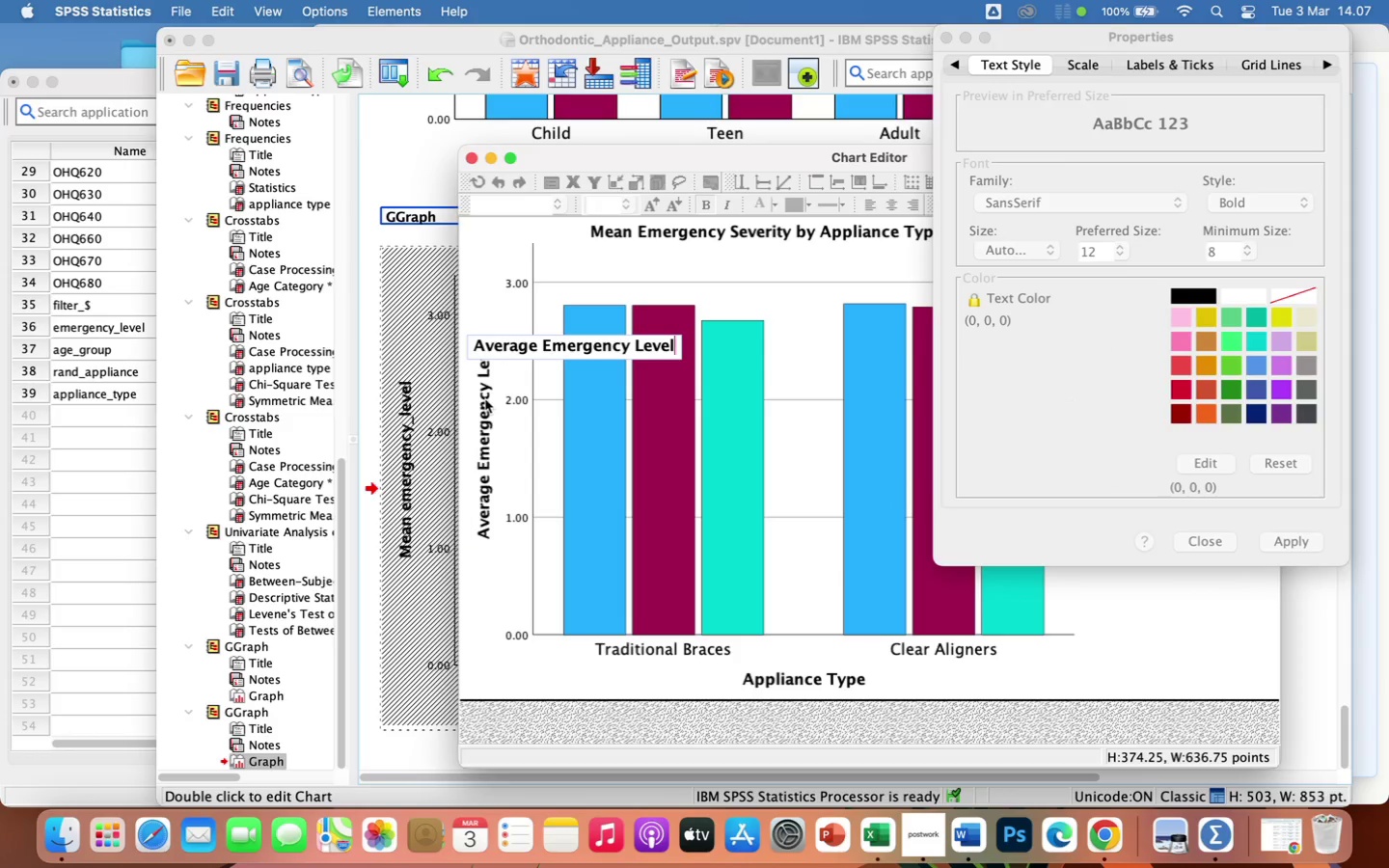 
type( (1=)
 